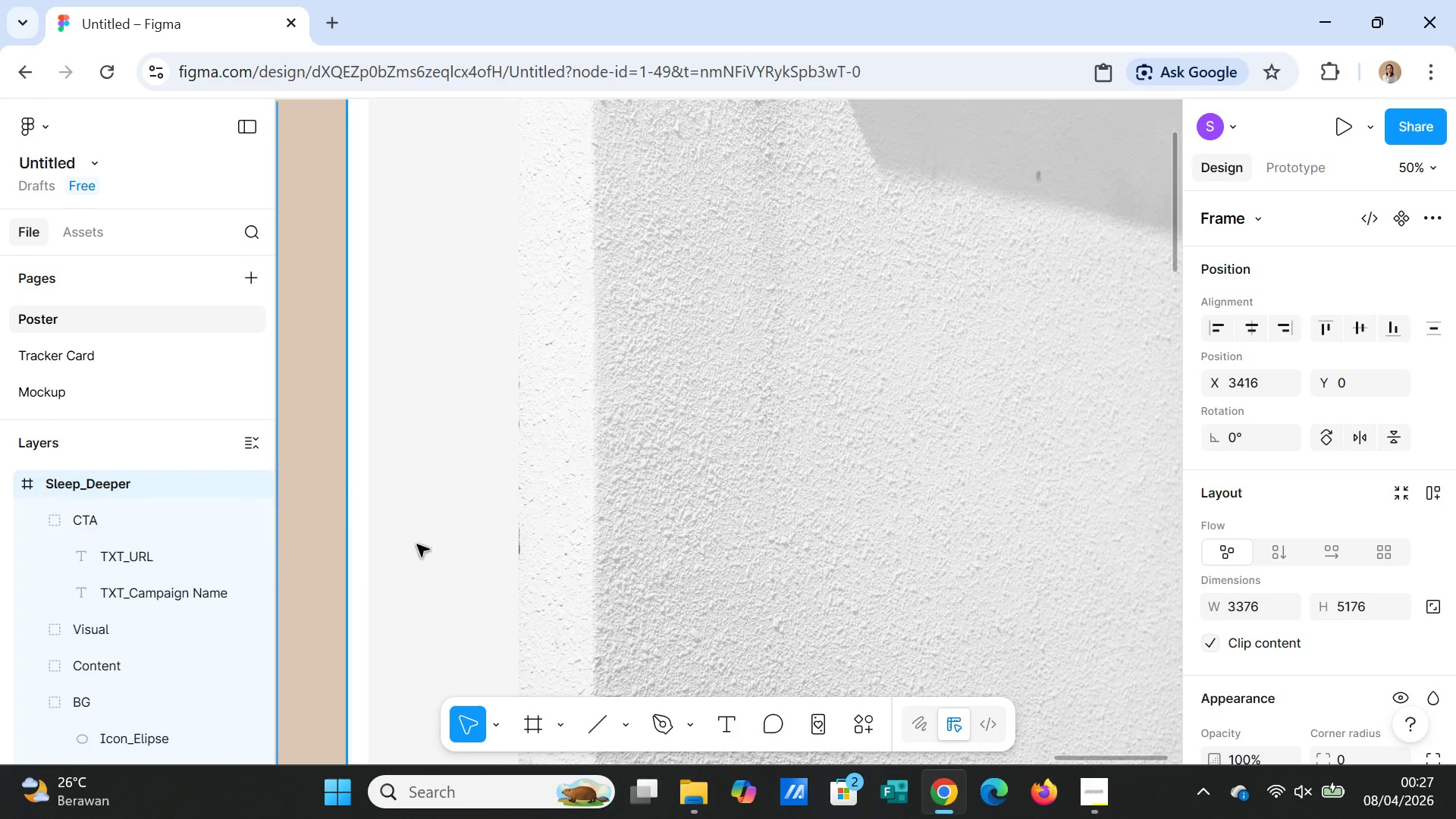 
scroll: coordinate [859, 529], scroll_direction: up, amount: 7.0
 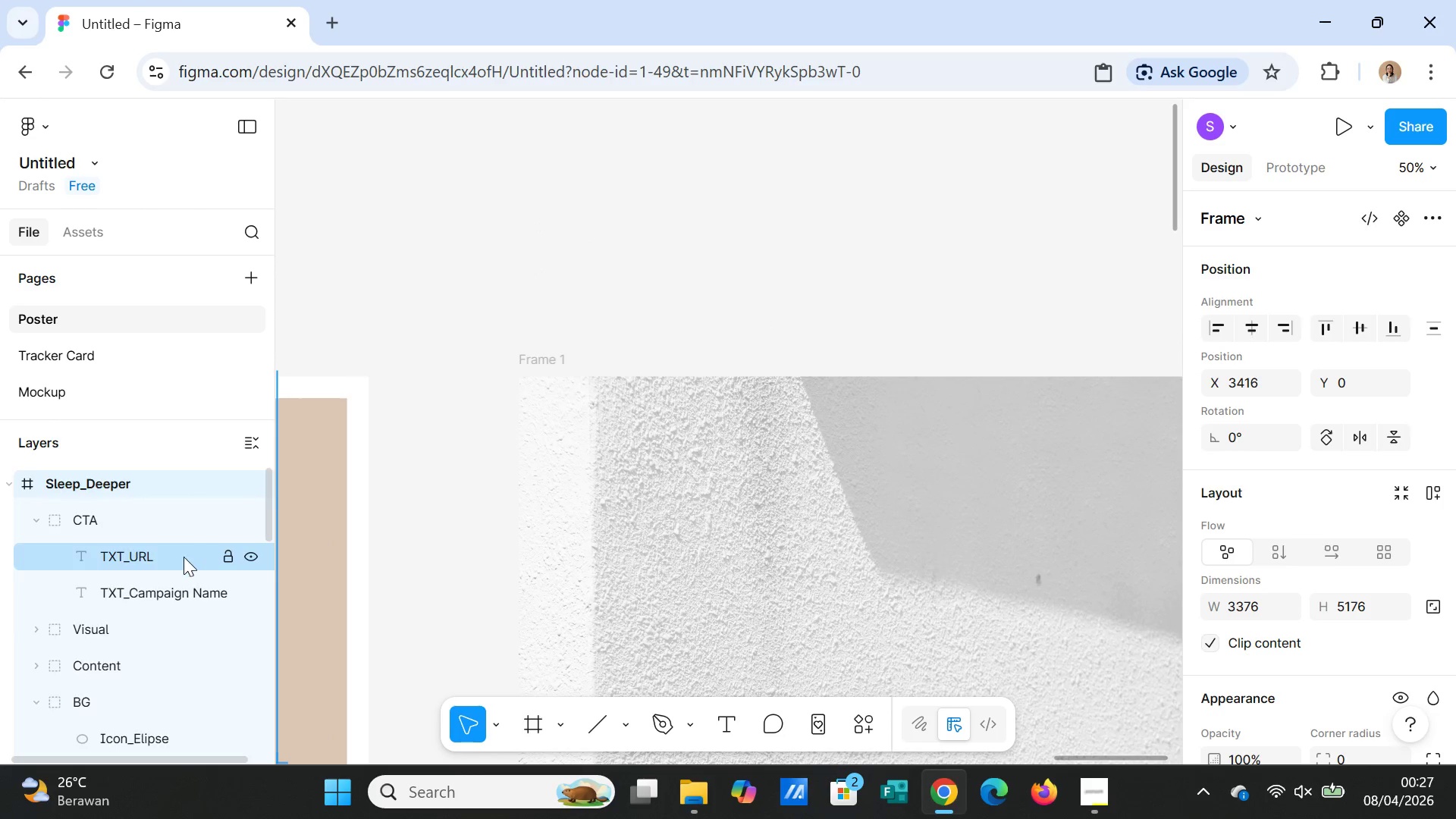 
scroll: coordinate [176, 569], scroll_direction: down, amount: 3.0
 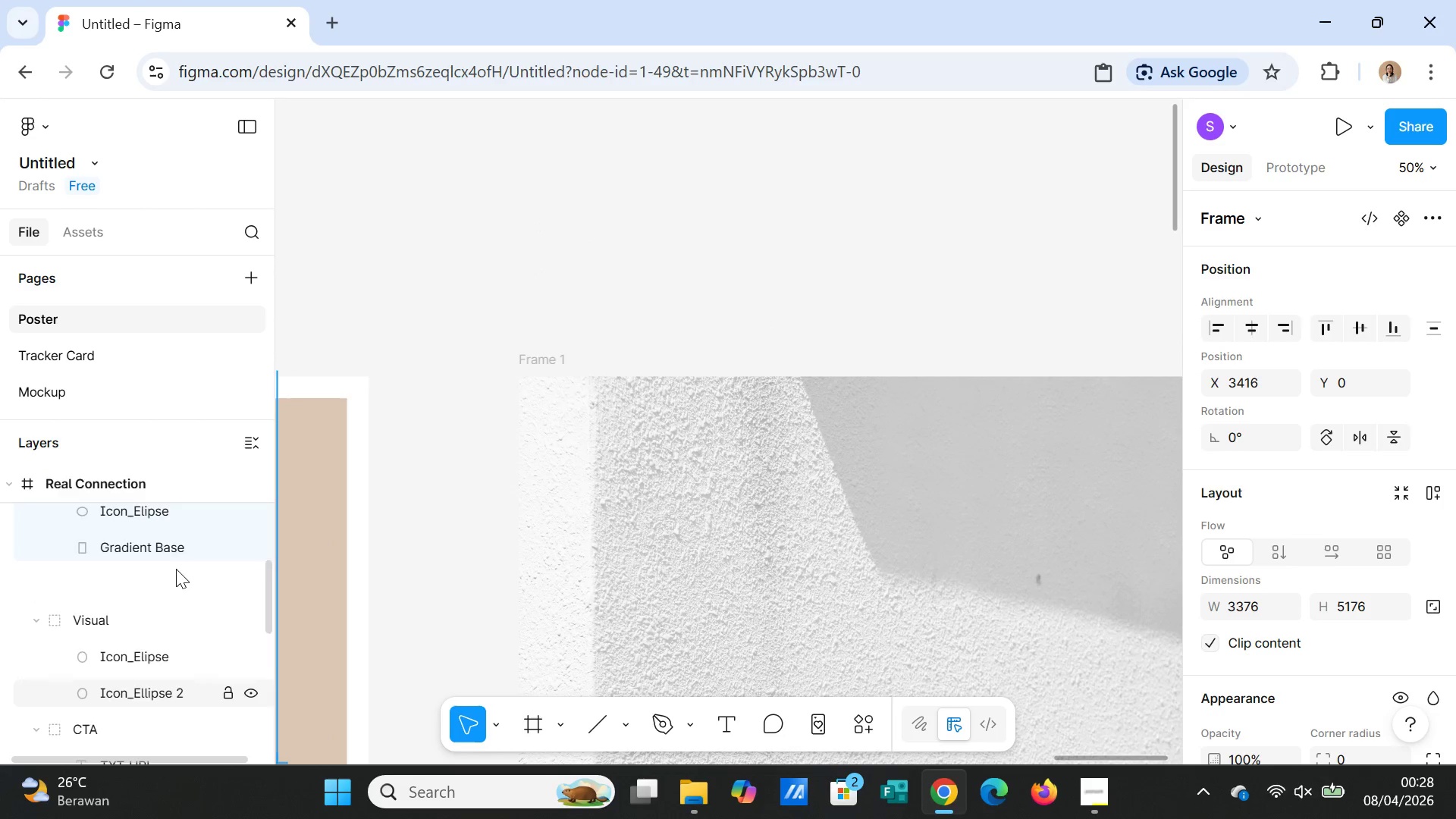 
scroll: coordinate [176, 569], scroll_direction: up, amount: 3.0
 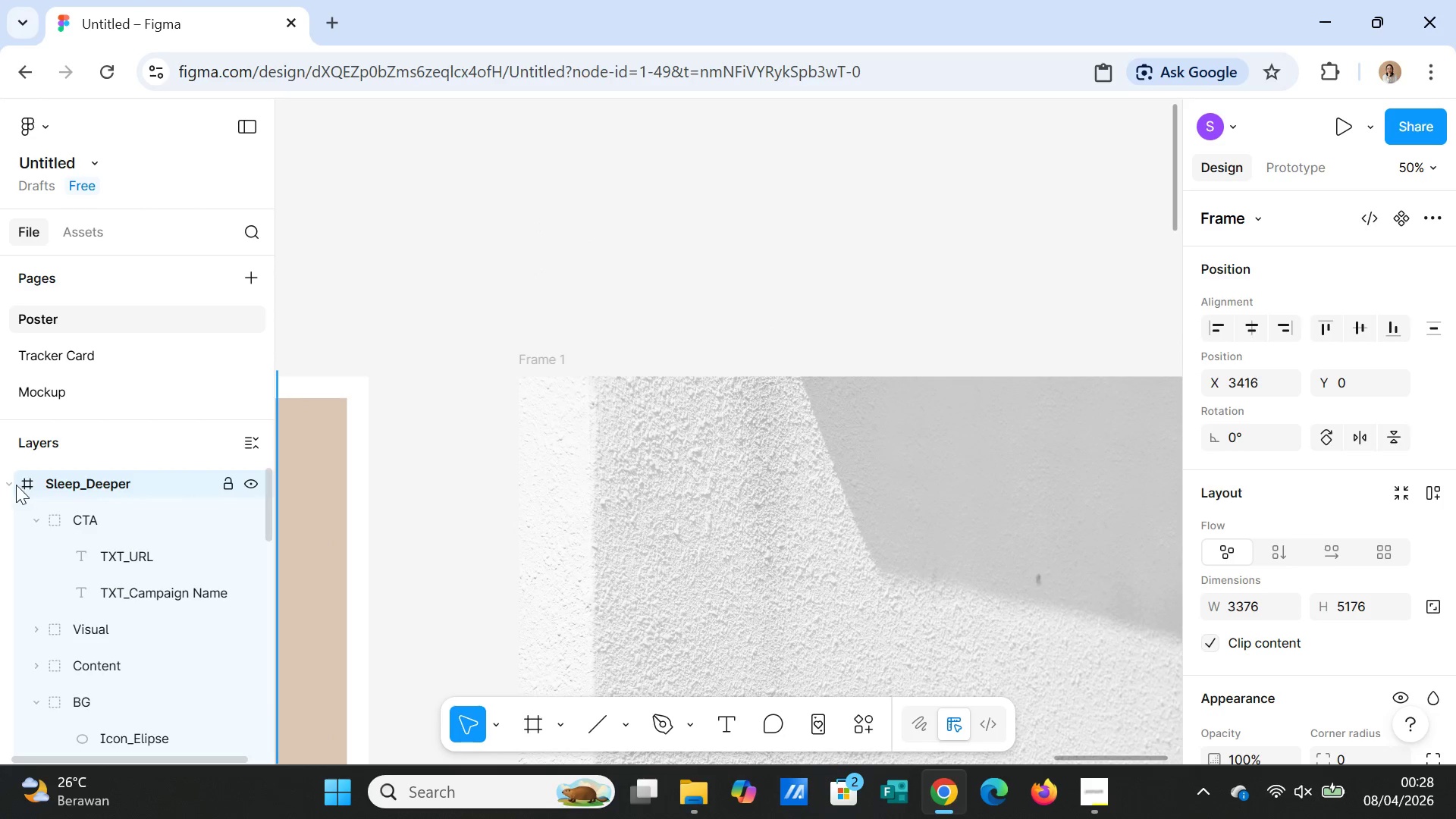 
left_click([9, 481])
 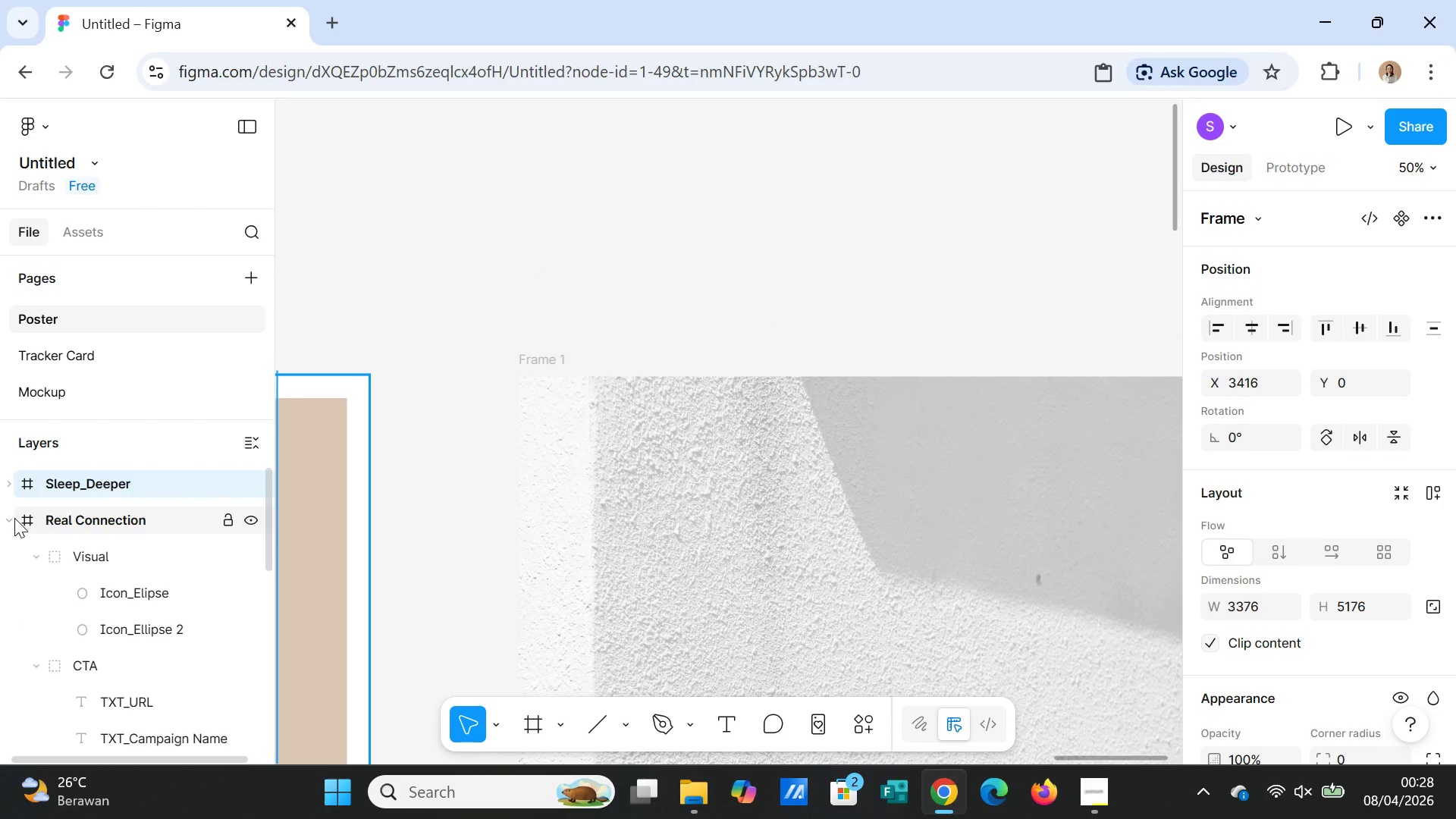 
left_click([14, 518])
 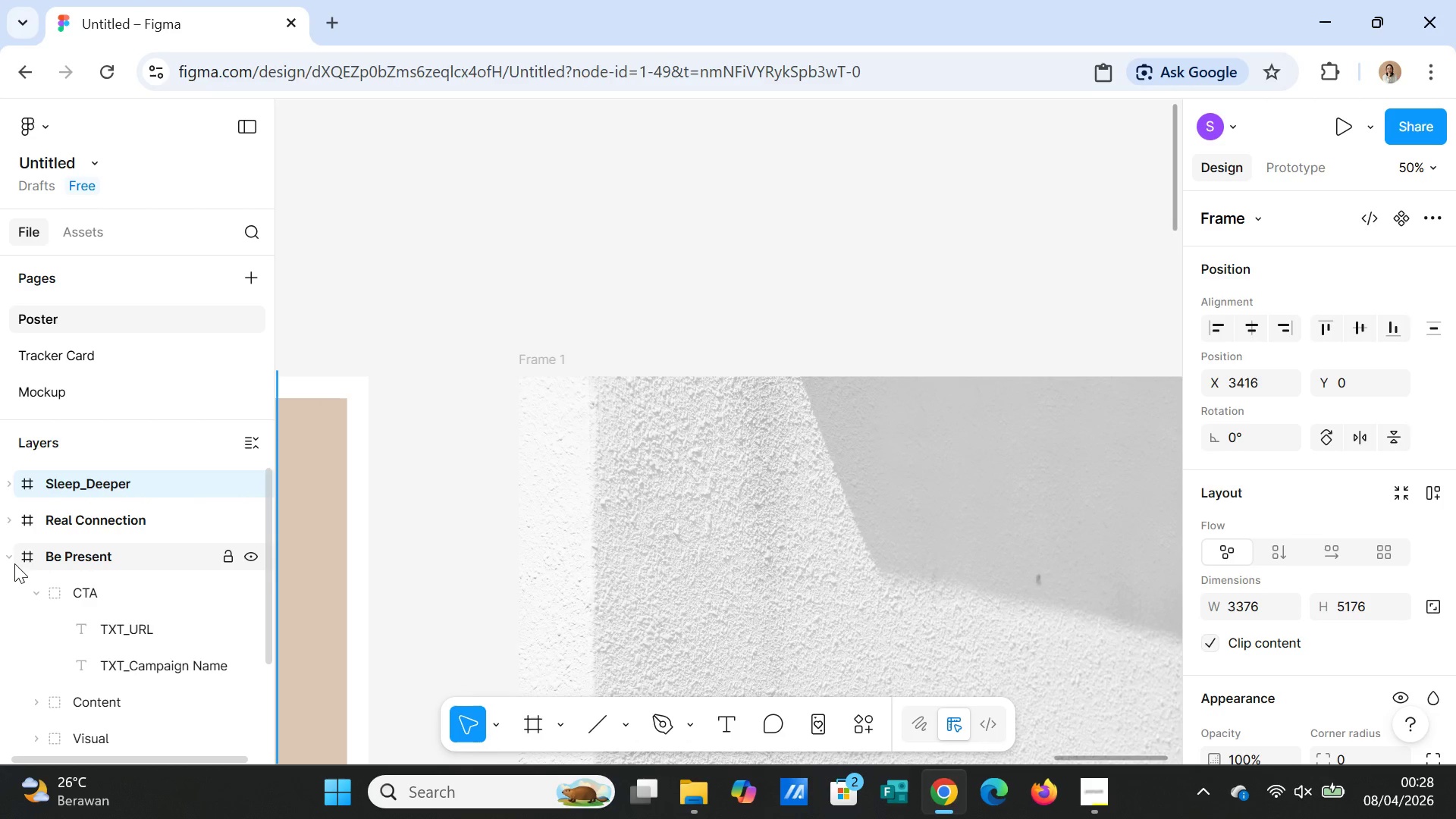 
left_click([8, 560])
 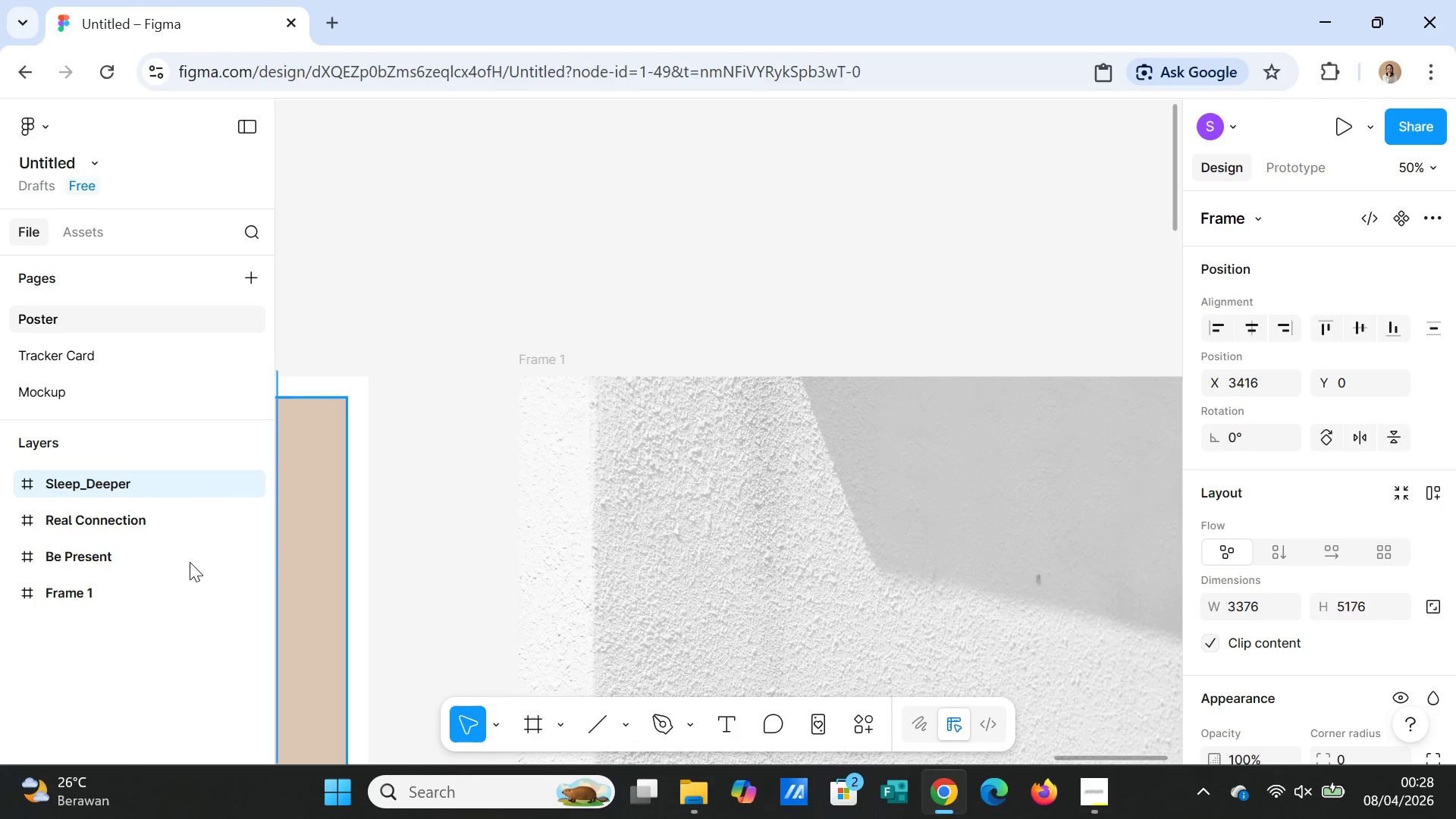 
left_click([83, 585])
 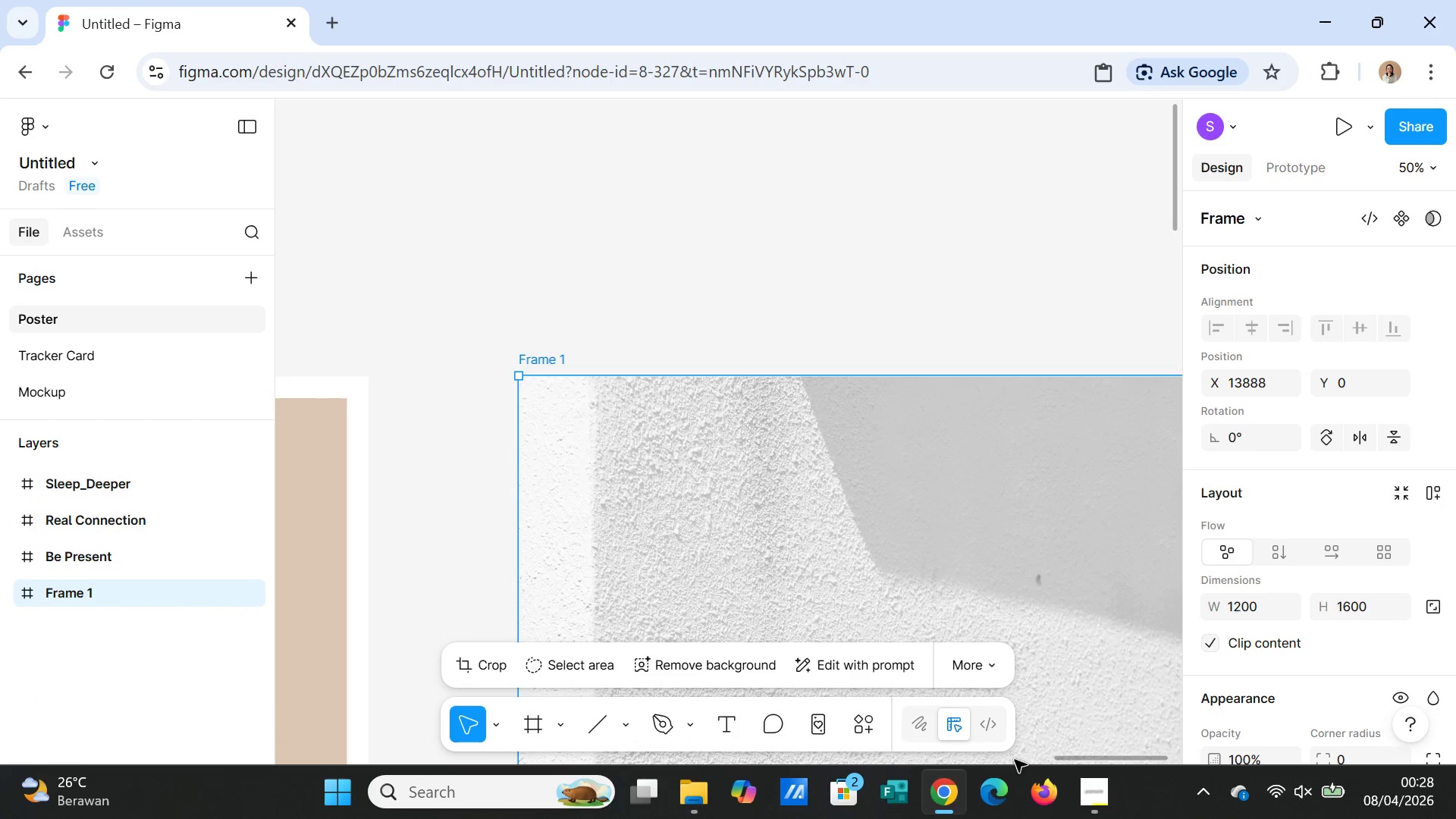 
left_click_drag(start_coordinate=[1066, 762], to_coordinate=[1079, 757])
 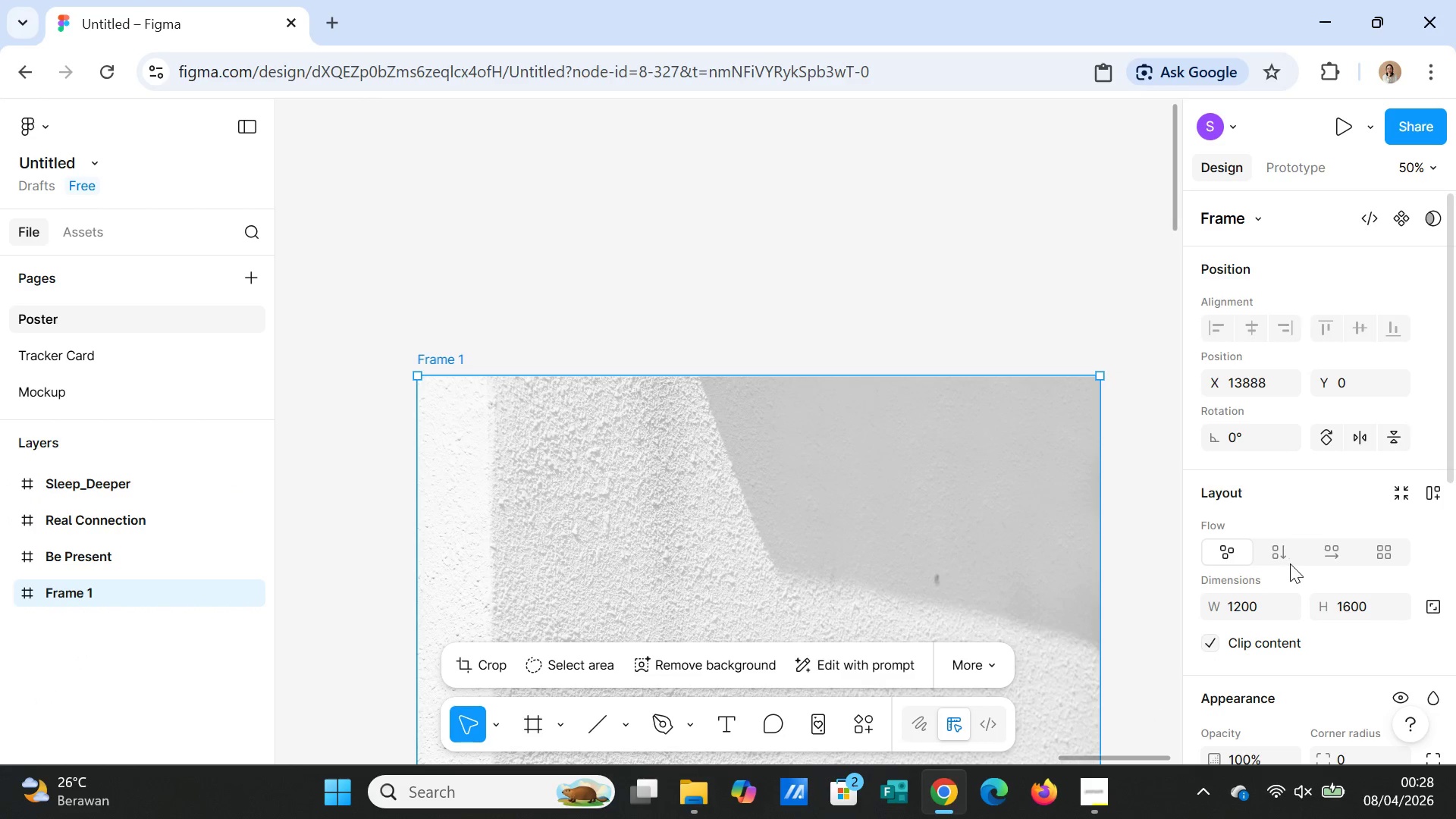 
scroll: coordinate [1296, 563], scroll_direction: down, amount: 2.0
 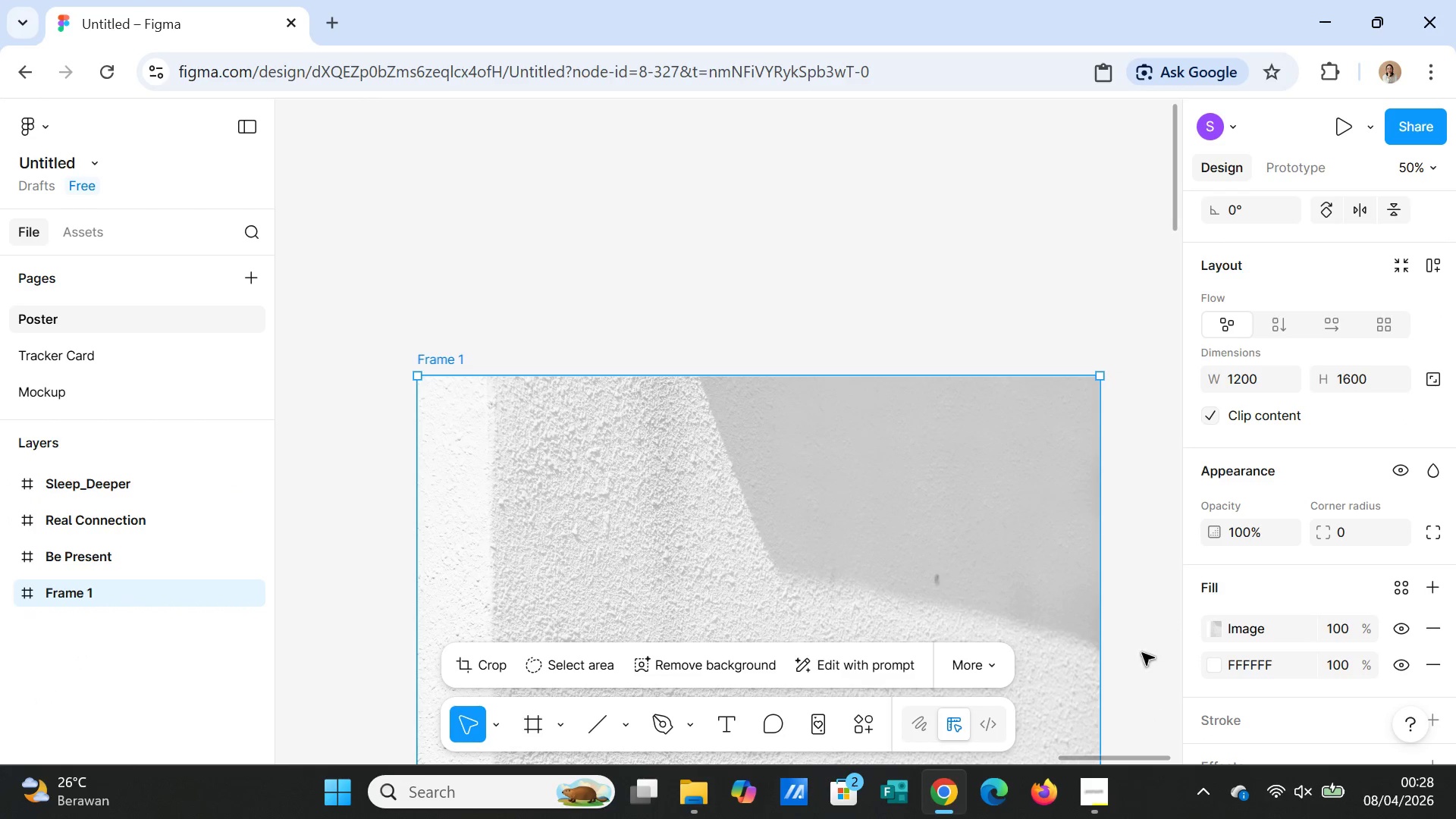 
mouse_move([1124, 728])
 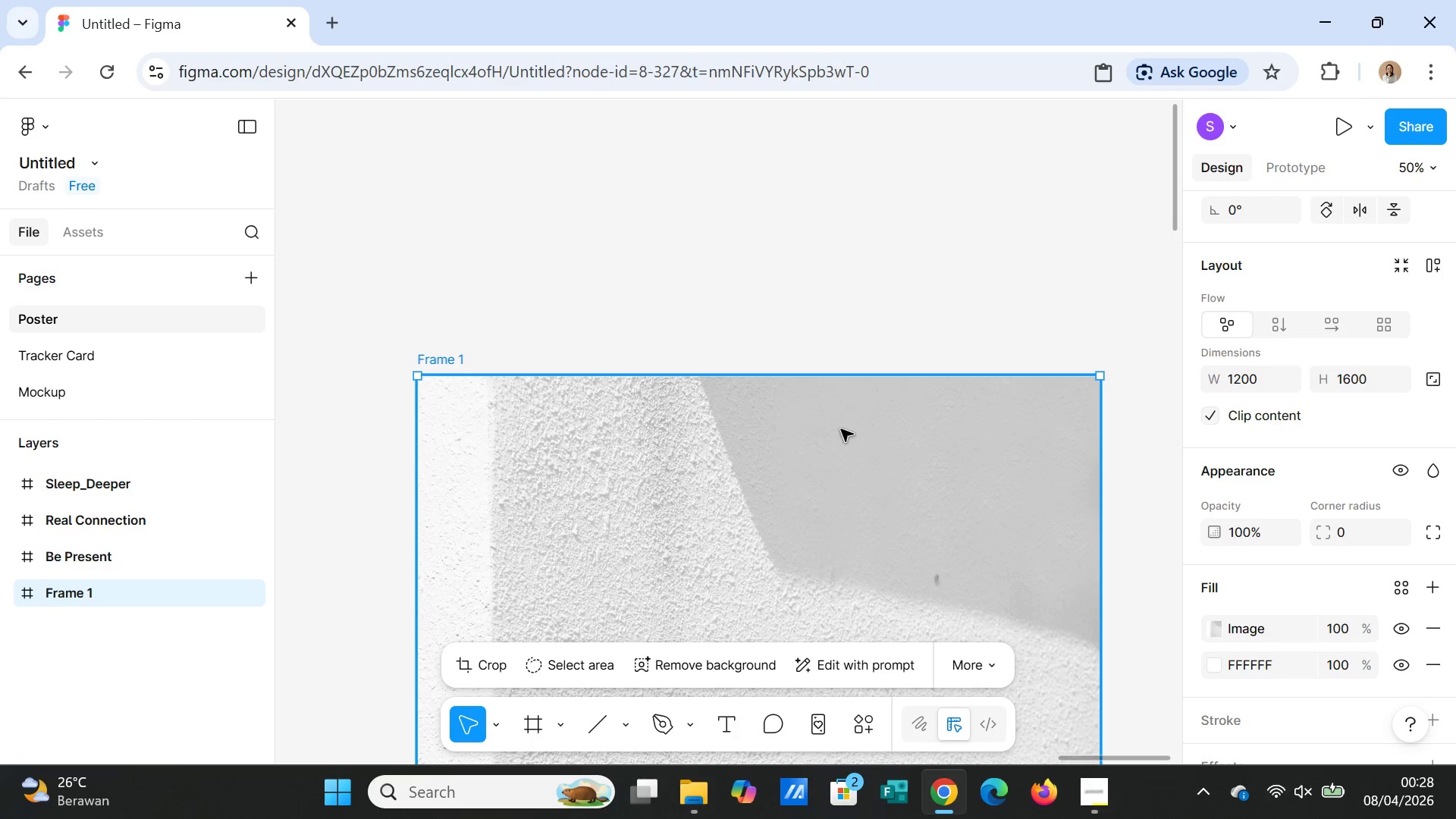 
wait(46.37)
 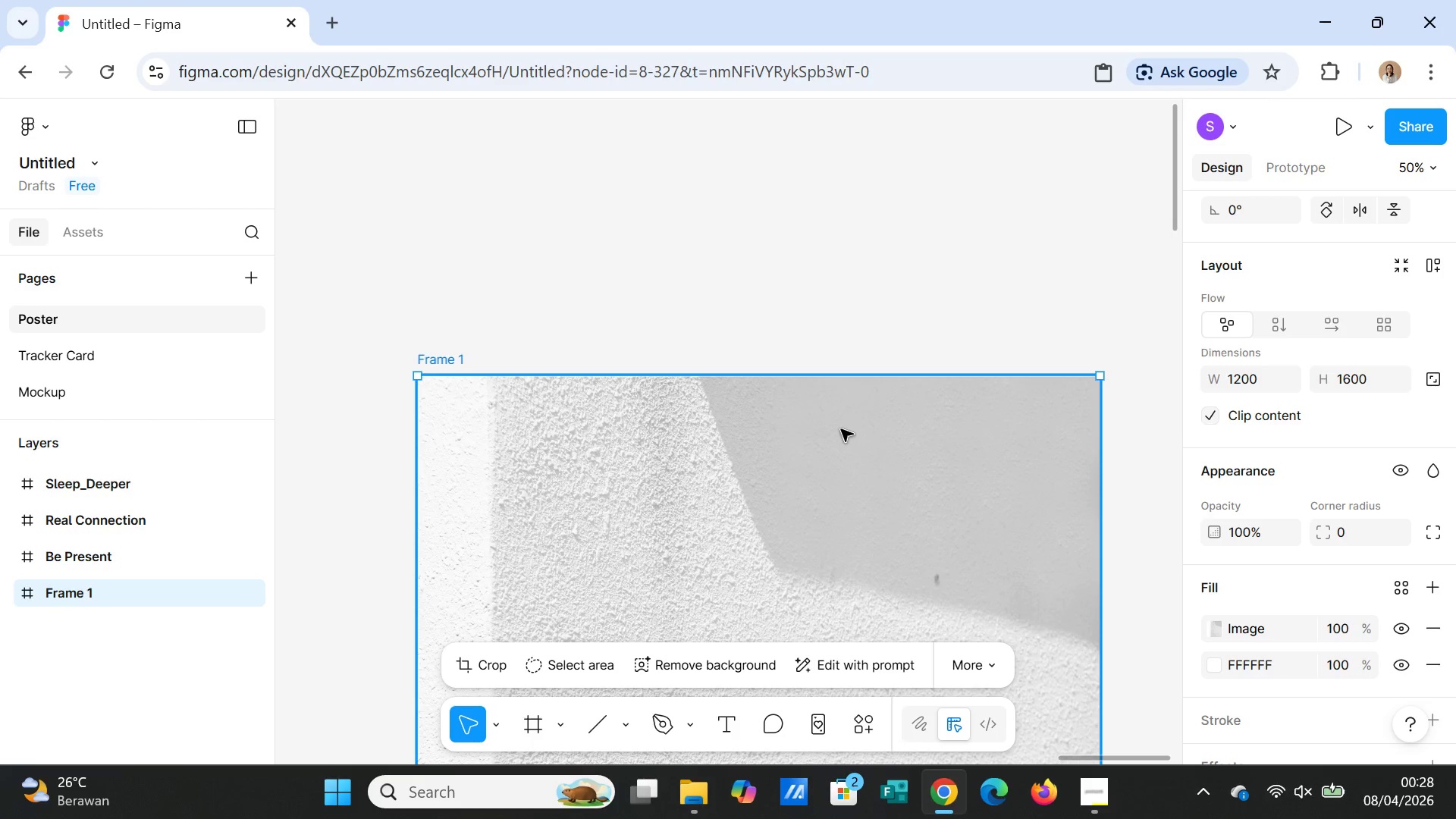 
left_click_drag(start_coordinate=[1124, 758], to_coordinate=[369, 690])
 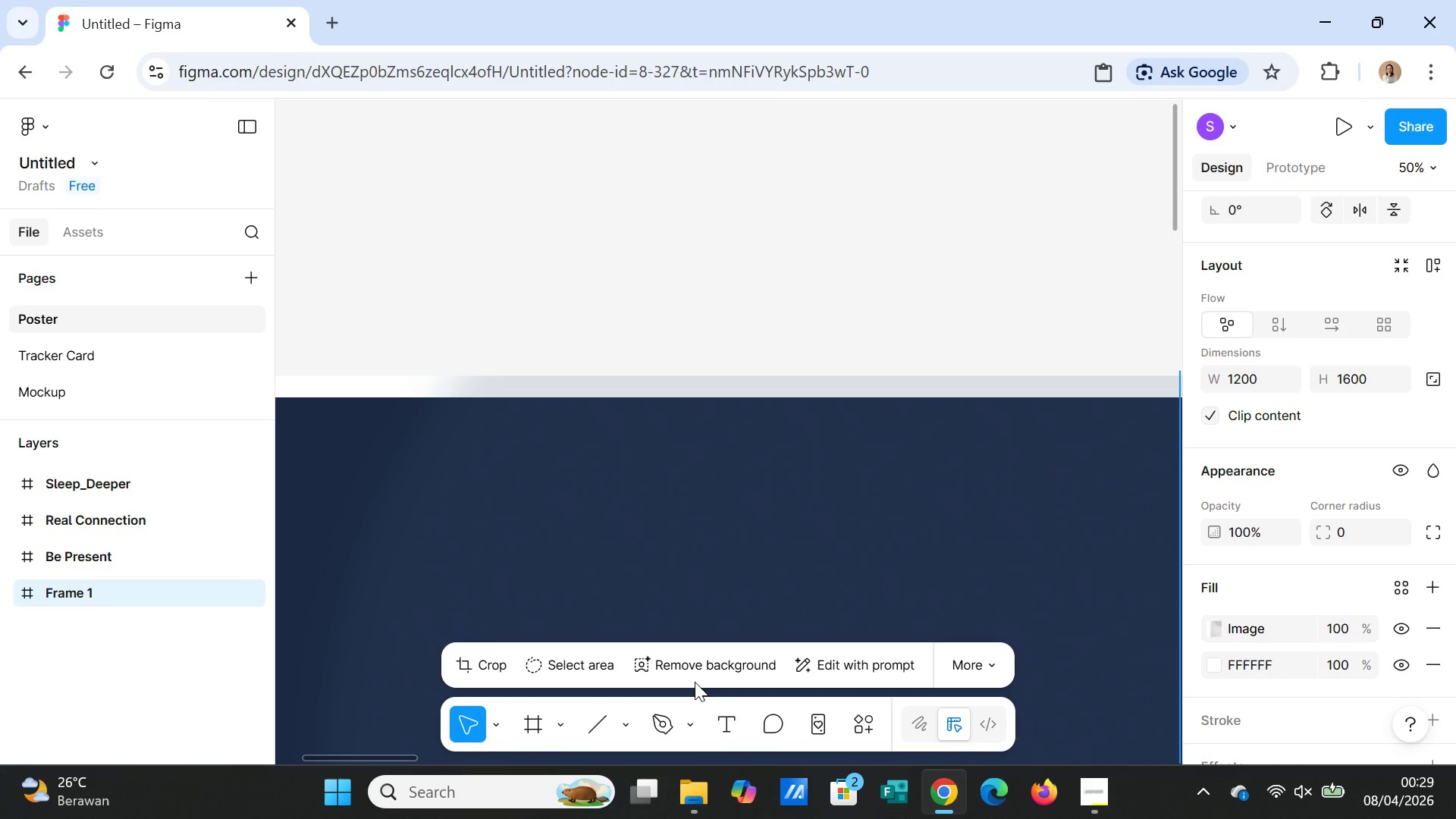 
wait(25.28)
 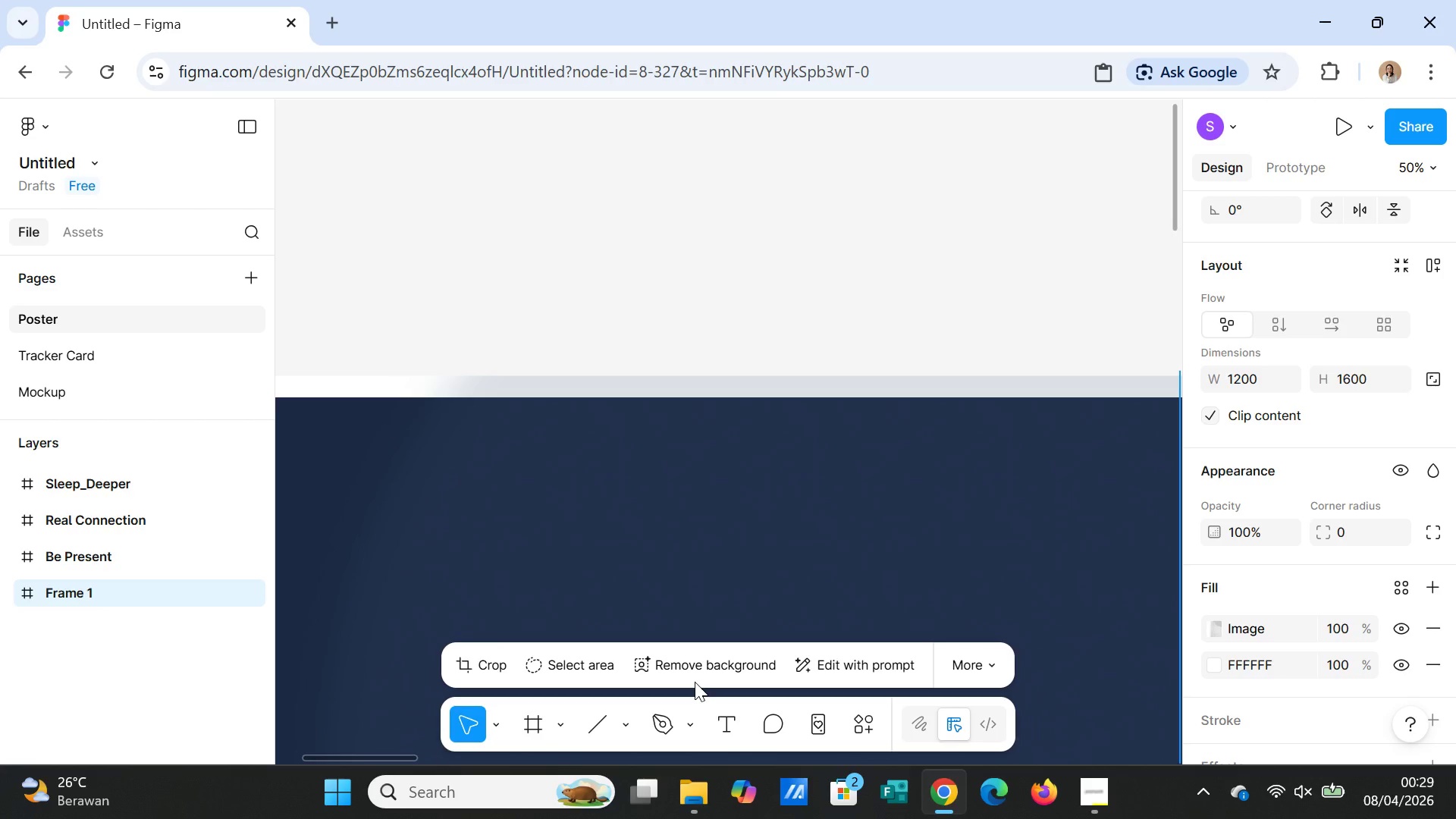 
scroll: coordinate [940, 389], scroll_direction: down, amount: 2.0
 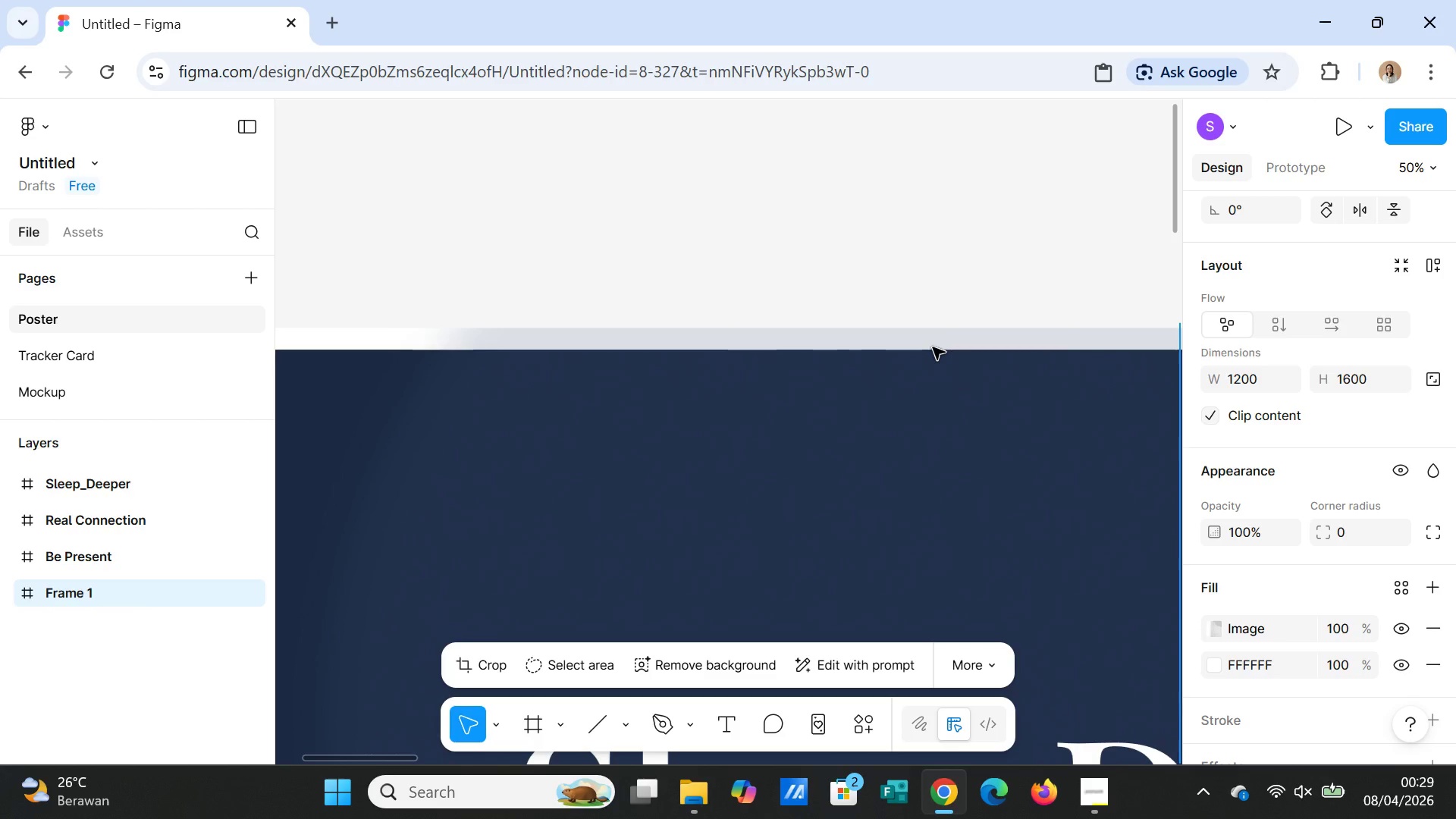 
wait(30.15)
 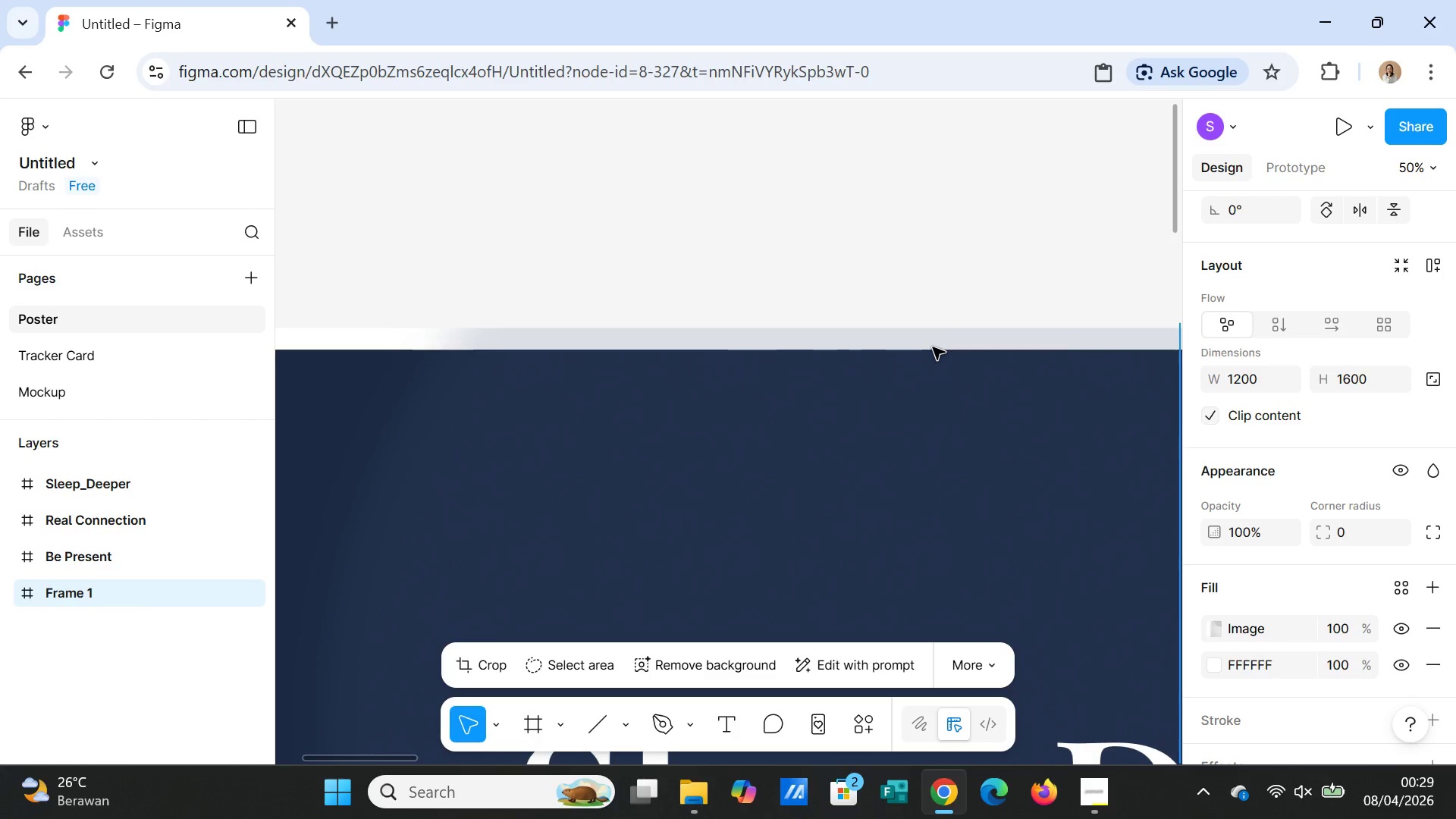 
left_click_drag(start_coordinate=[375, 760], to_coordinate=[879, 768])
 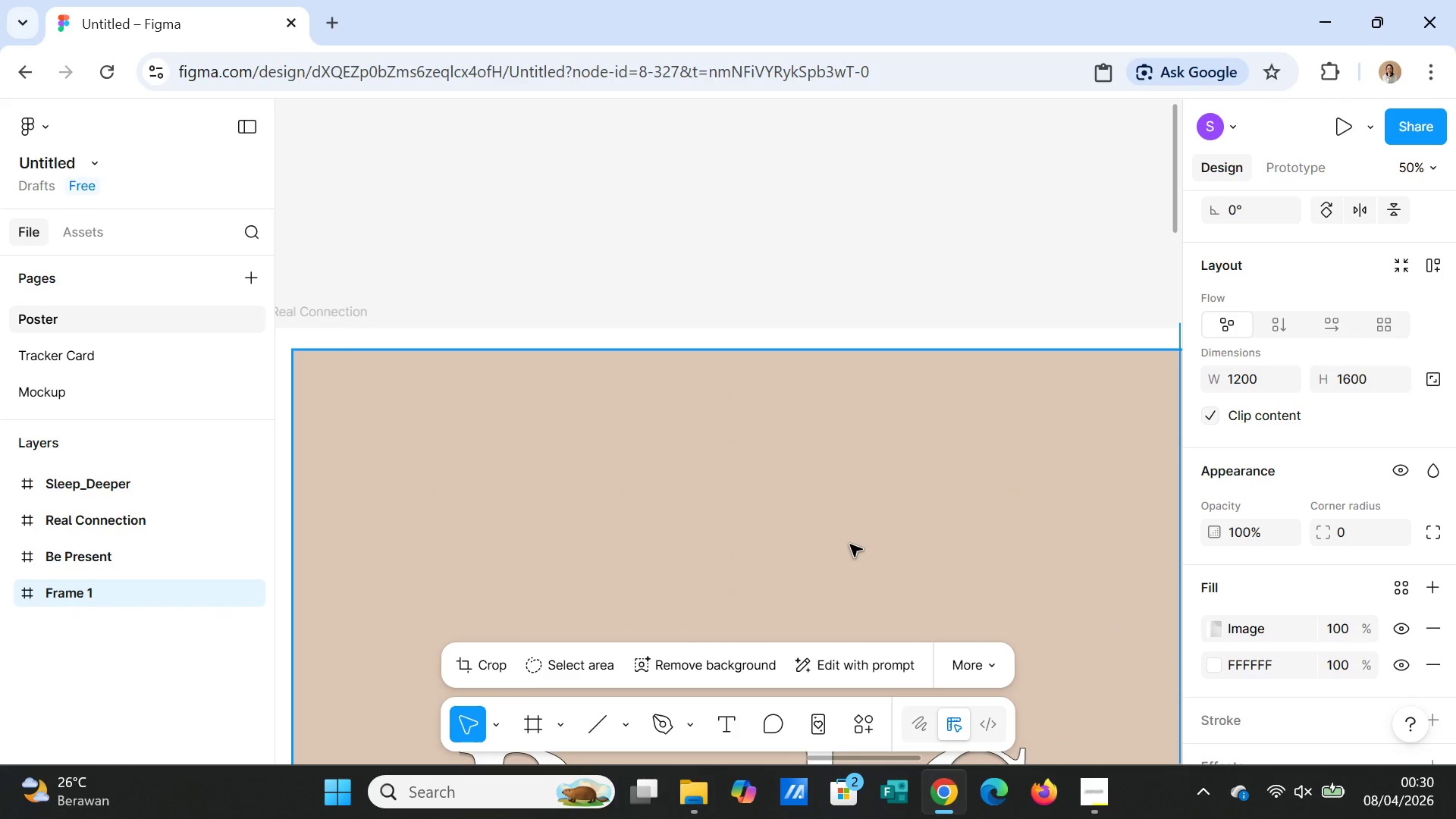 
scroll: coordinate [850, 544], scroll_direction: down, amount: 7.0
 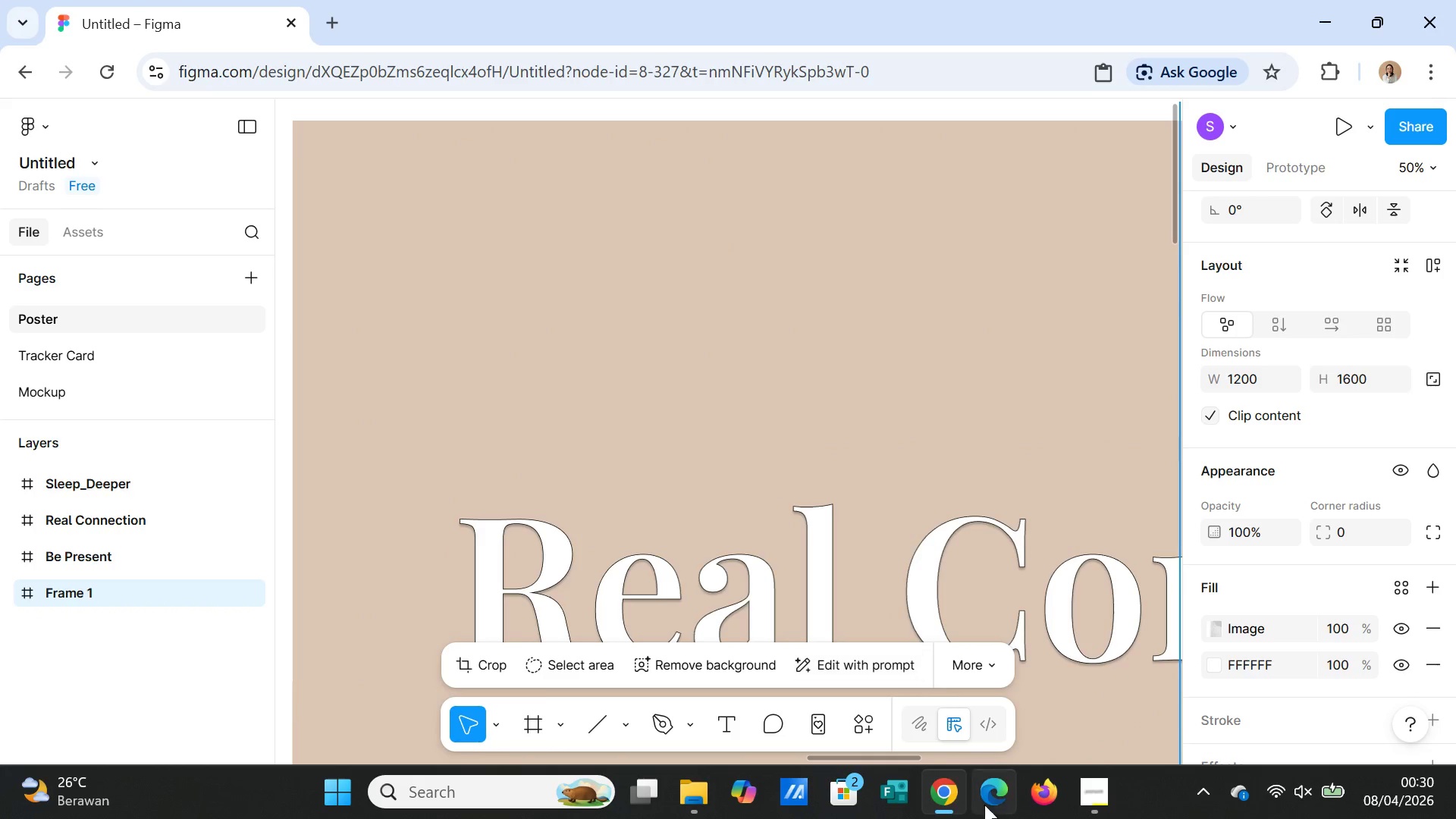 
left_click_drag(start_coordinate=[863, 761], to_coordinate=[457, 711])
 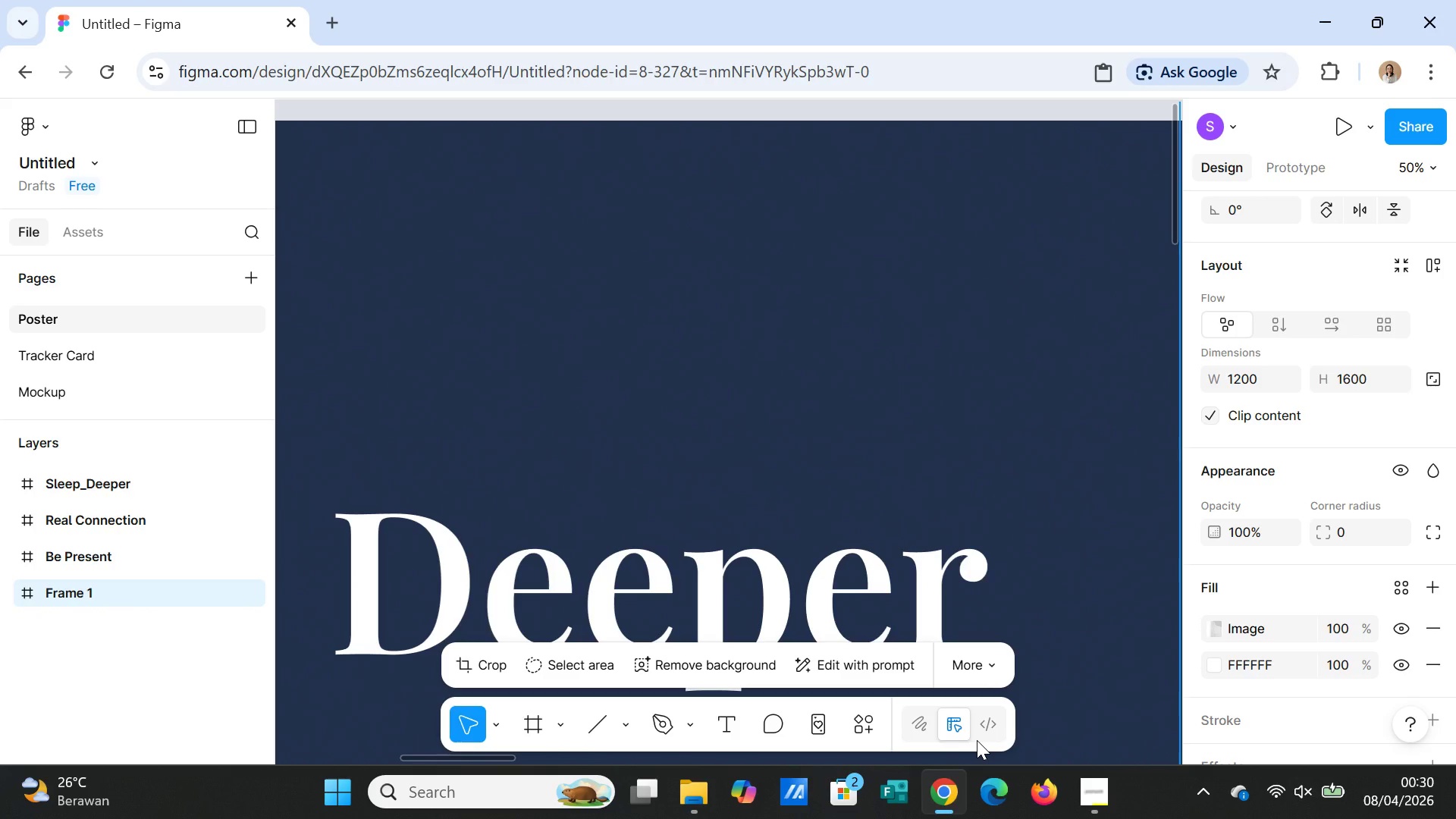 
key(Minus)
 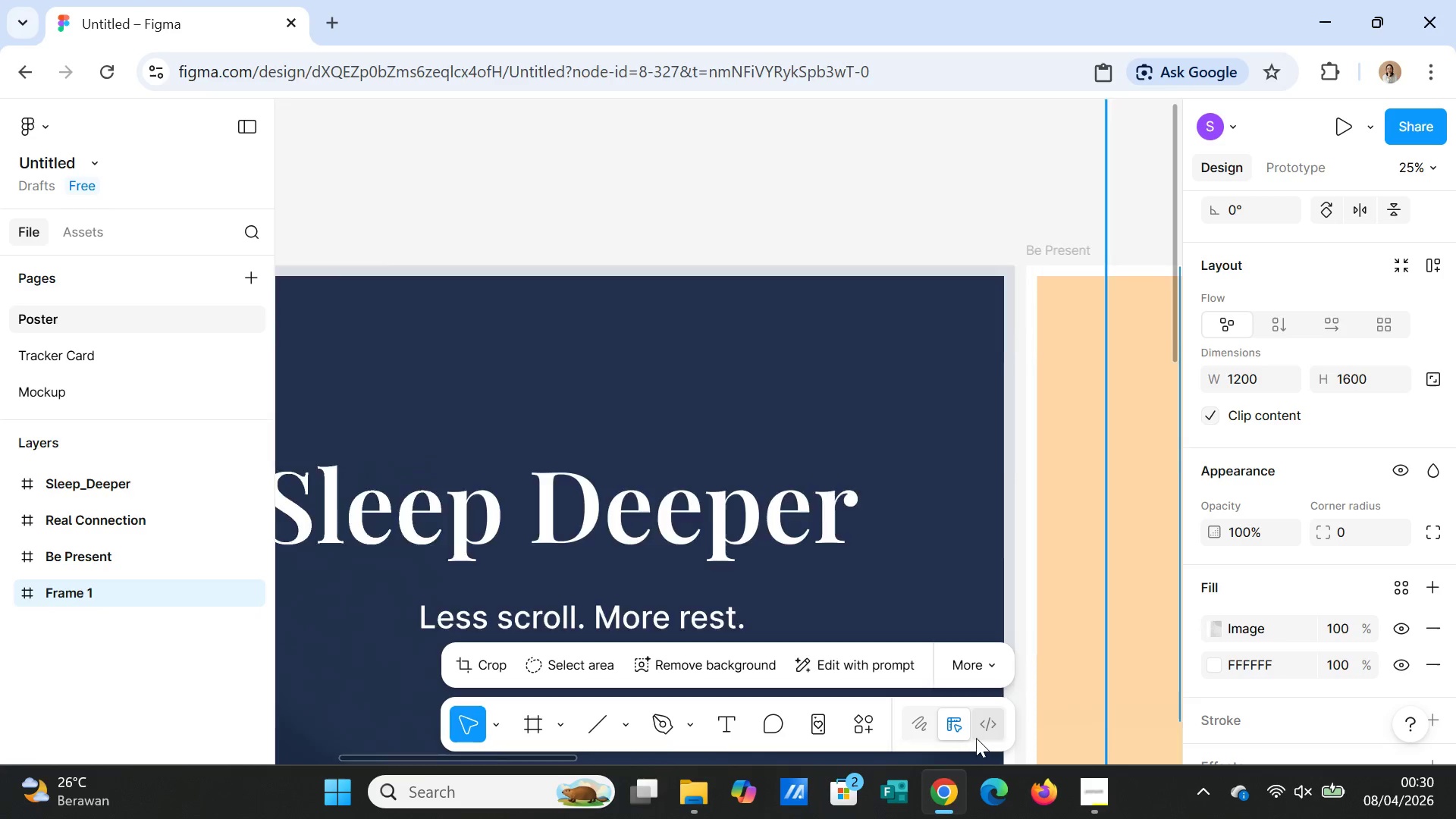 
key(Minus)
 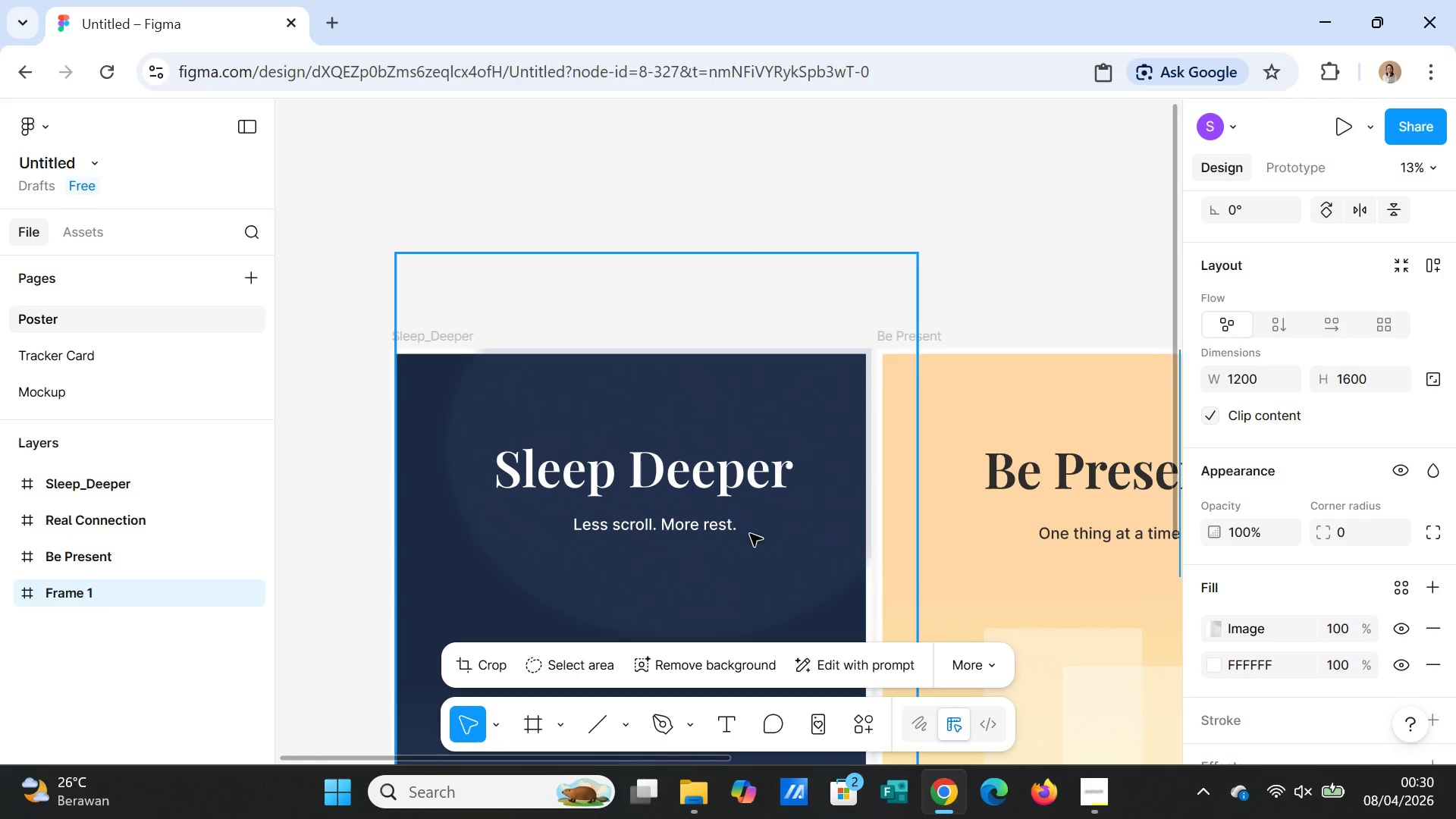 
scroll: coordinate [835, 434], scroll_direction: down, amount: 9.0
 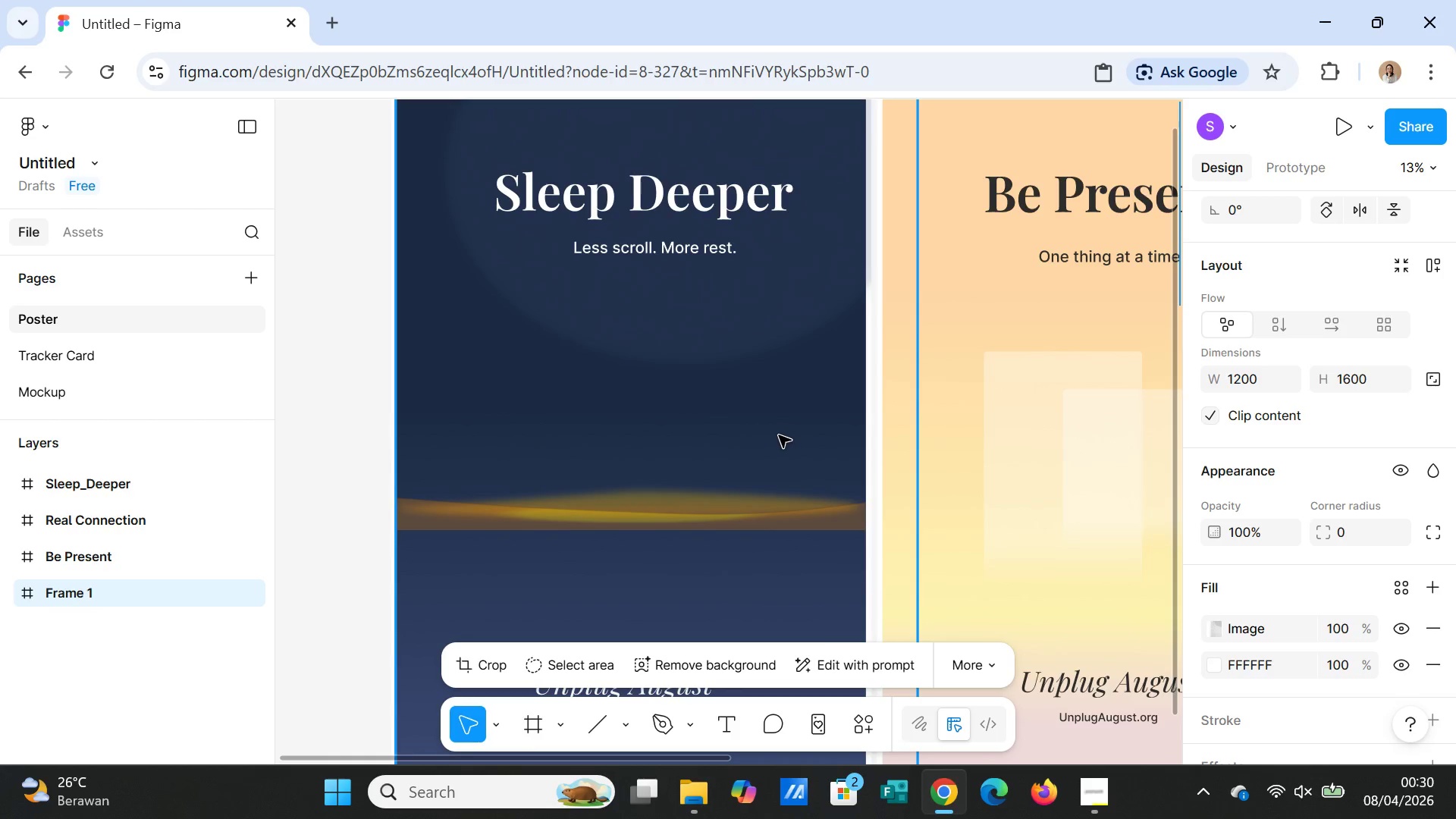 
scroll: coordinate [745, 403], scroll_direction: up, amount: 5.0
 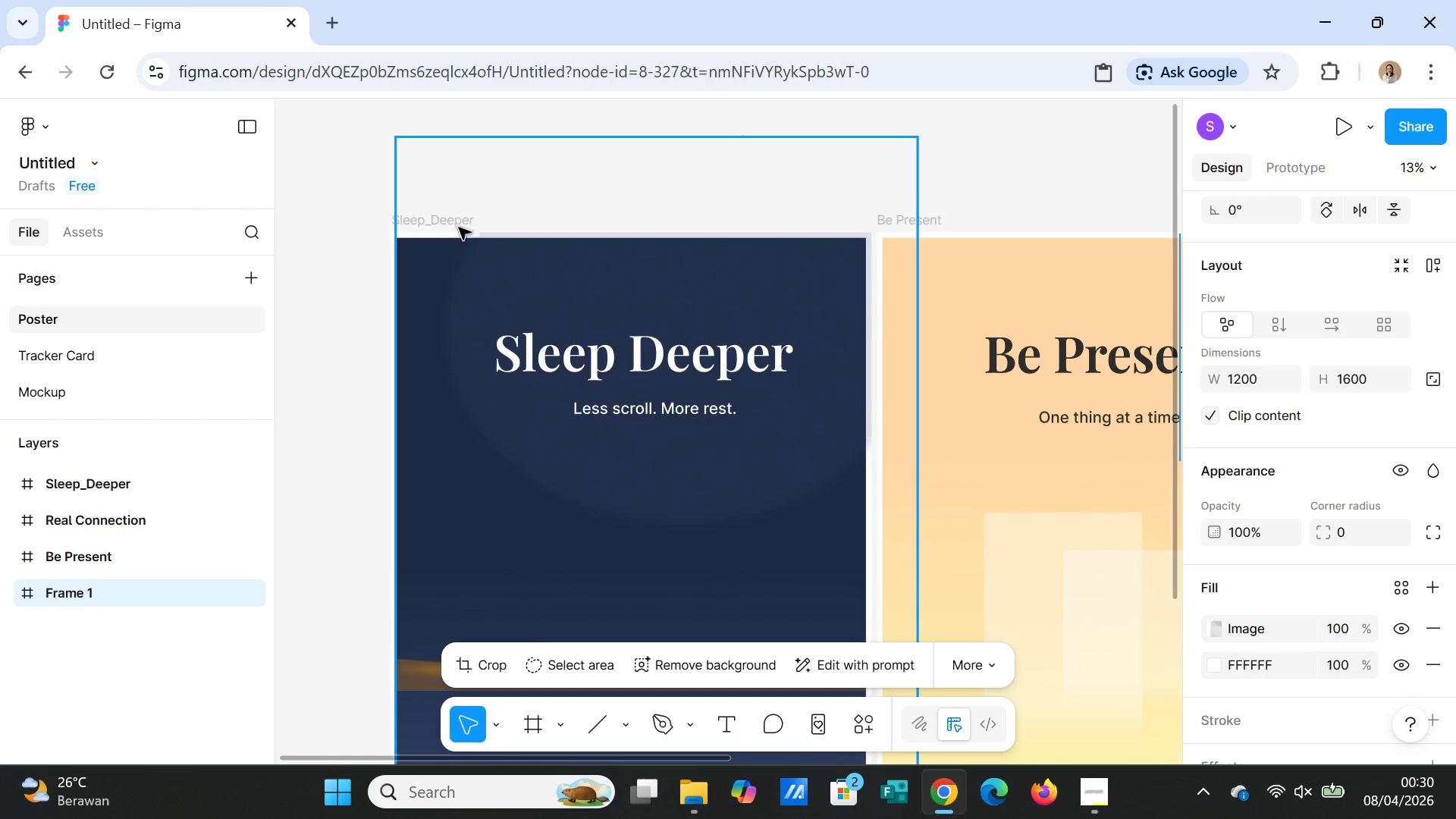 
left_click([452, 223])
 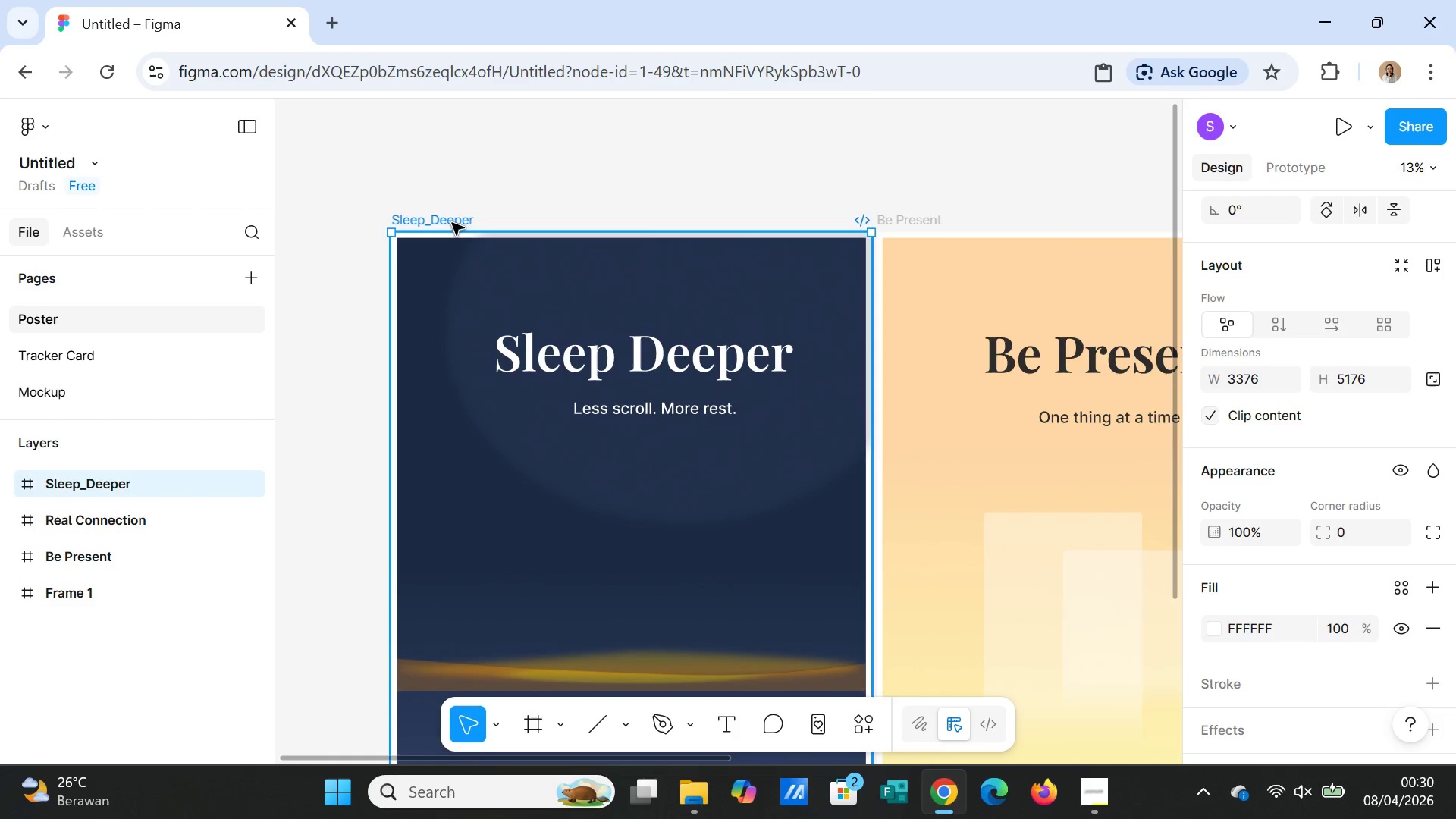 
right_click([452, 223])
 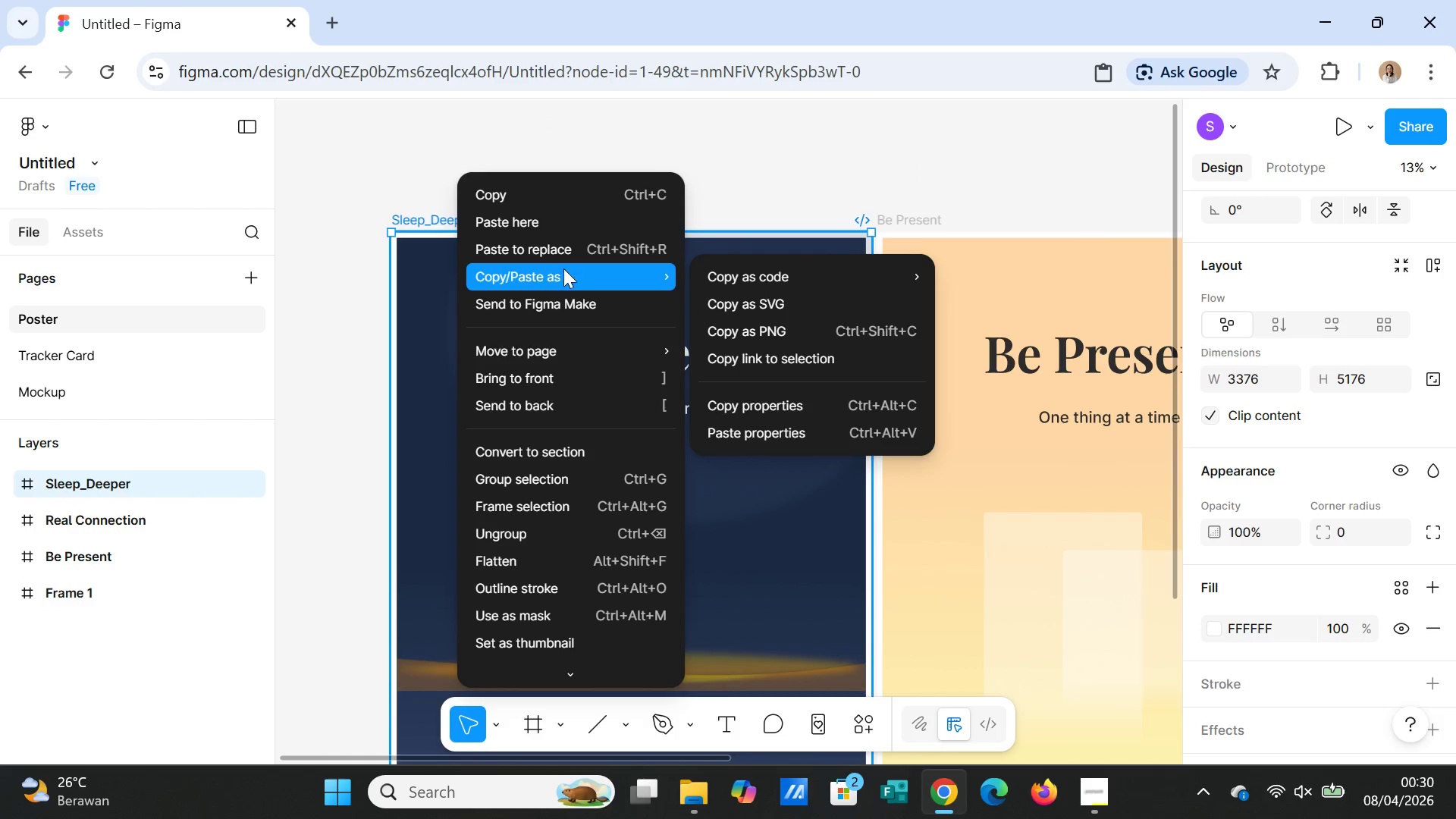 
left_click([750, 328])
 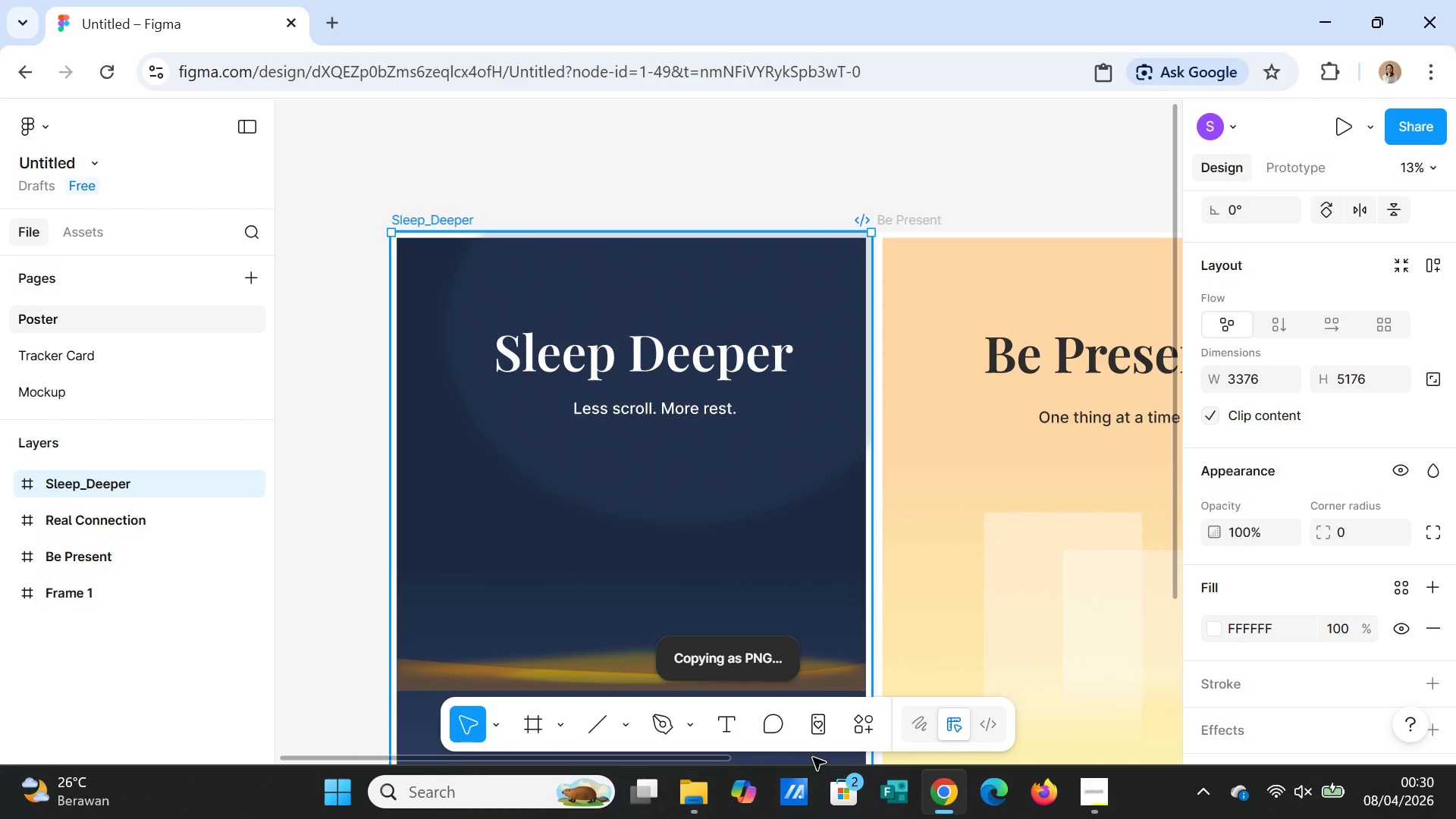 
left_click_drag(start_coordinate=[708, 763], to_coordinate=[974, 761])
 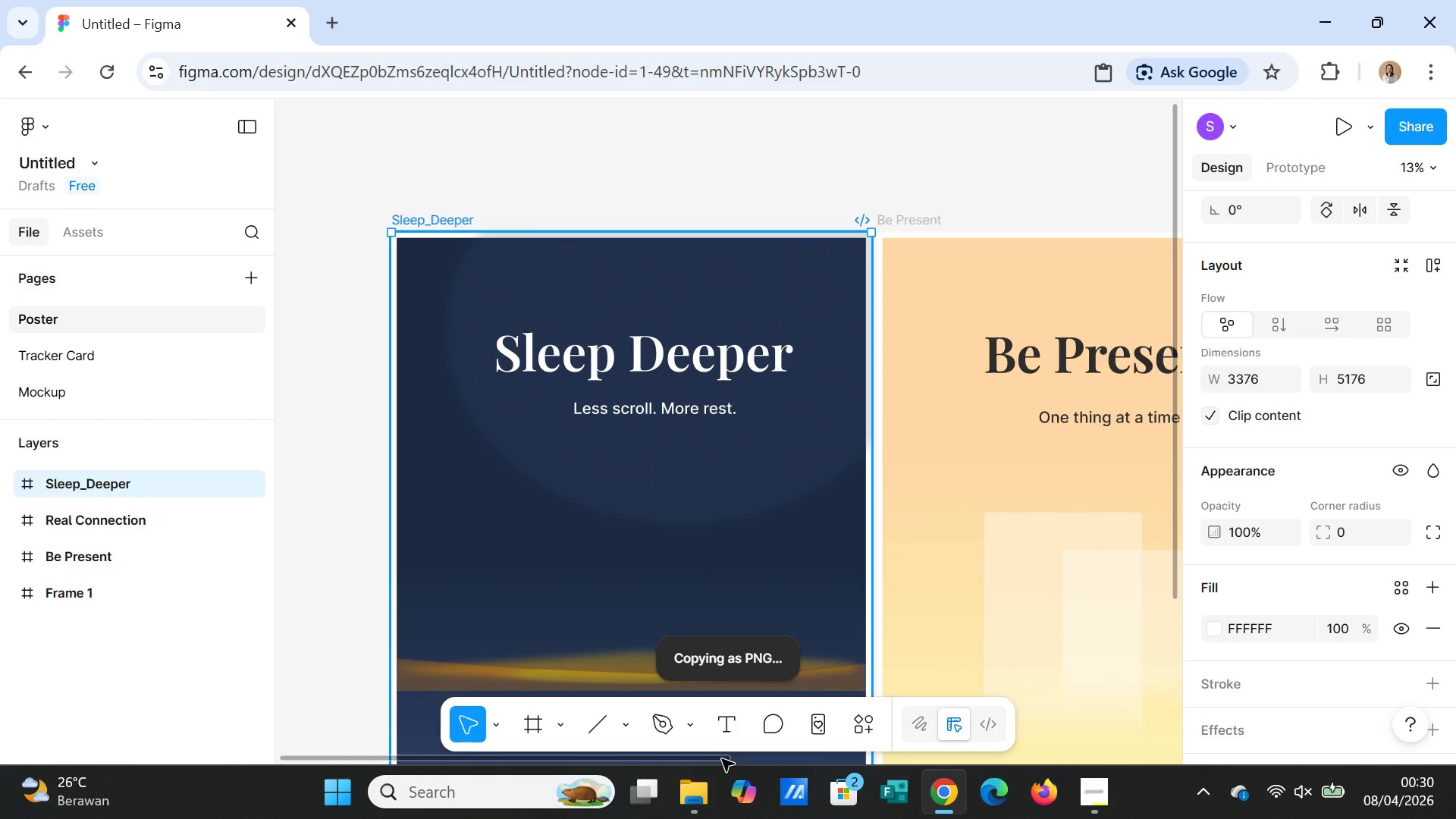 
left_click_drag(start_coordinate=[722, 759], to_coordinate=[904, 758])
 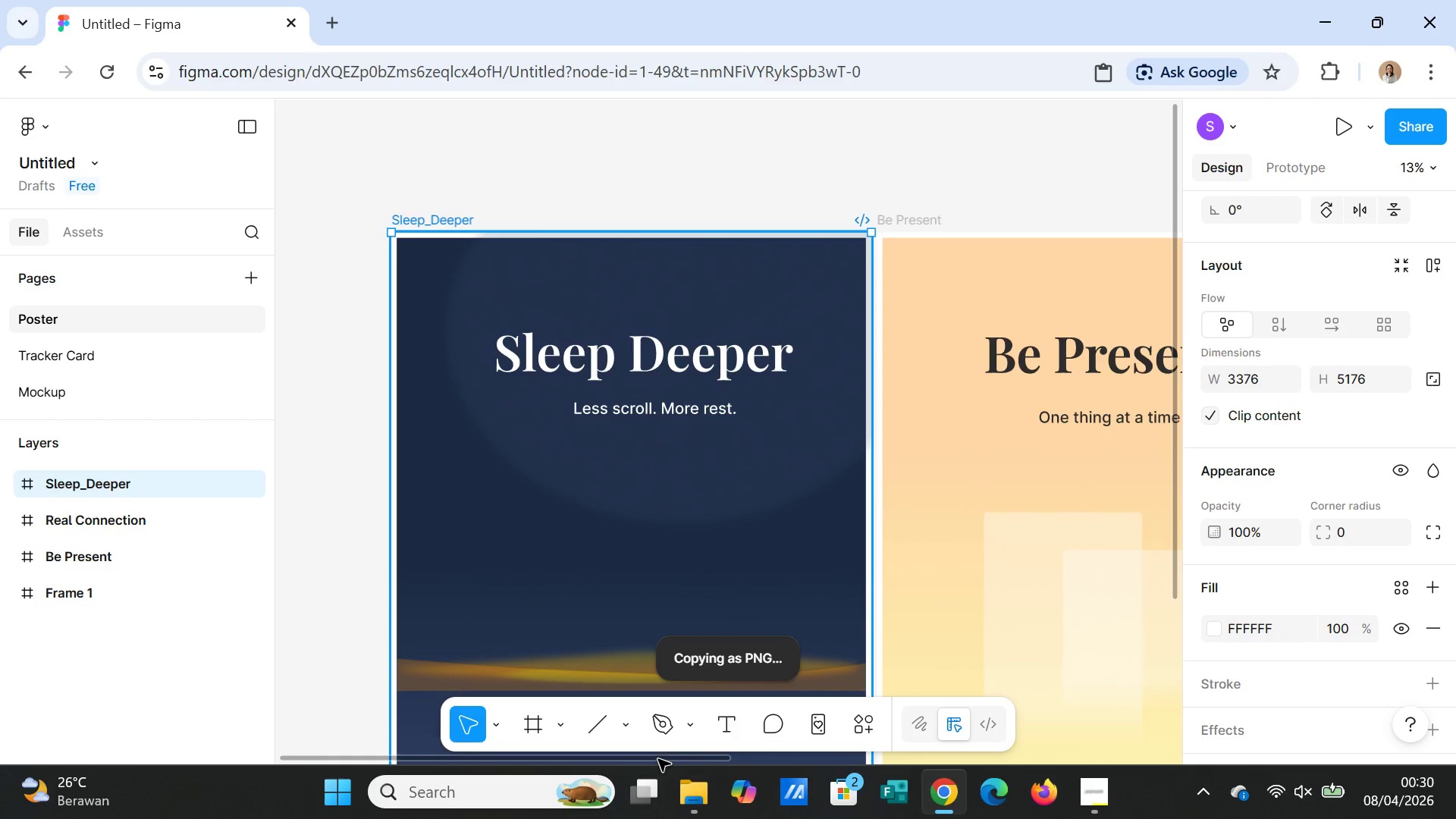 
left_click_drag(start_coordinate=[658, 759], to_coordinate=[759, 759])
 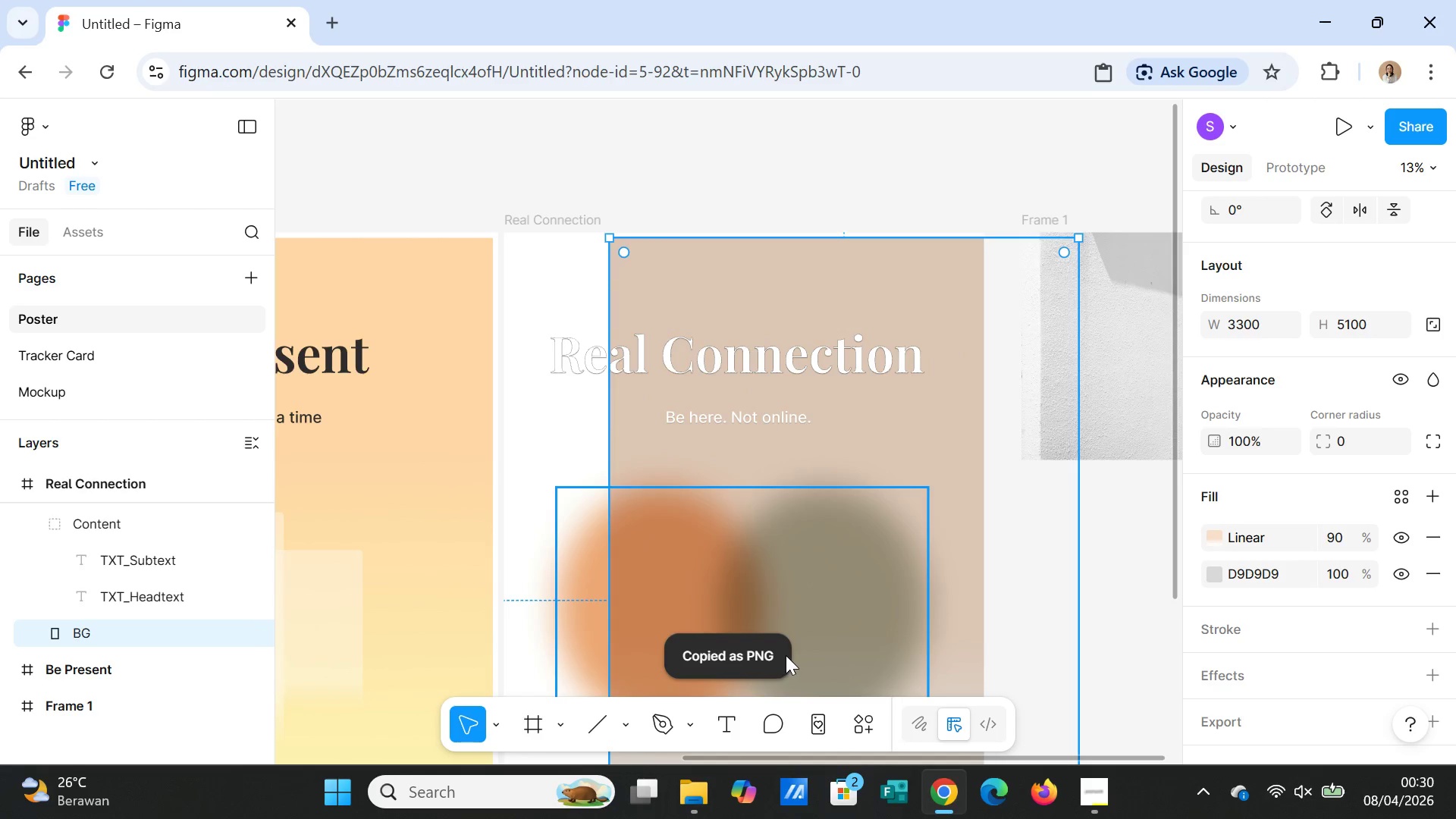 
key(Control+Z)
 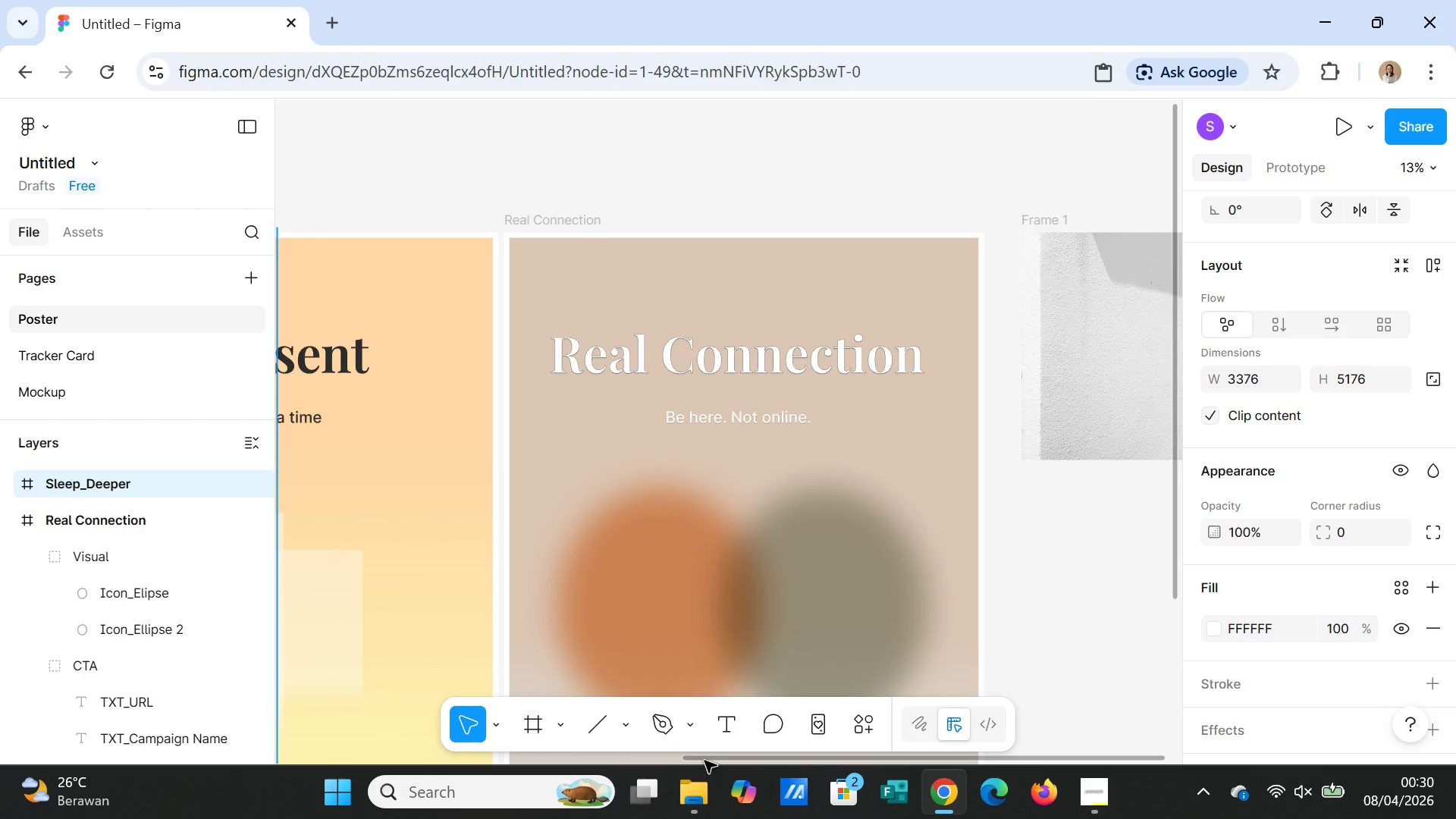 
left_click_drag(start_coordinate=[707, 755], to_coordinate=[908, 761])
 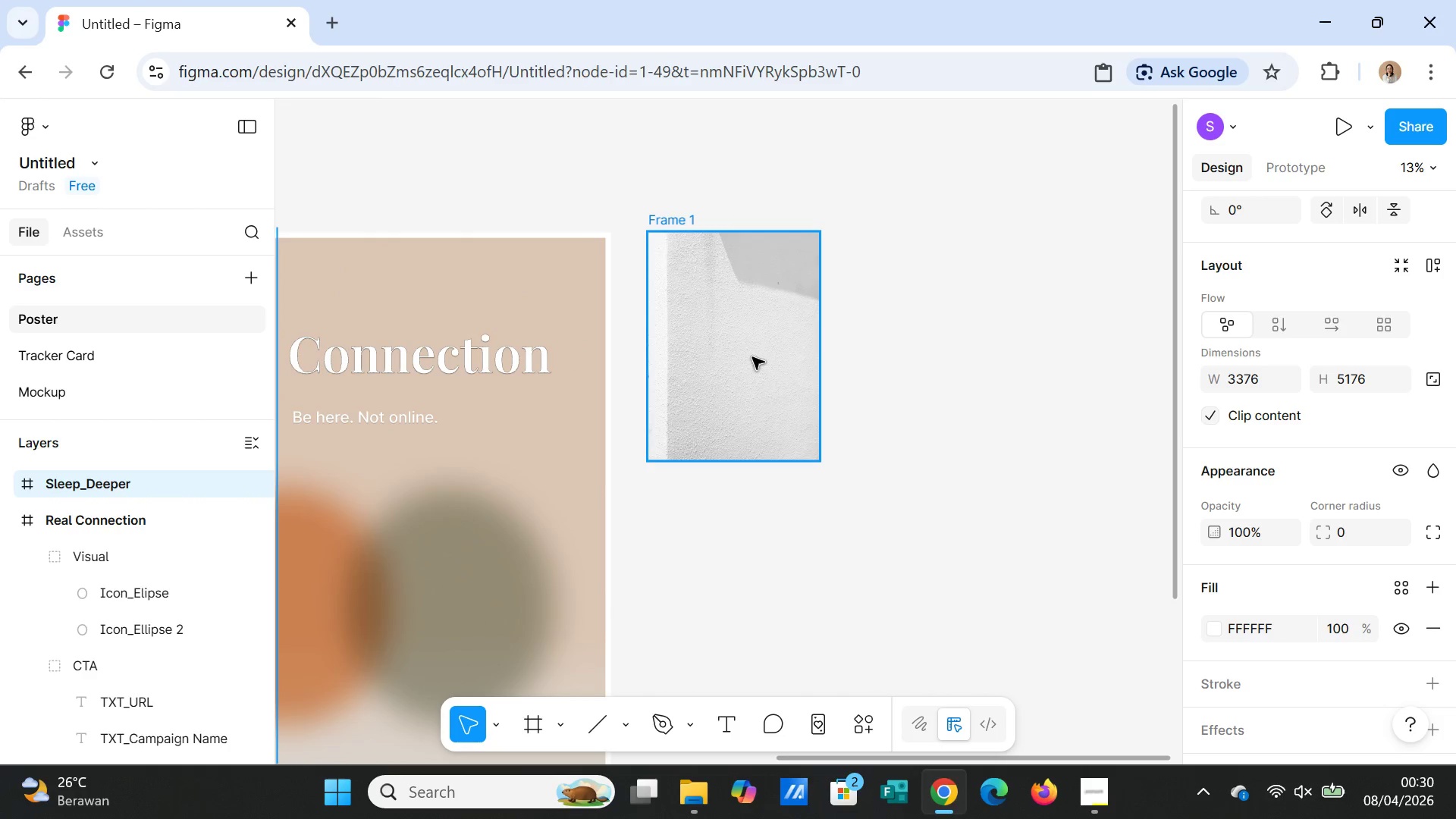 
left_click([752, 356])
 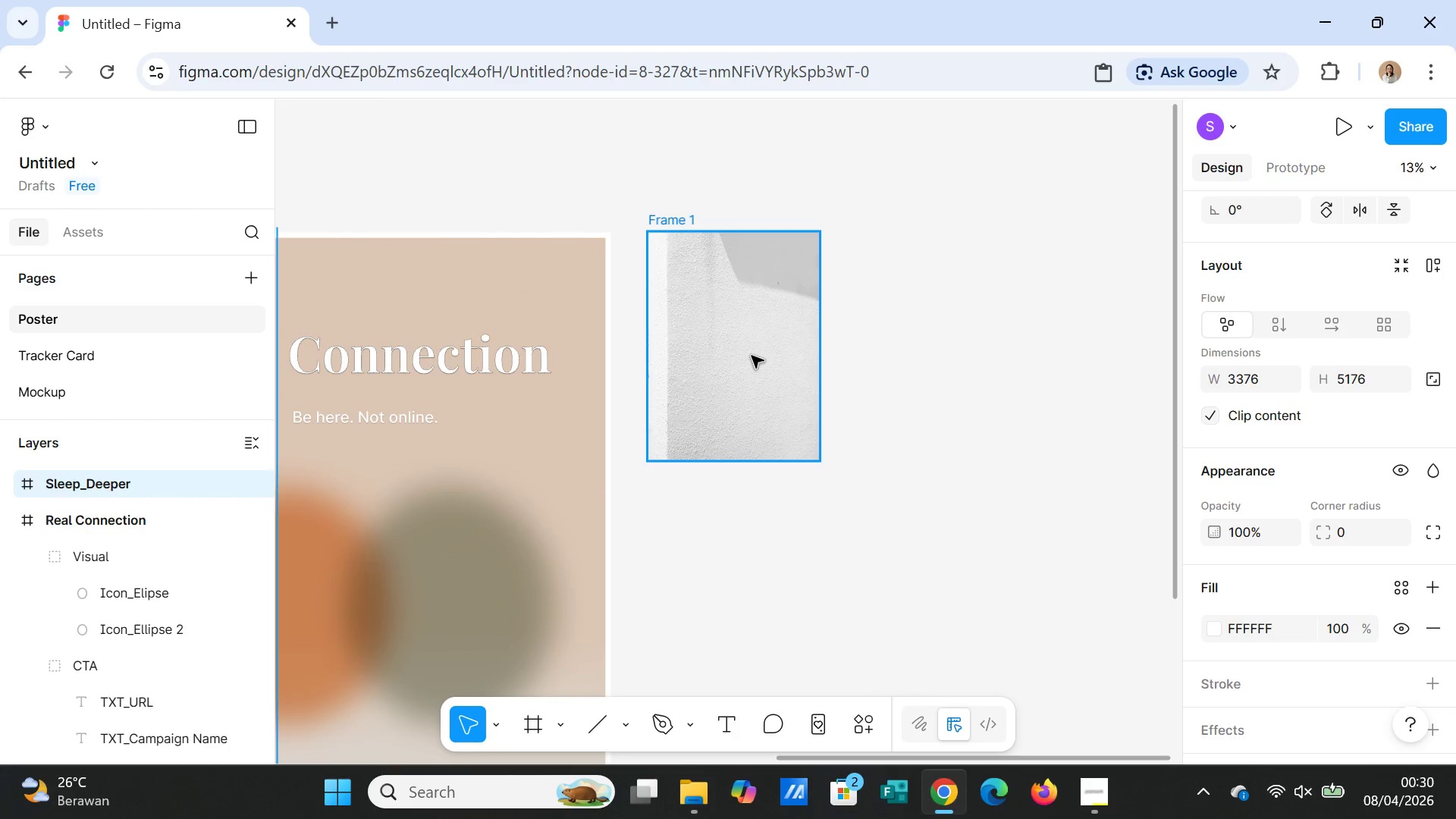 
right_click([752, 356])
 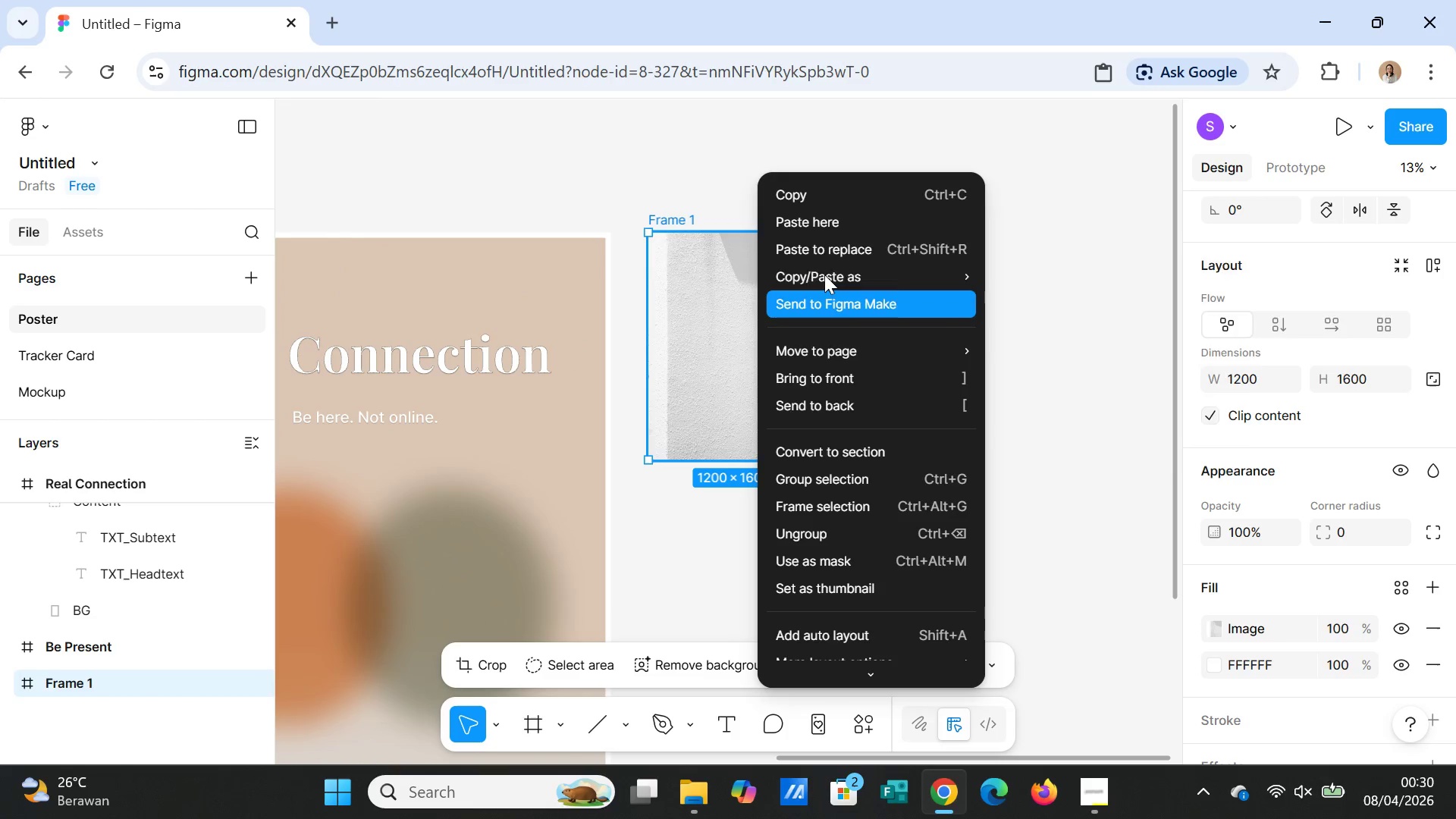 
left_click([832, 220])
 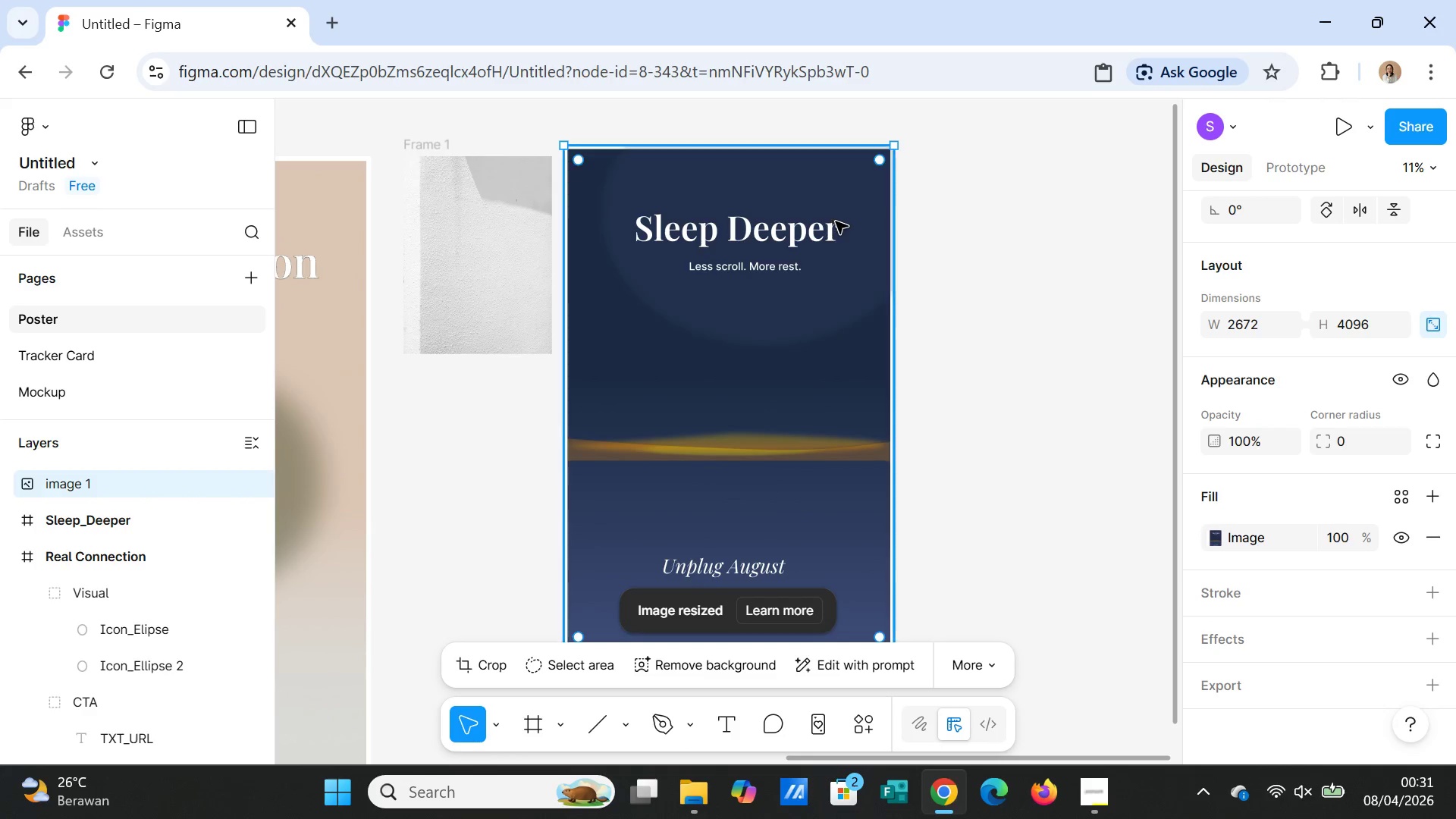 
wait(8.5)
 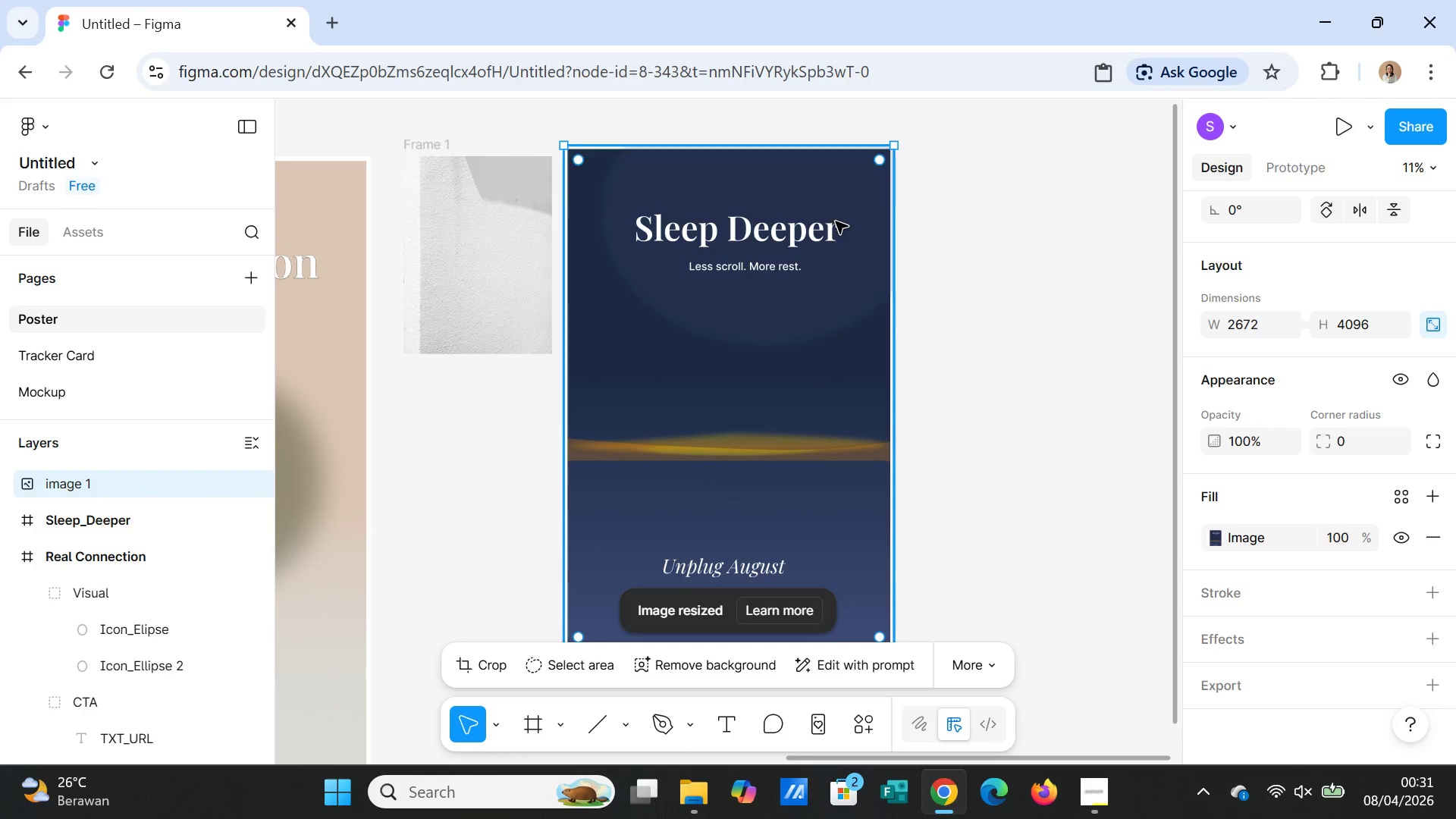 
left_click_drag(start_coordinate=[891, 151], to_coordinate=[664, 494])
 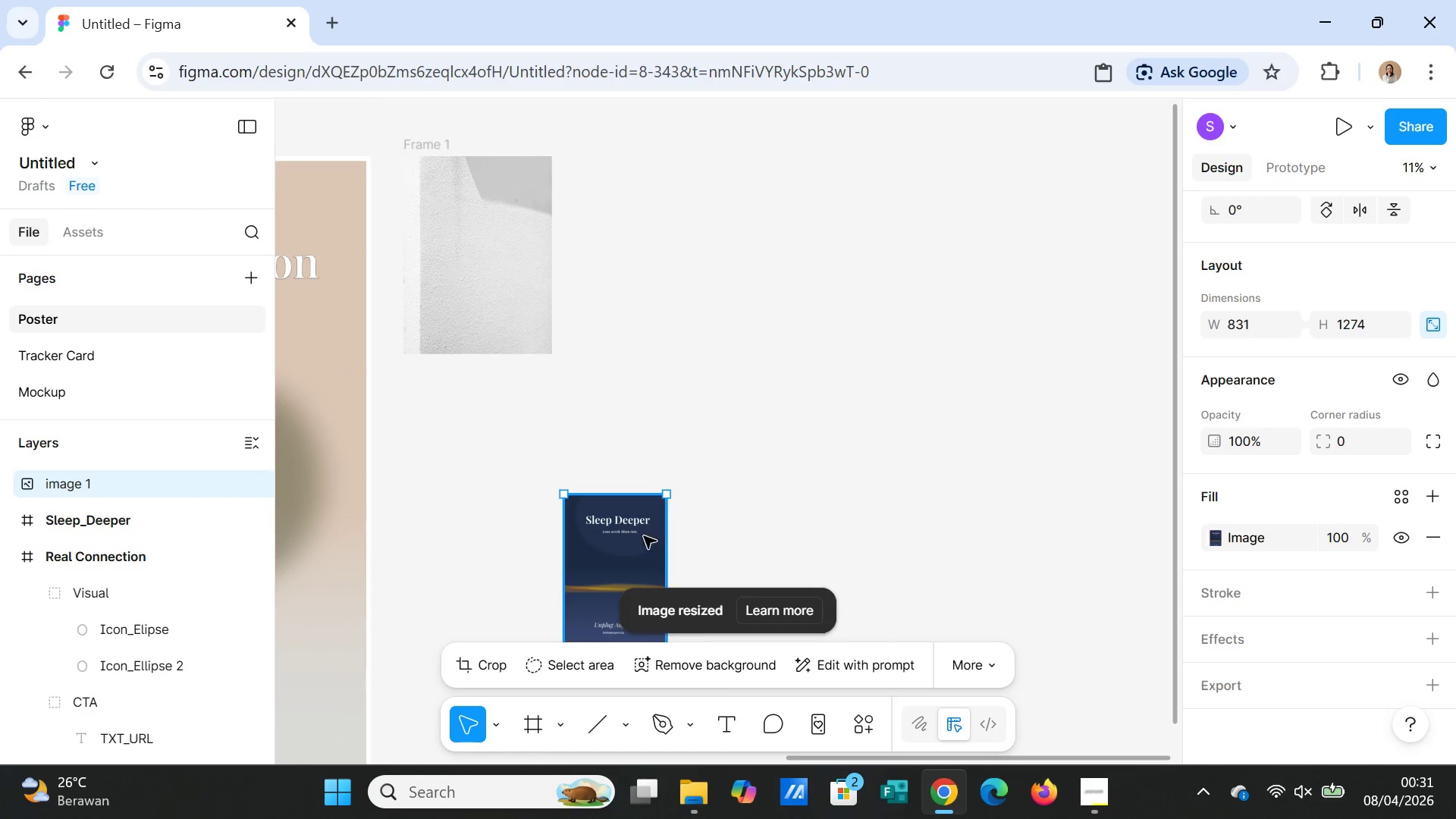 
left_click_drag(start_coordinate=[639, 536], to_coordinate=[507, 213])
 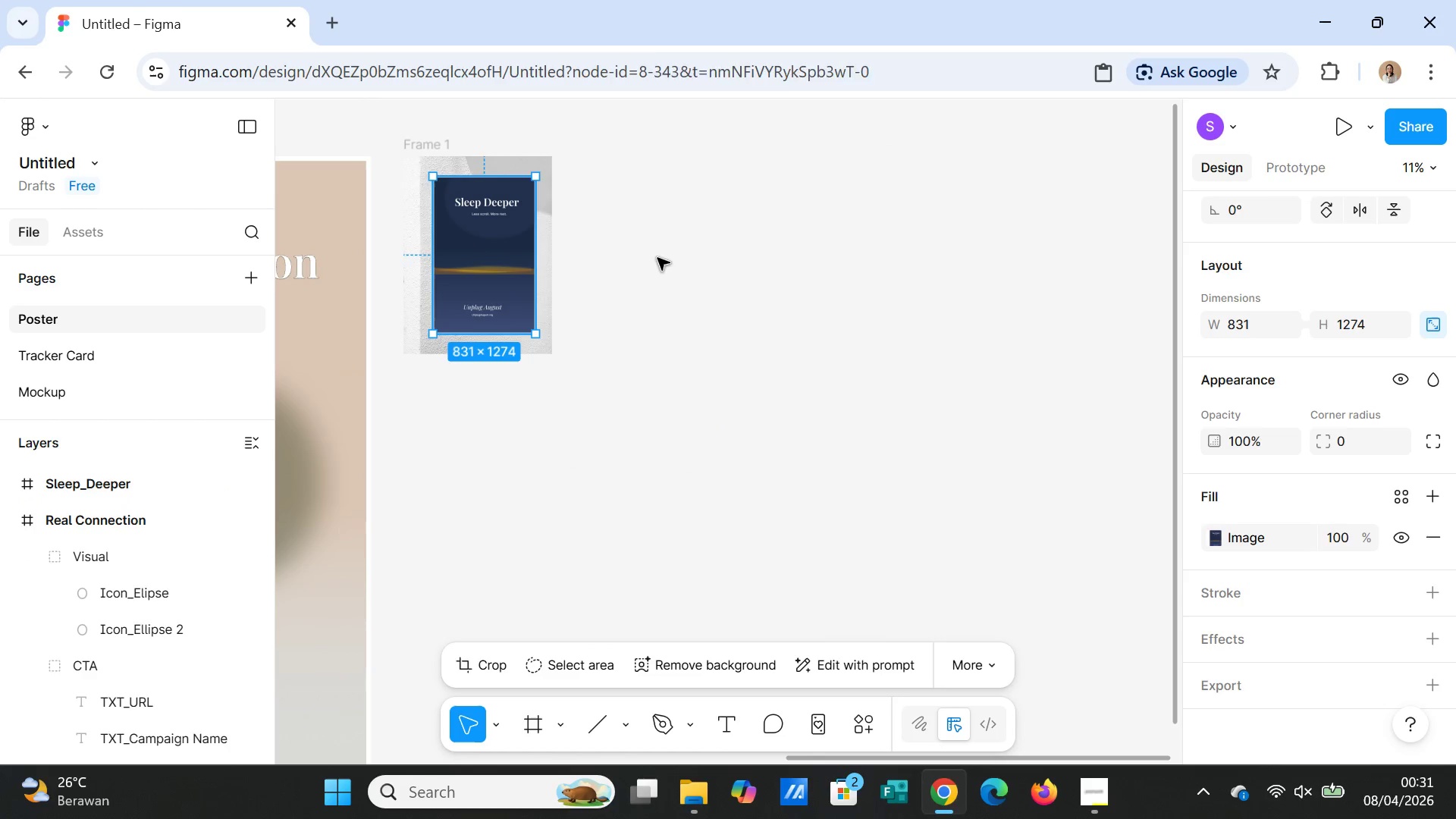 
left_click([657, 258])
 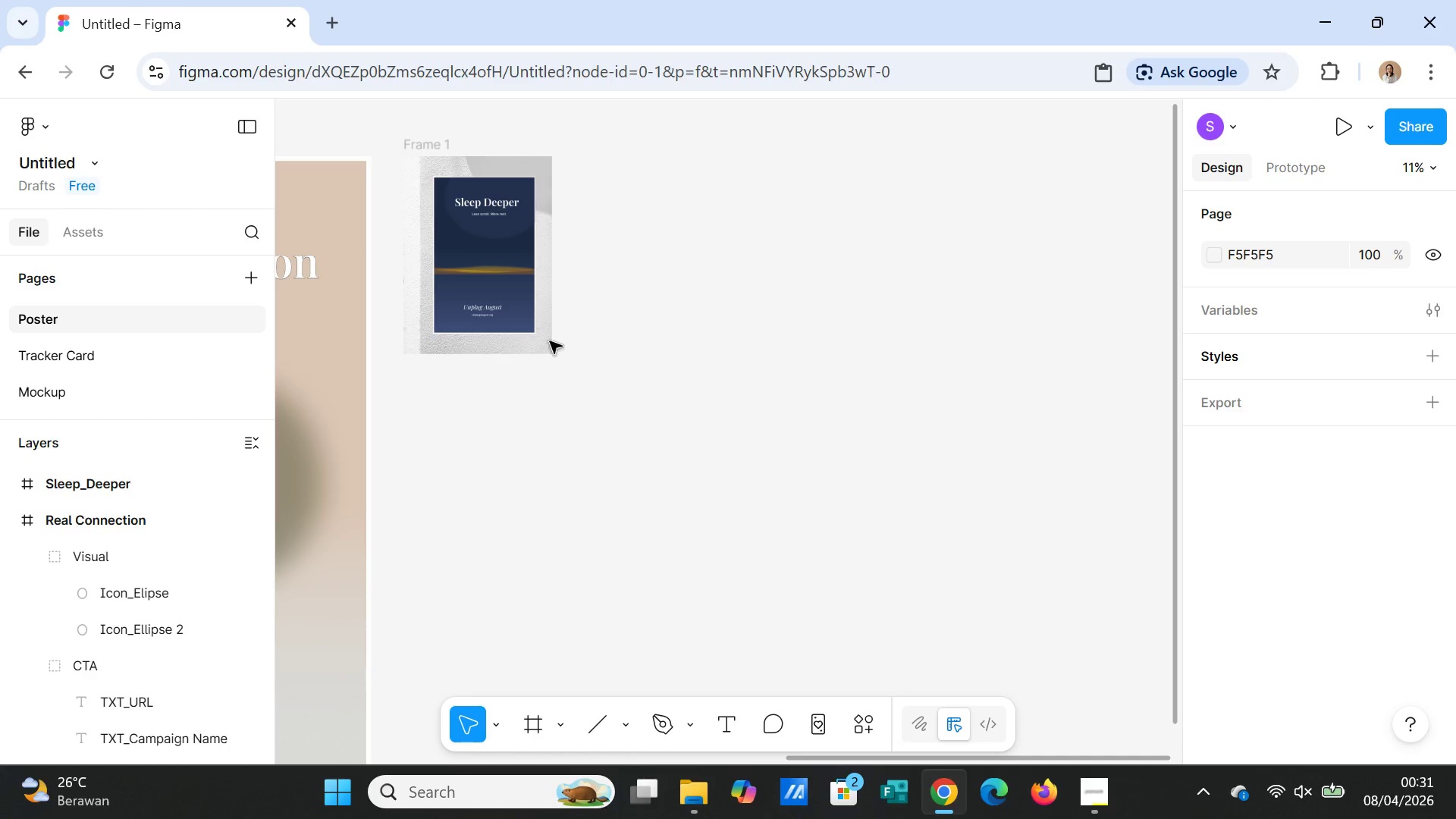 
left_click([506, 309])
 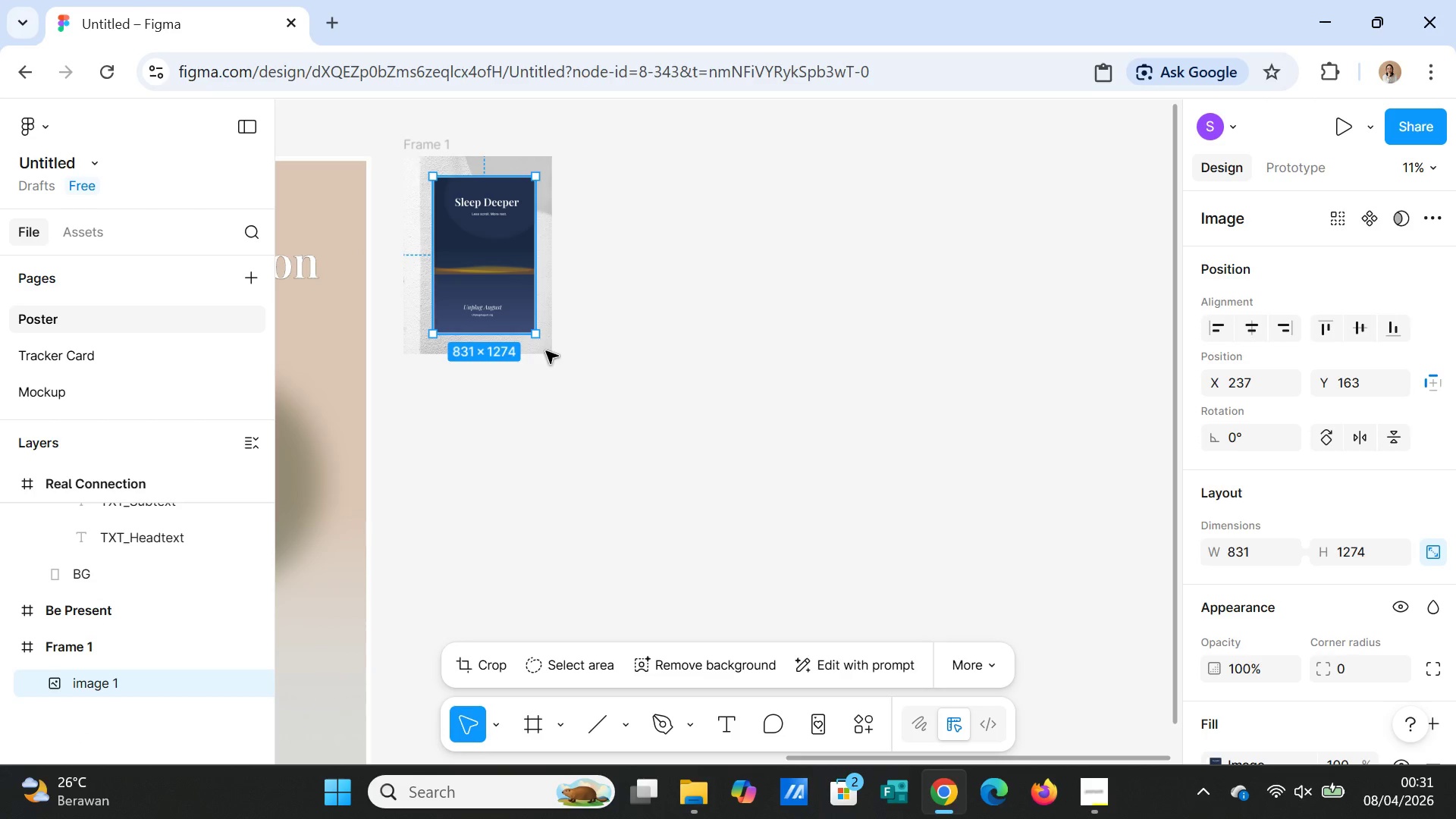 
left_click([547, 347])
 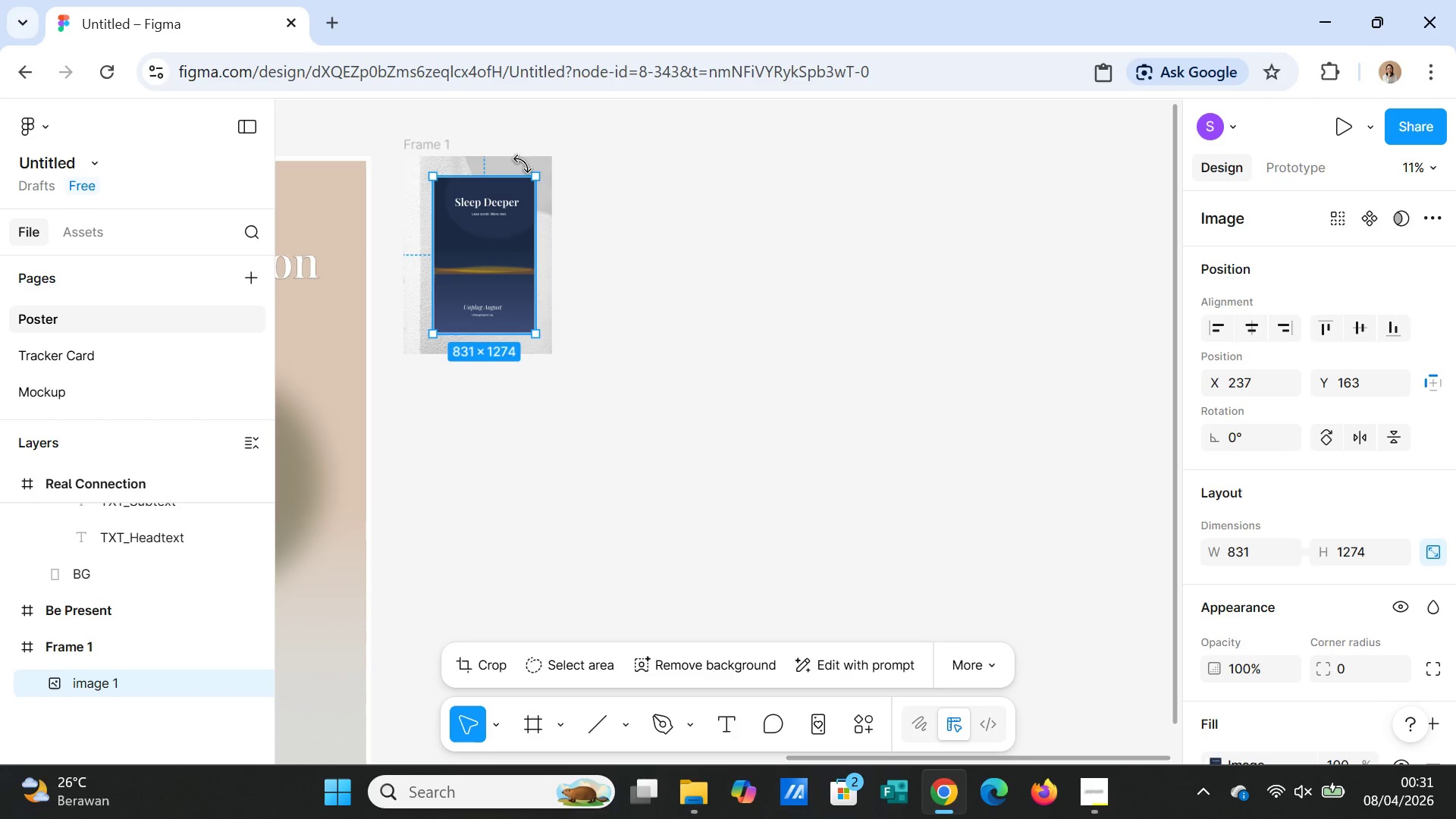 
left_click([482, 161])
 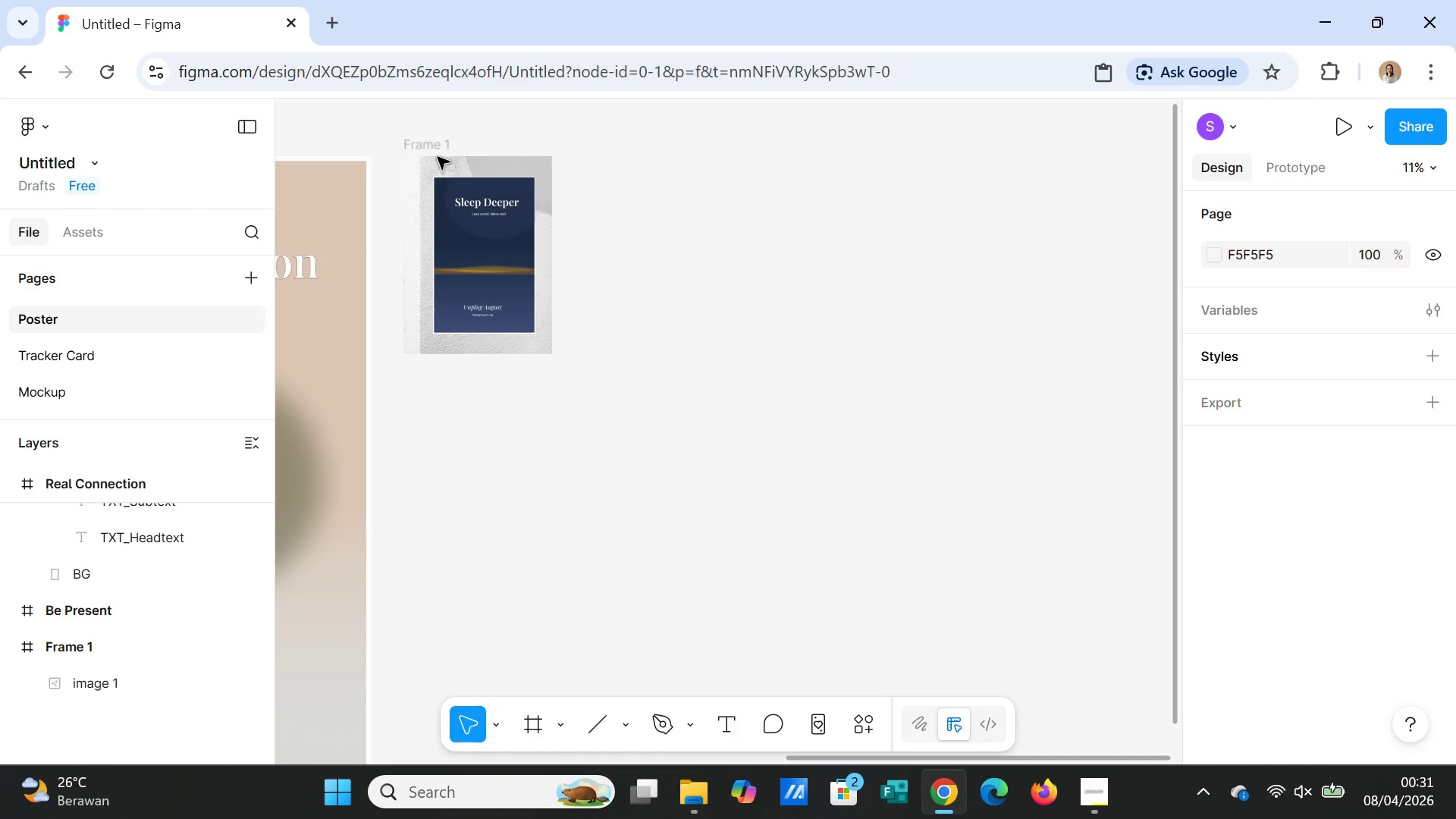 
left_click([434, 143])
 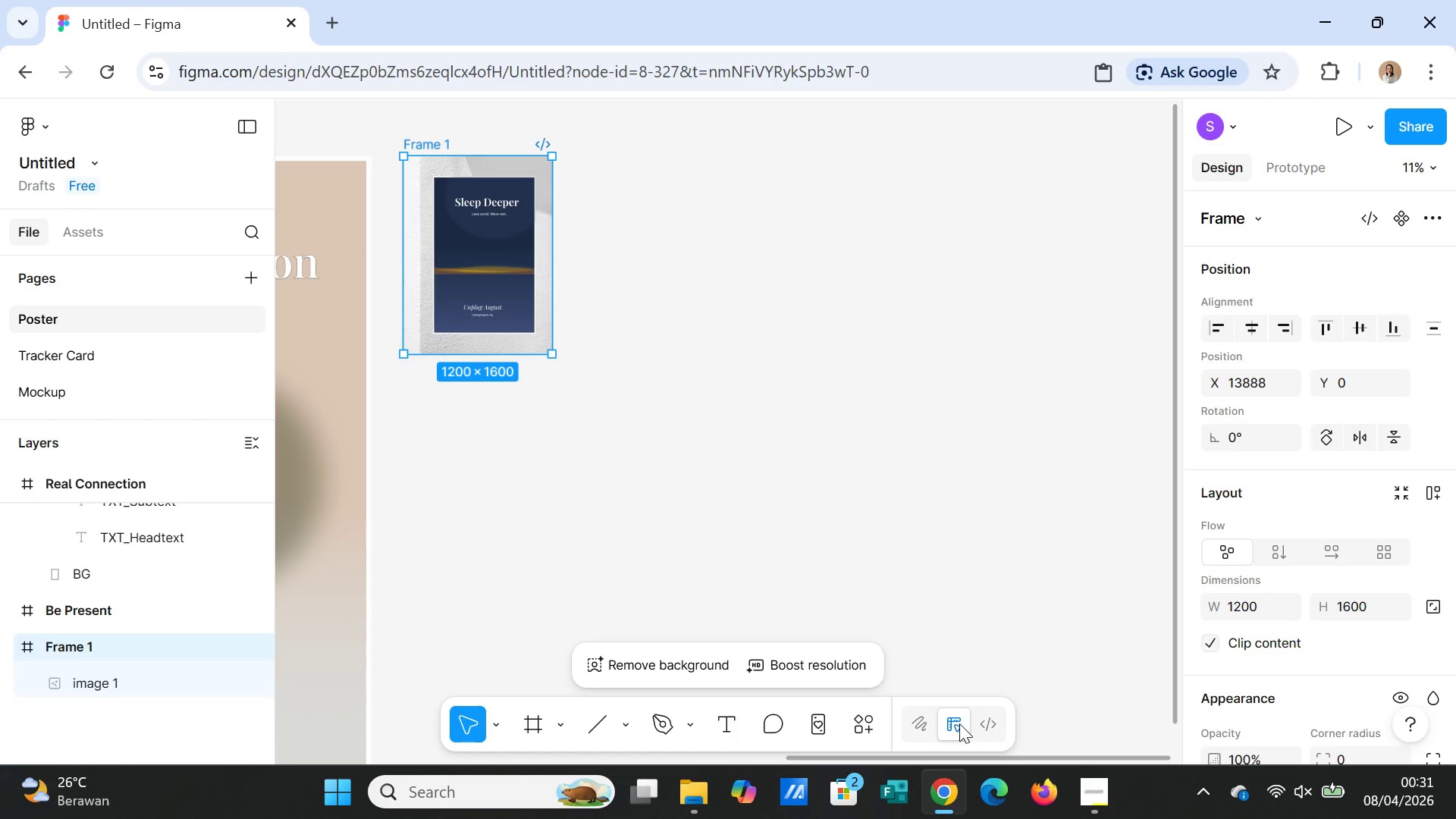 
left_click([959, 723])
 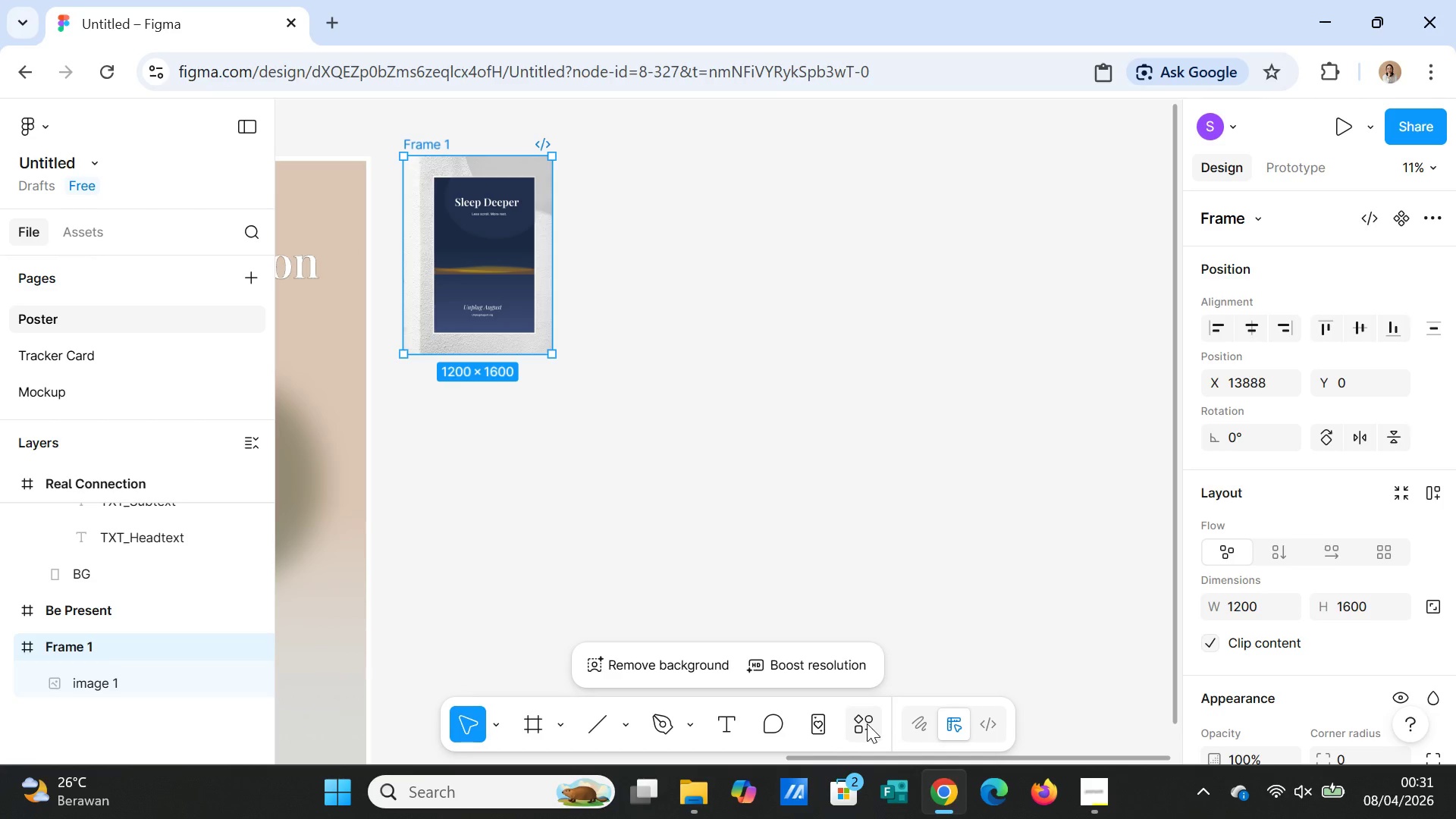 
left_click([867, 723])
 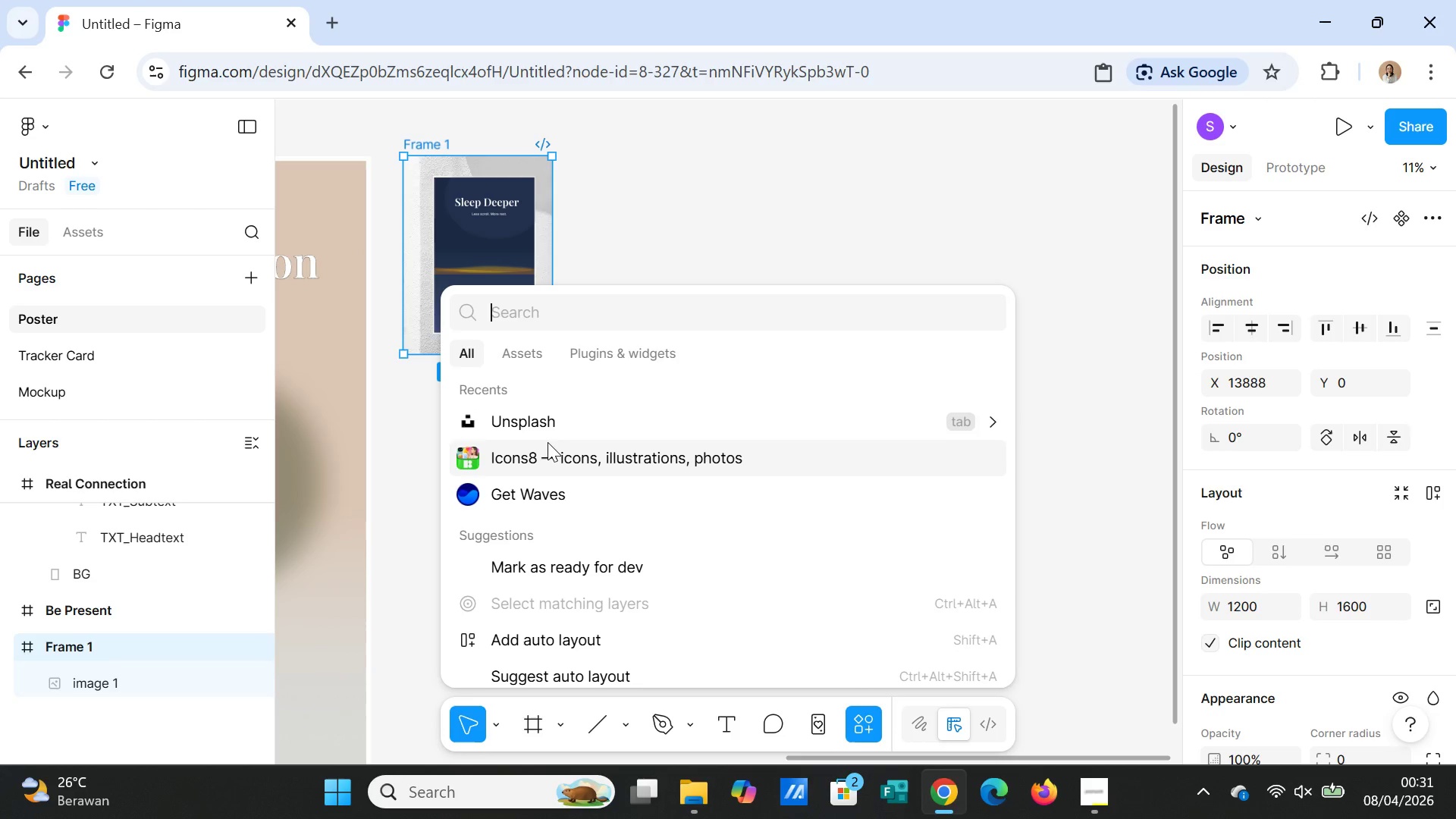 
left_click([548, 423])
 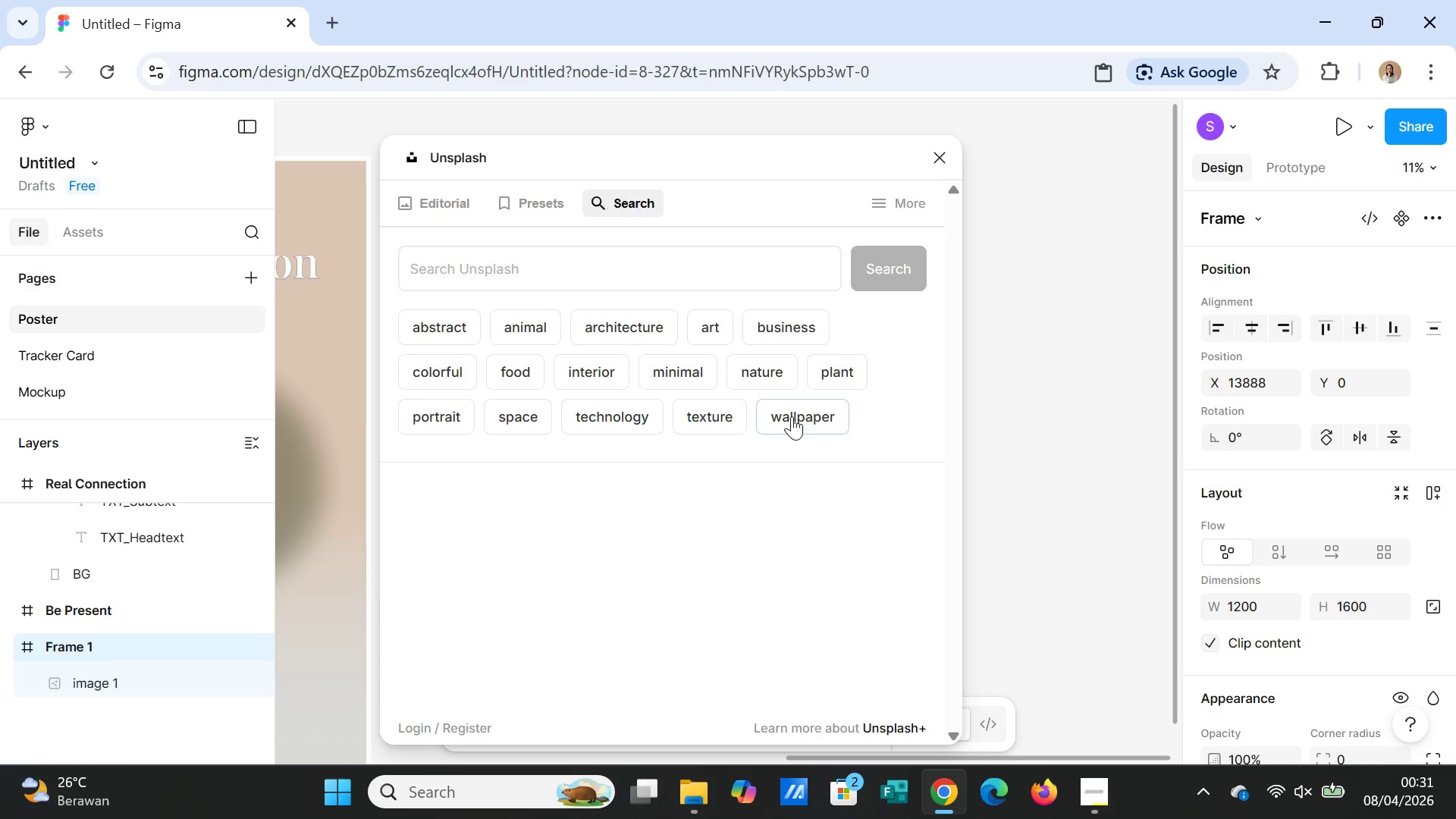 
wait(22.28)
 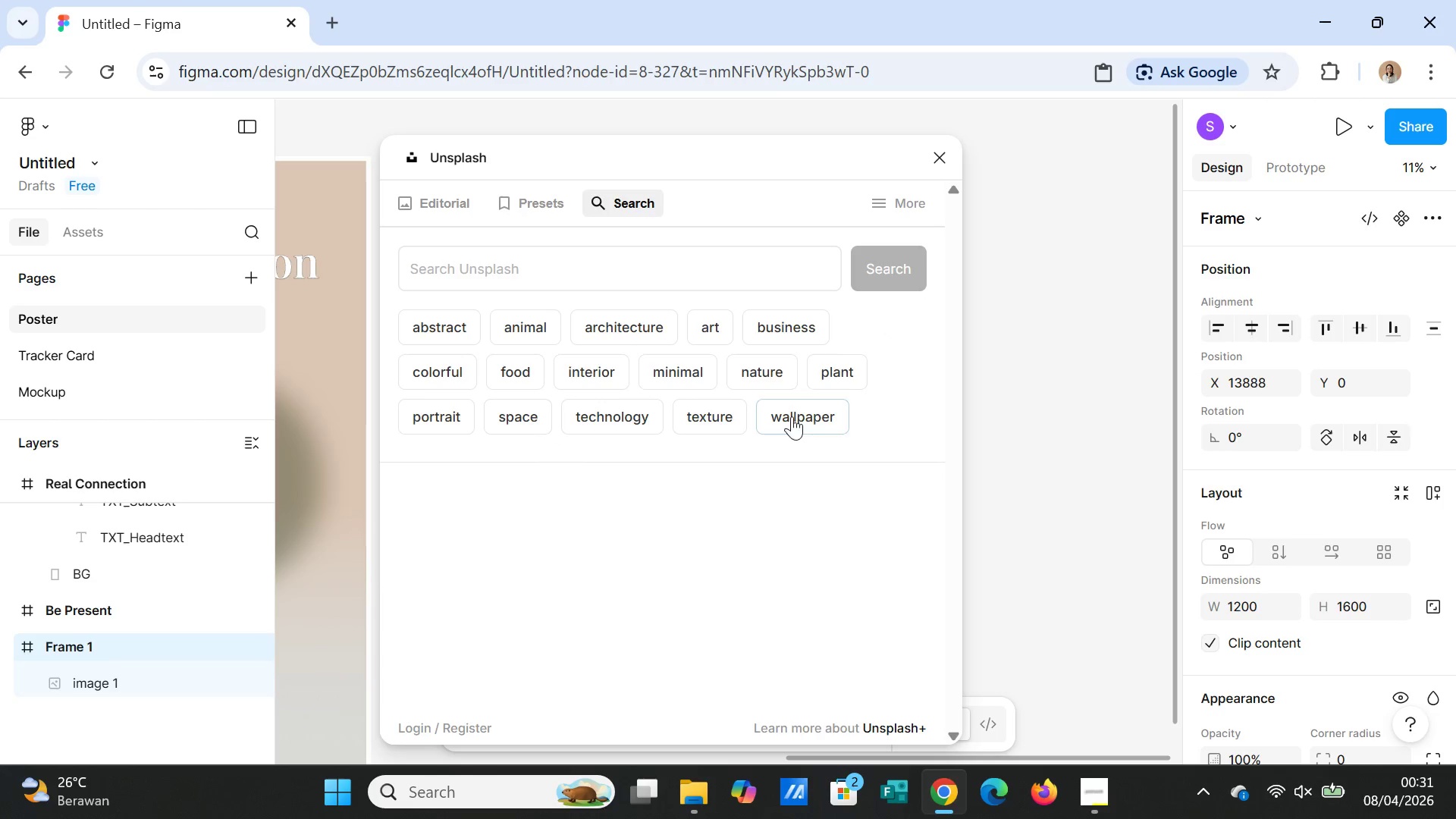 
left_click([603, 262])
 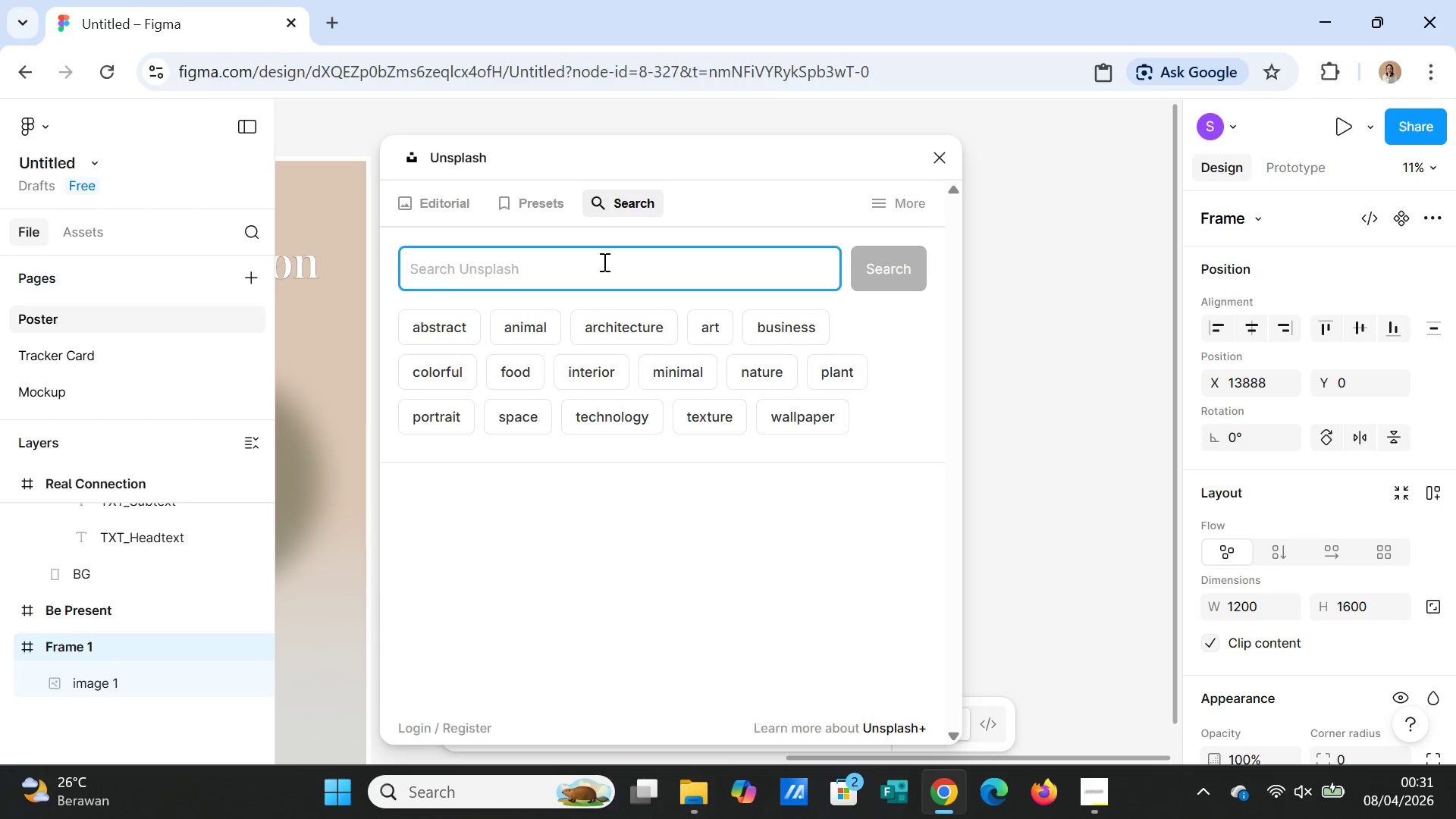 
type(minimal cafe wall poster)
 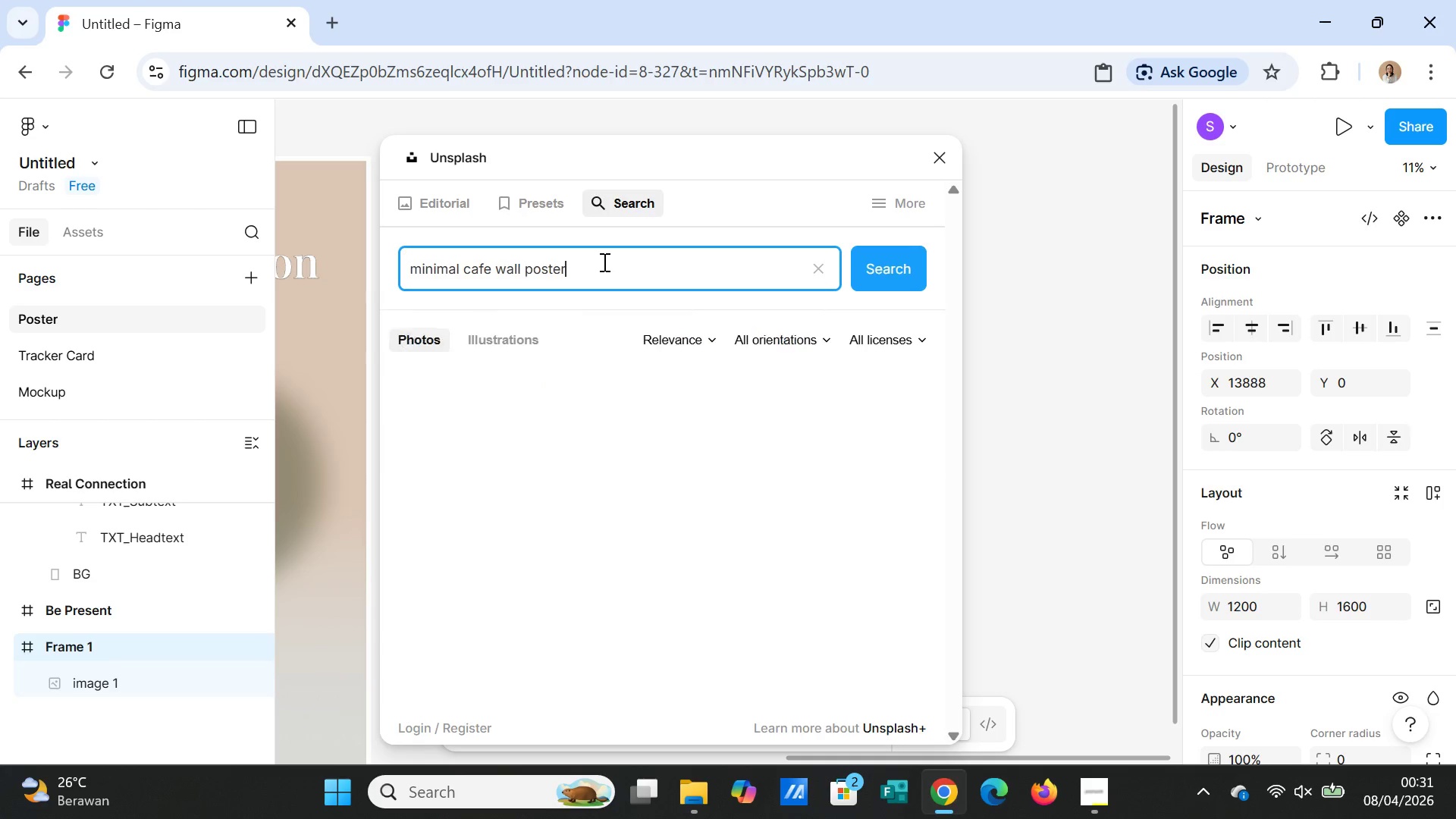 
key(Enter)
 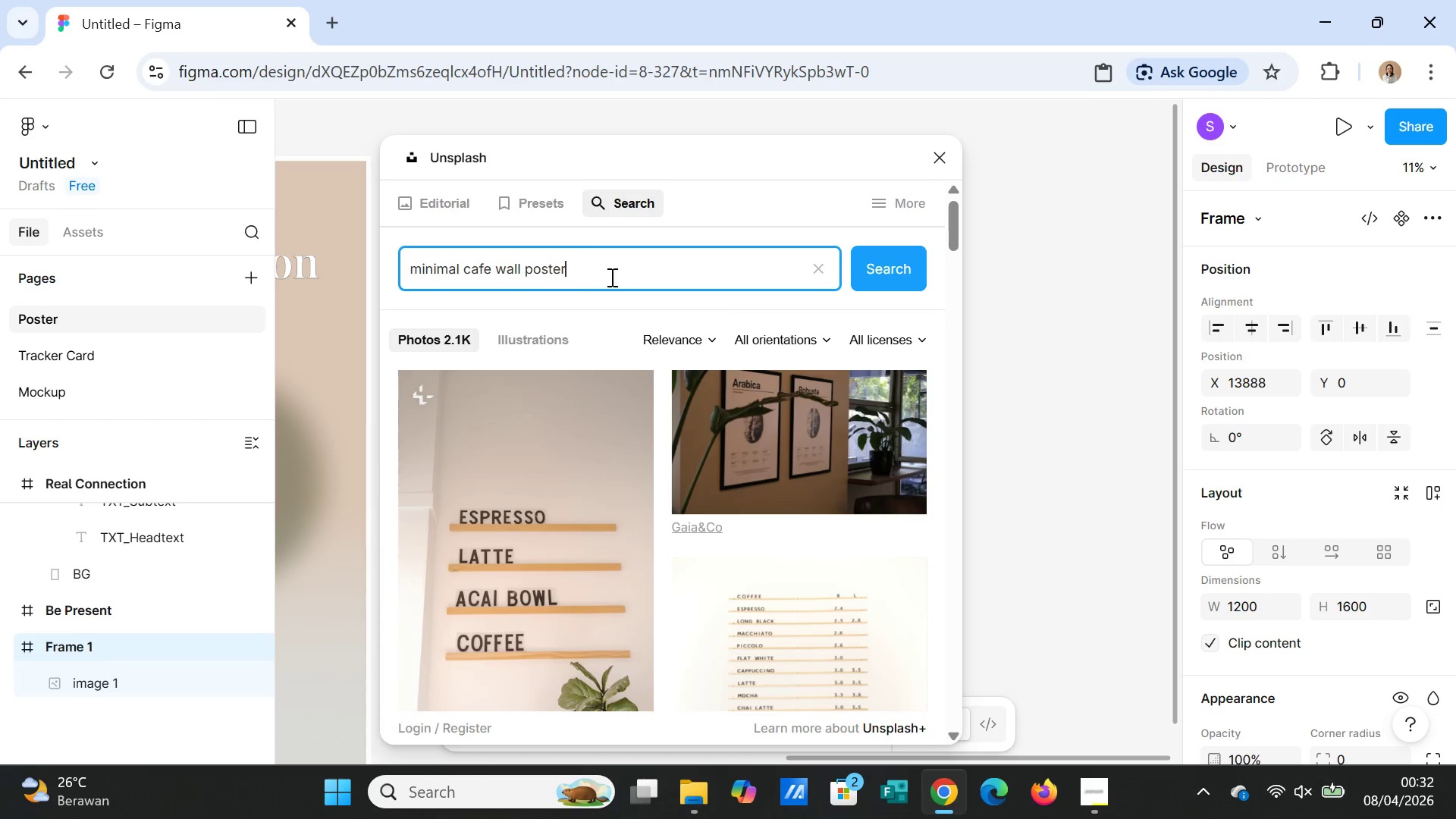 
scroll: coordinate [777, 600], scroll_direction: down, amount: 3.0
 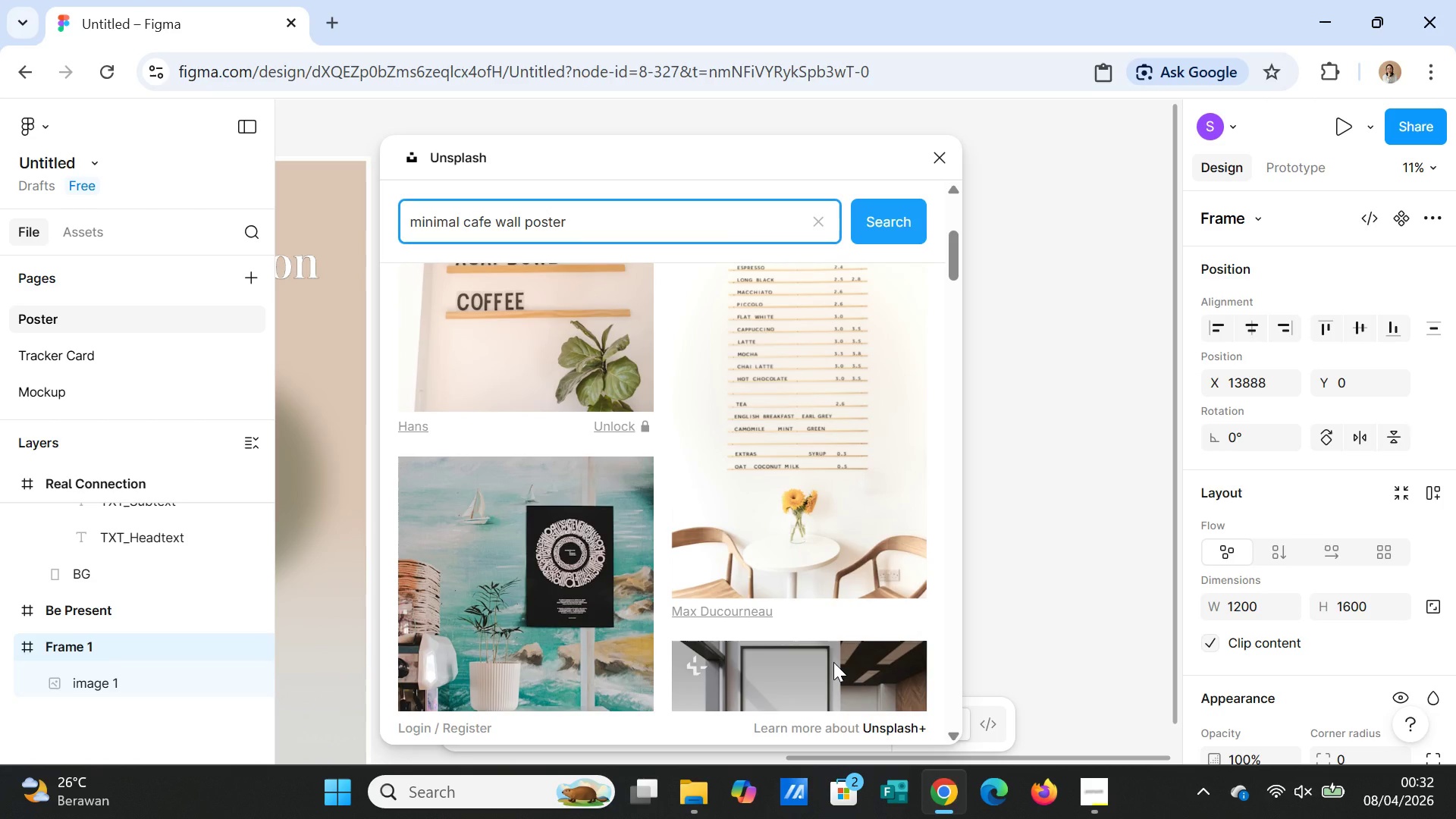 
scroll: coordinate [833, 662], scroll_direction: up, amount: 1.0
 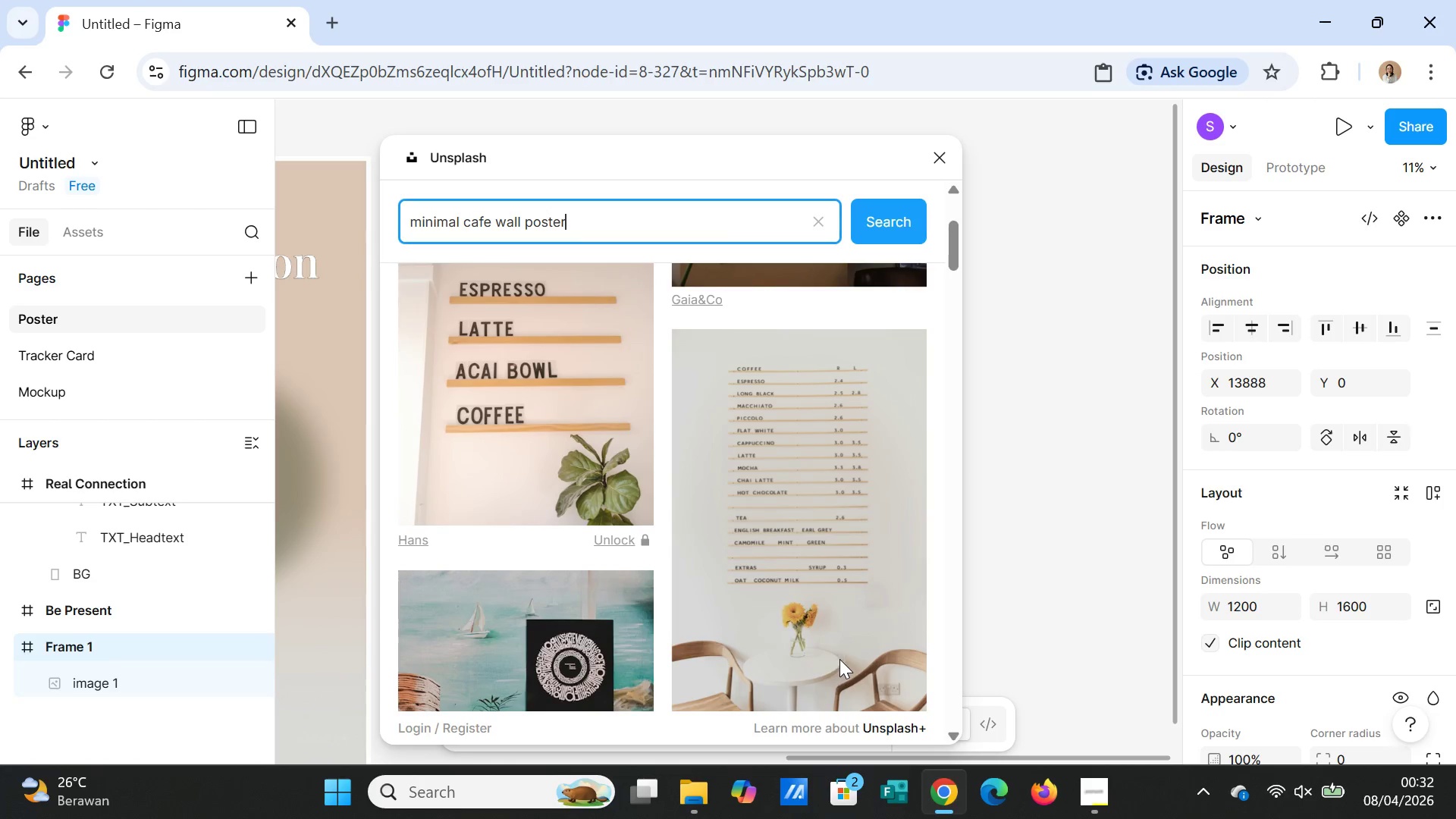 
scroll: coordinate [875, 502], scroll_direction: down, amount: 9.0
 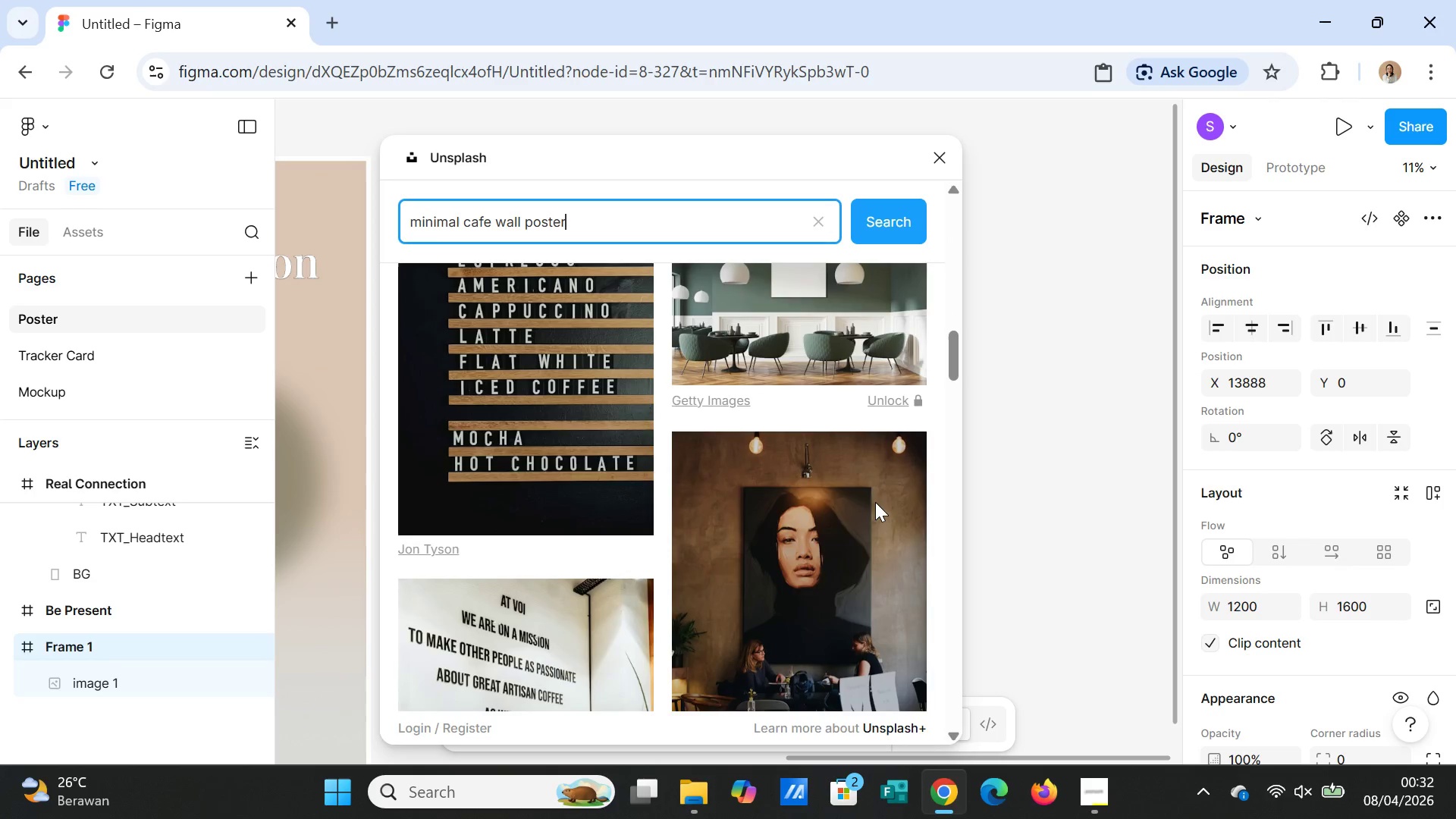 
scroll: coordinate [875, 502], scroll_direction: up, amount: 1.0
 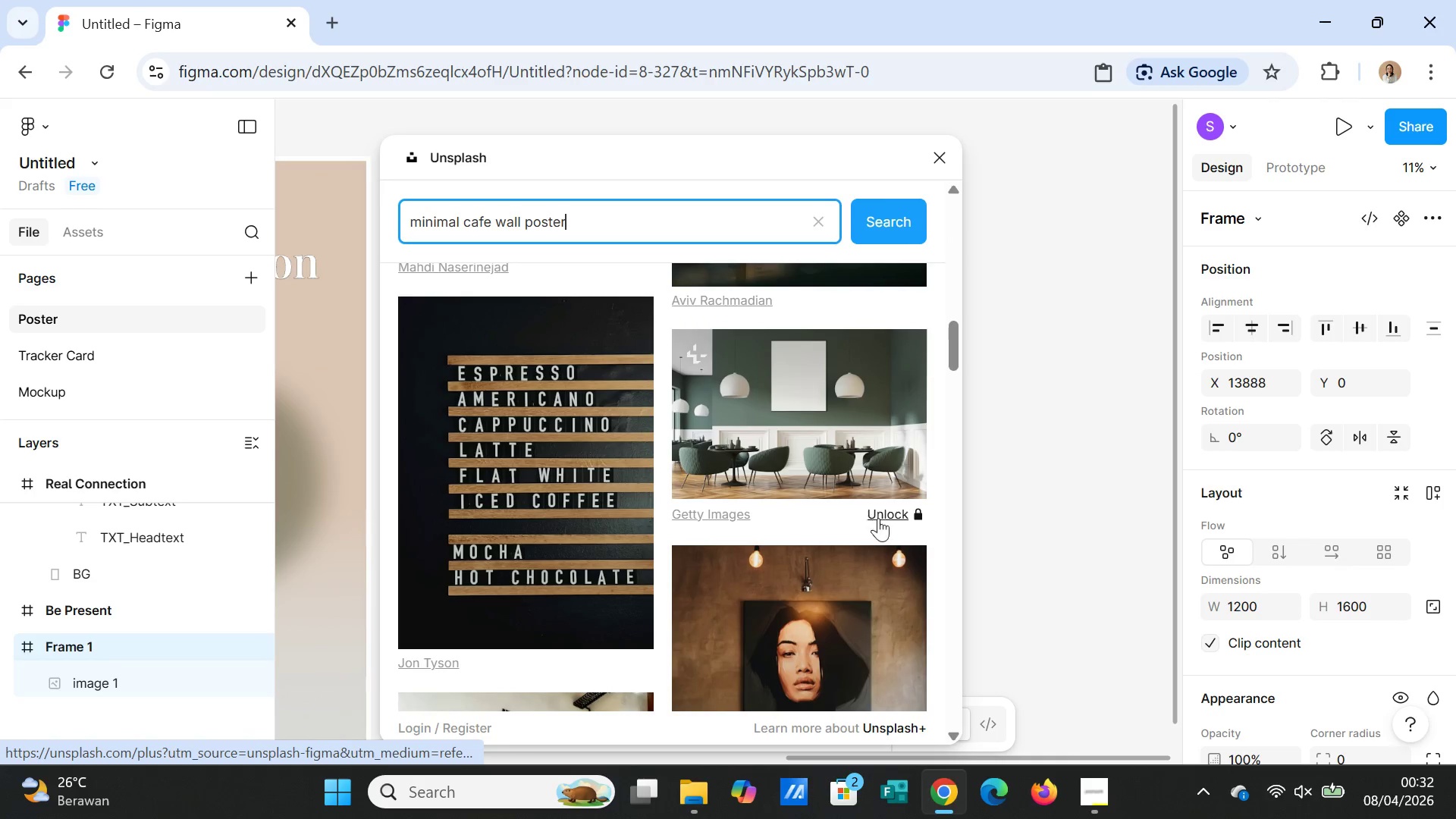 
scroll: coordinate [861, 593], scroll_direction: down, amount: 4.0
 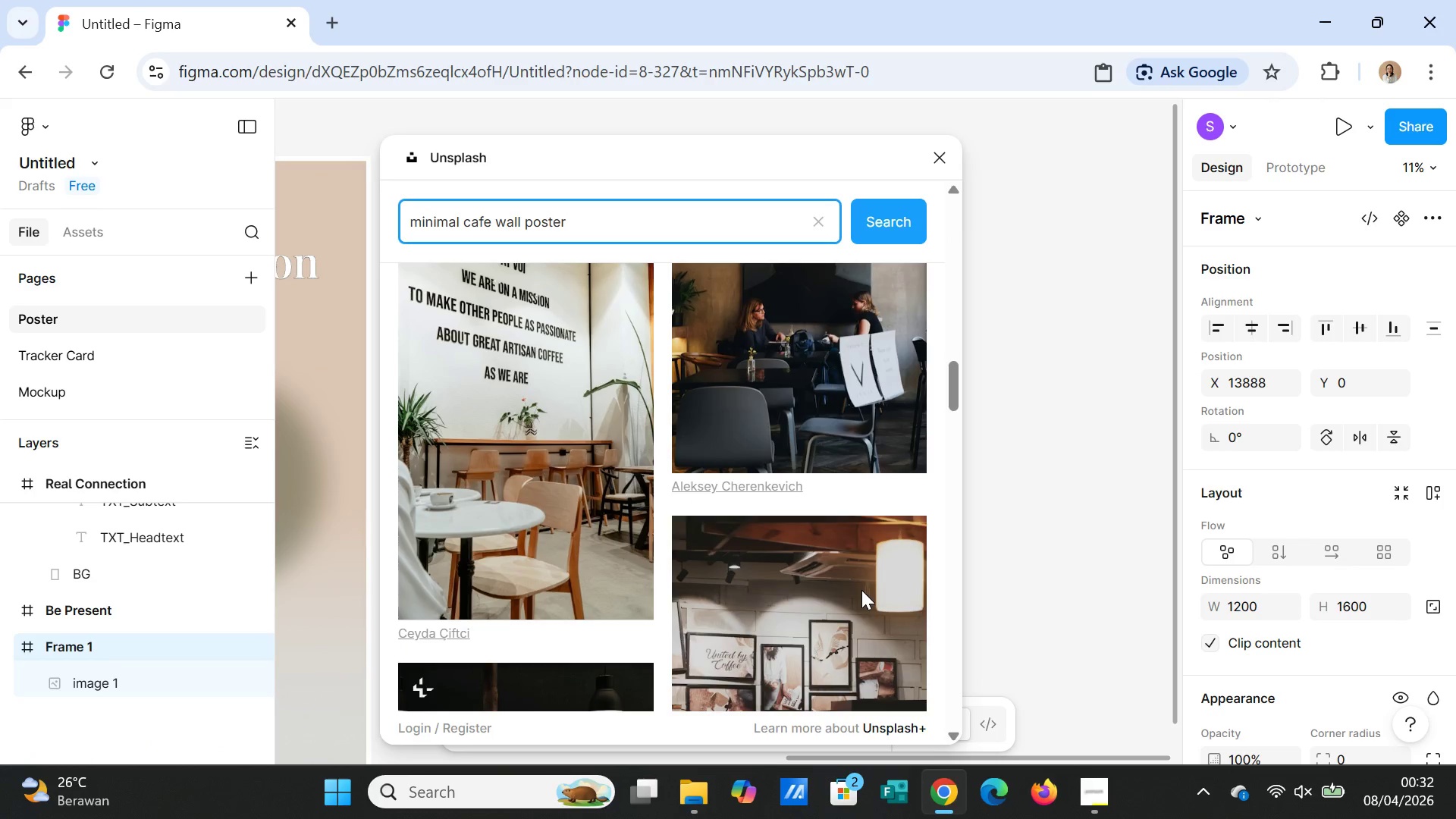 
scroll: coordinate [861, 588], scroll_direction: up, amount: 1.0
 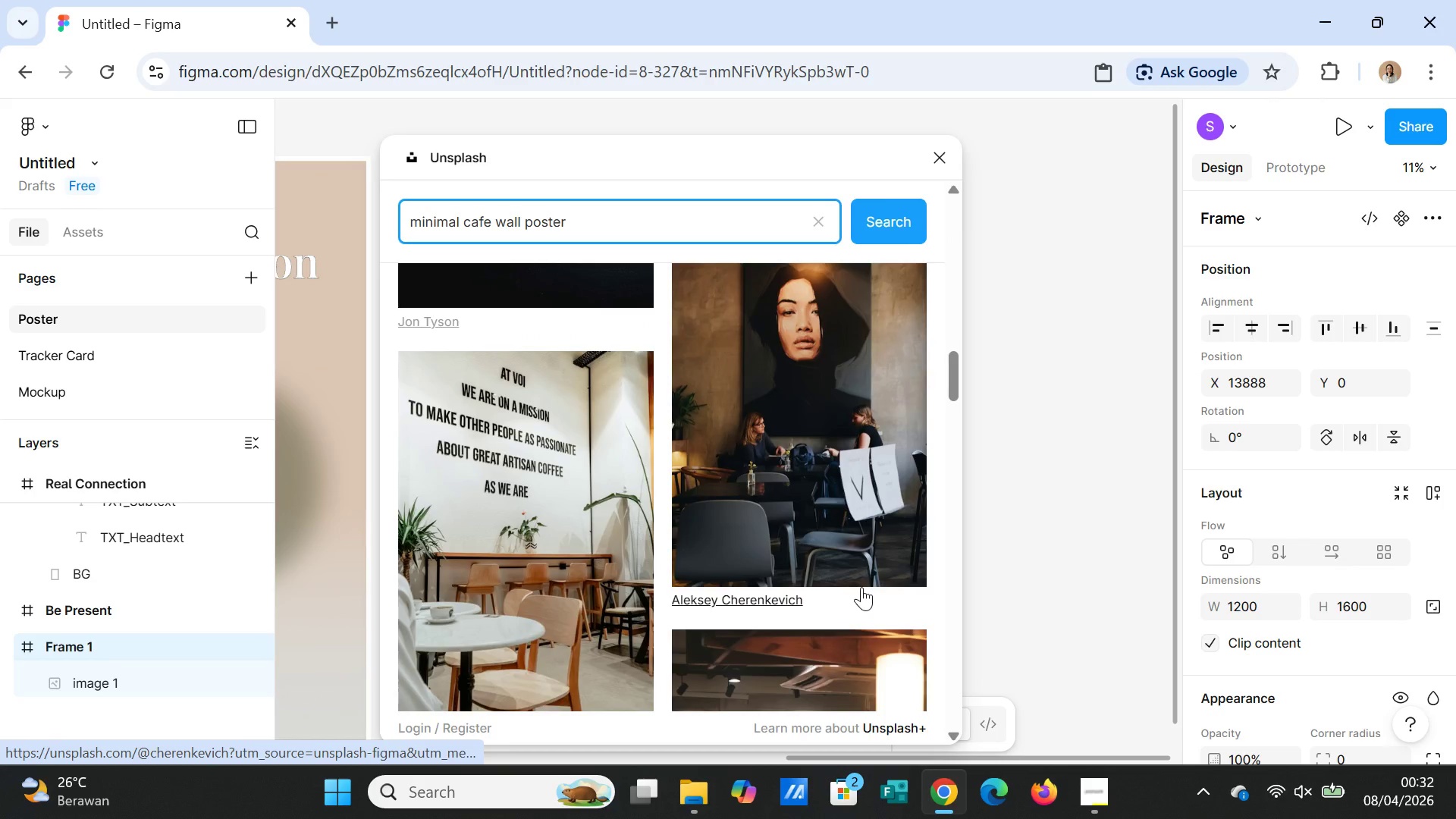 
scroll: coordinate [861, 587], scroll_direction: down, amount: 2.0
 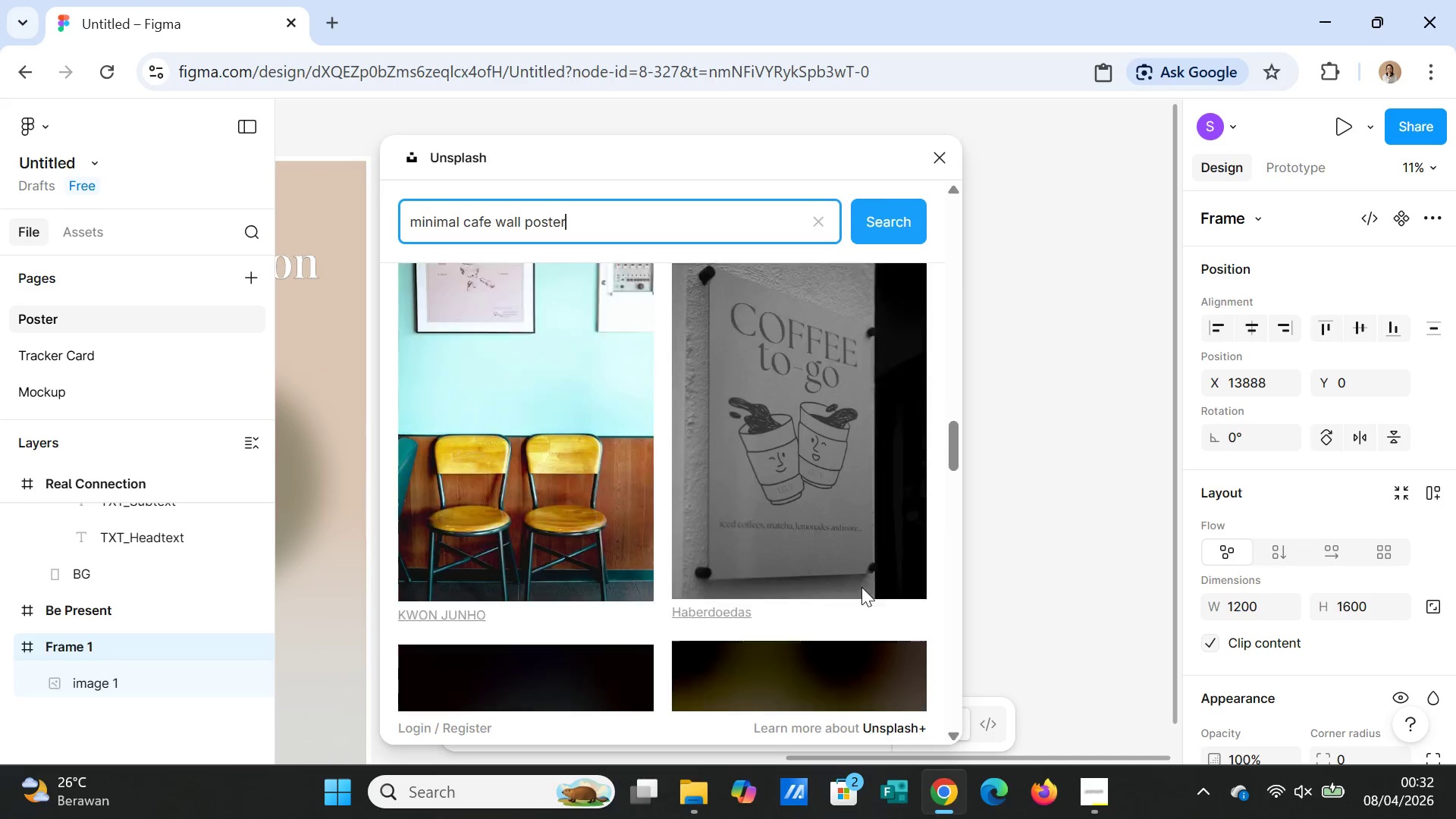 
scroll: coordinate [861, 587], scroll_direction: up, amount: 2.0
 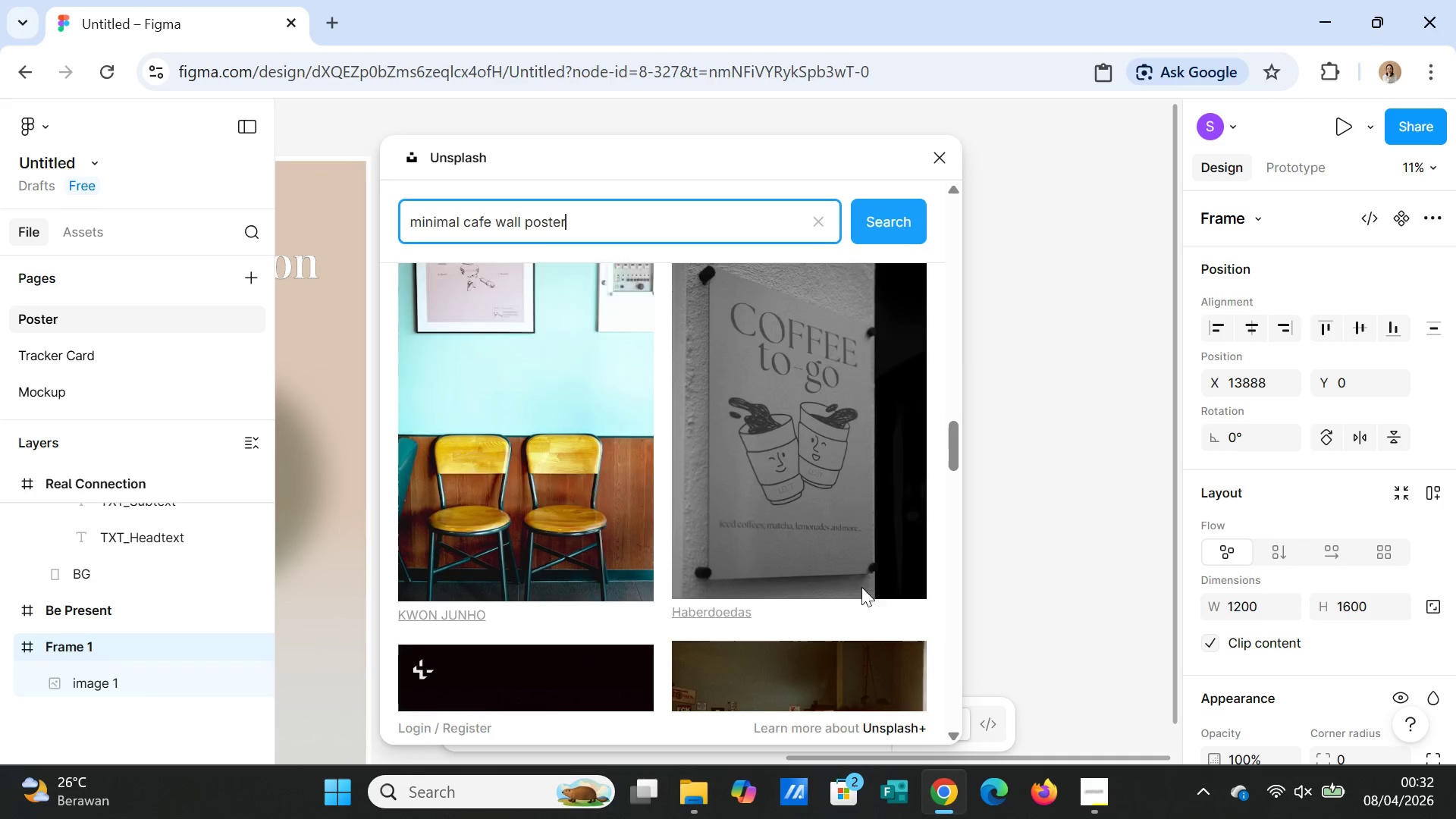 
scroll: coordinate [861, 585], scroll_direction: down, amount: 15.0
 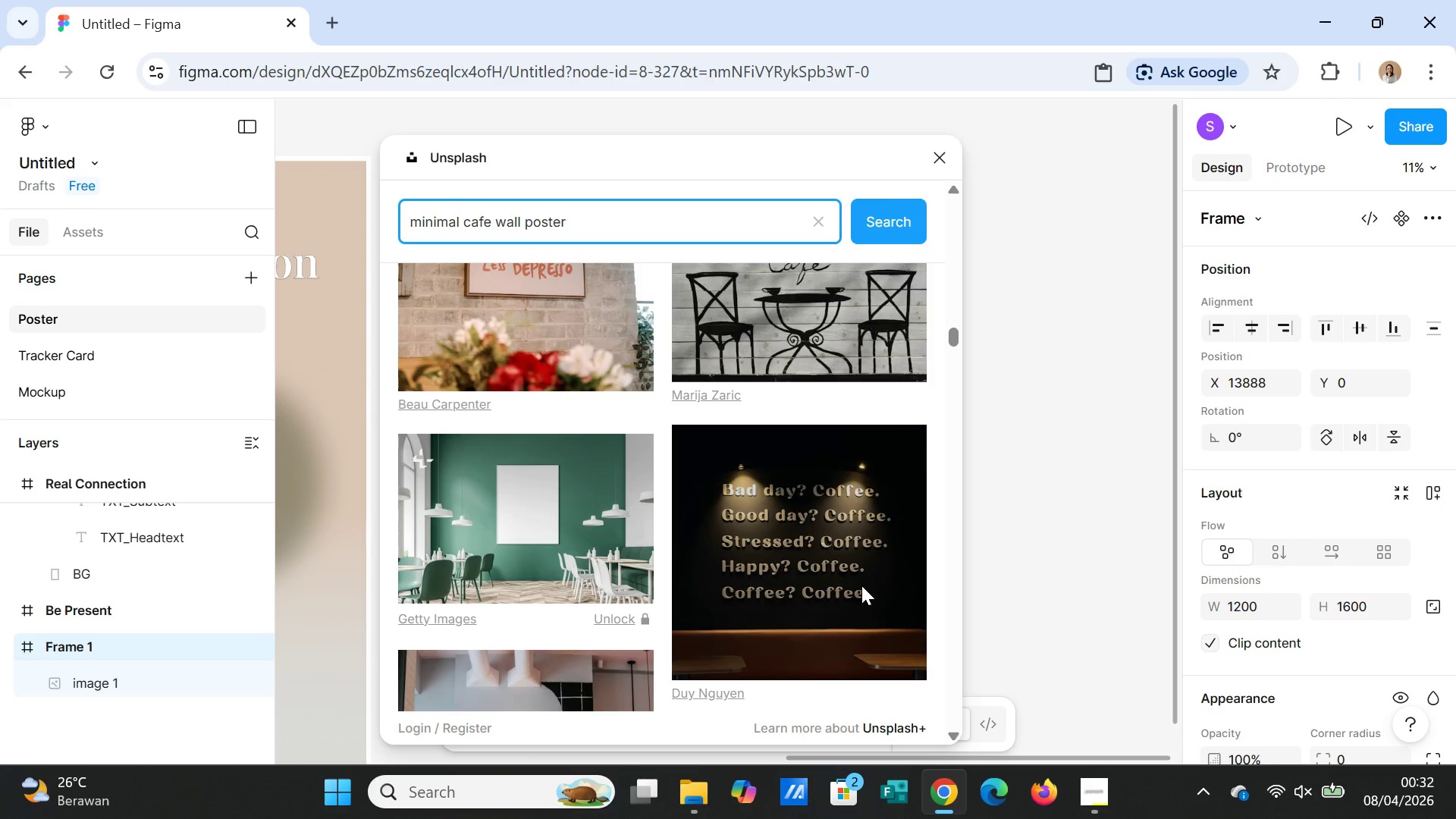 
scroll: coordinate [861, 574], scroll_direction: down, amount: 11.0
 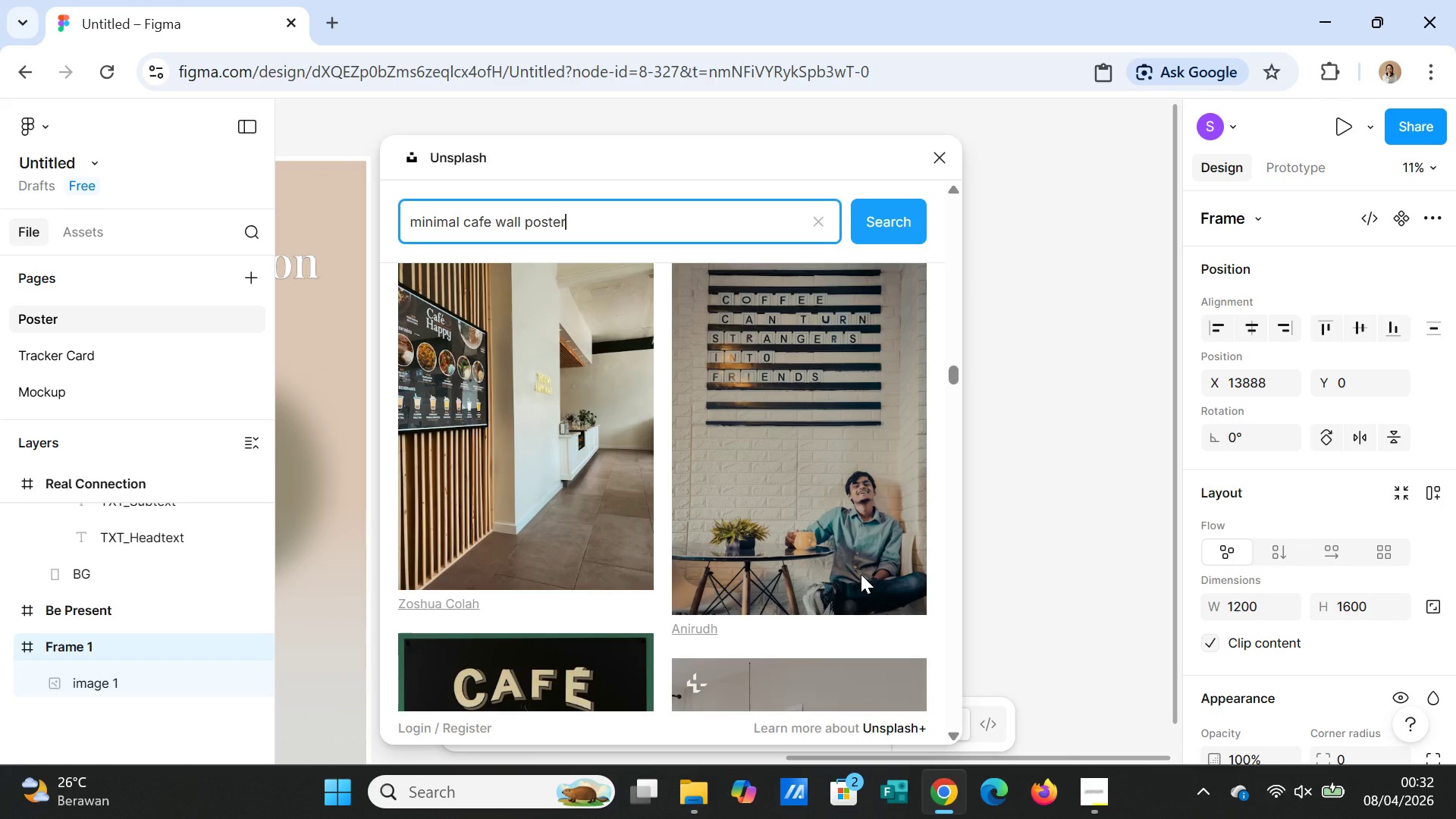 
scroll: coordinate [861, 574], scroll_direction: up, amount: 1.0
 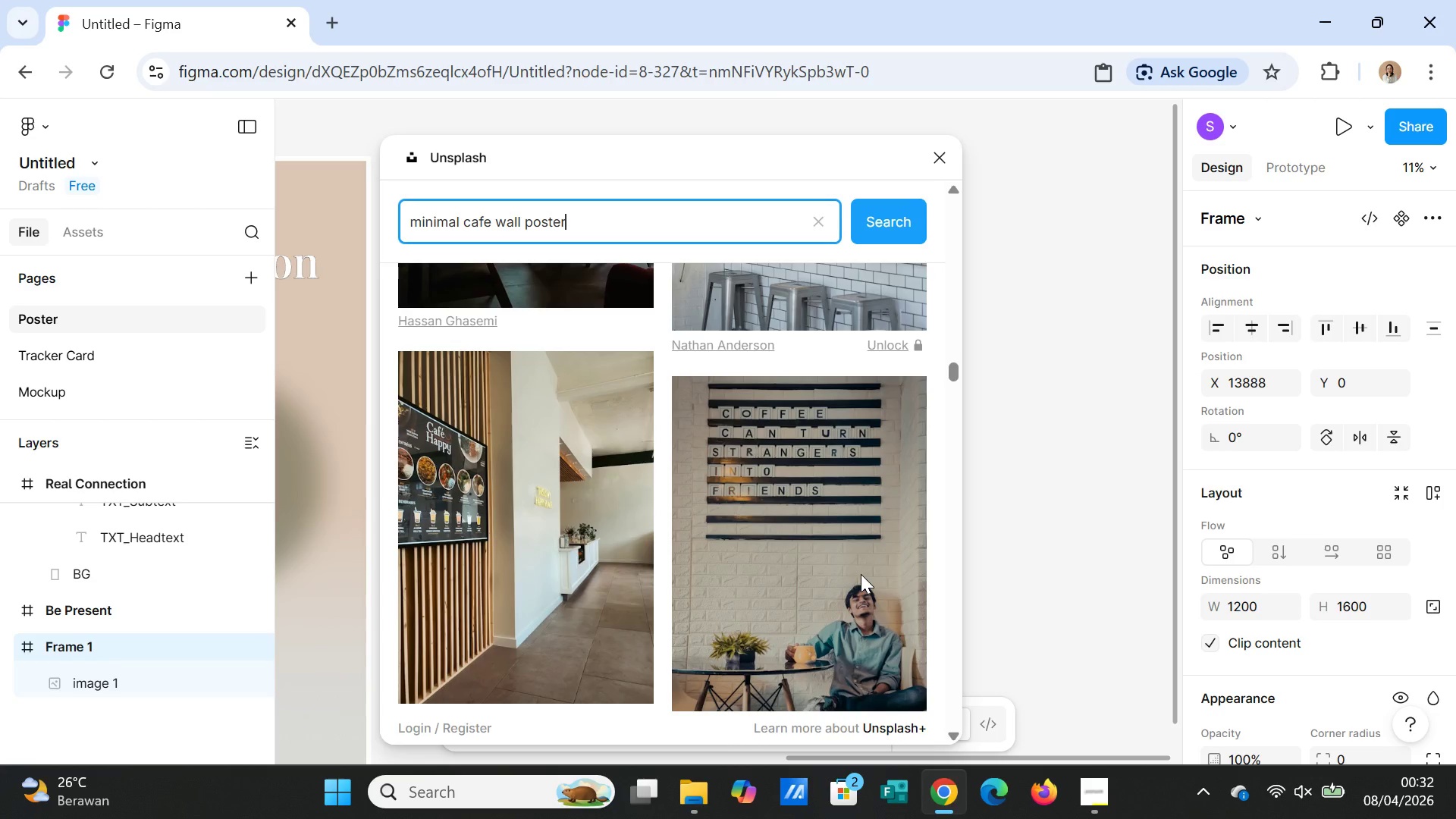 
scroll: coordinate [861, 574], scroll_direction: down, amount: 4.0
 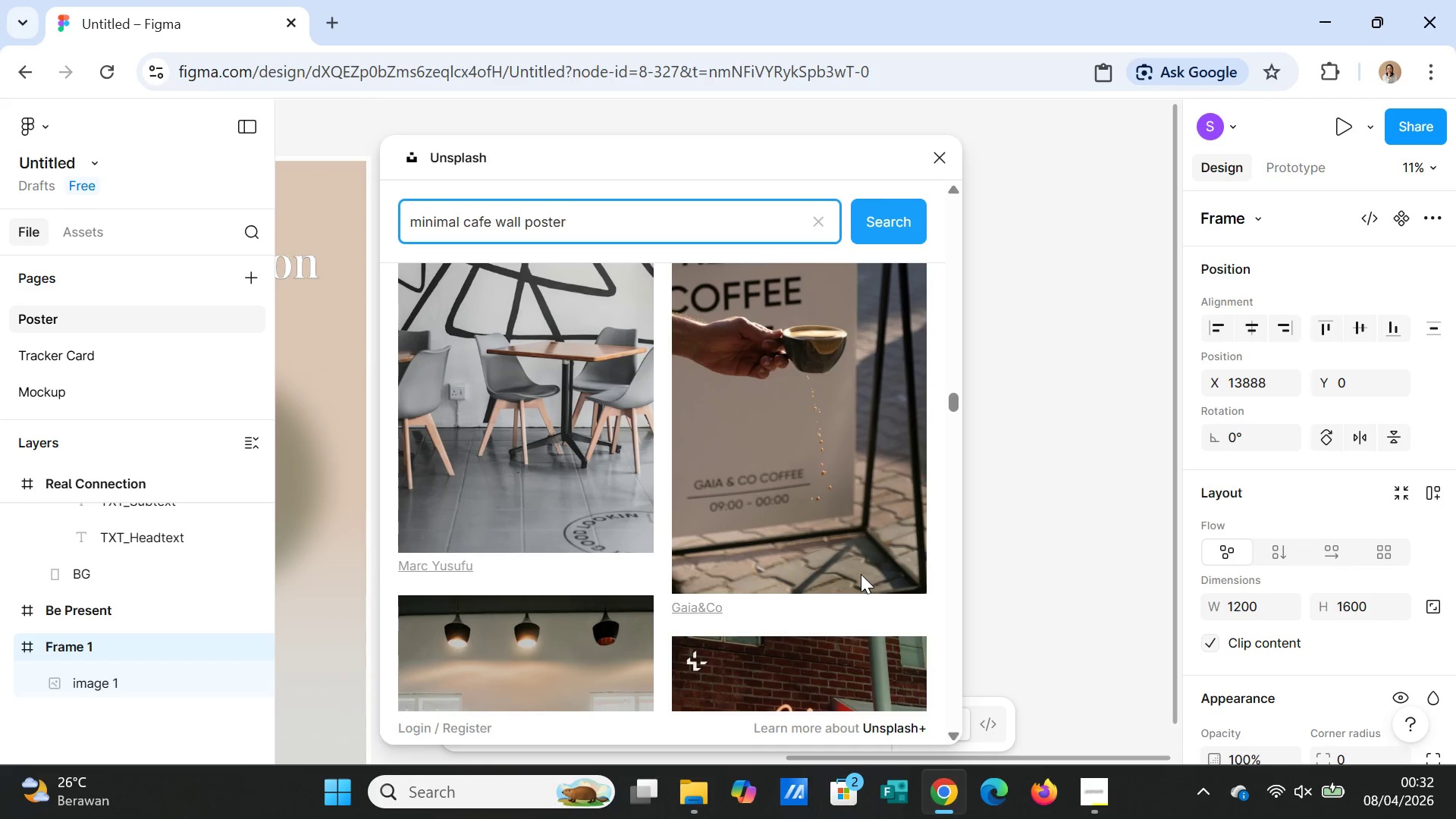 
scroll: coordinate [861, 574], scroll_direction: up, amount: 1.0
 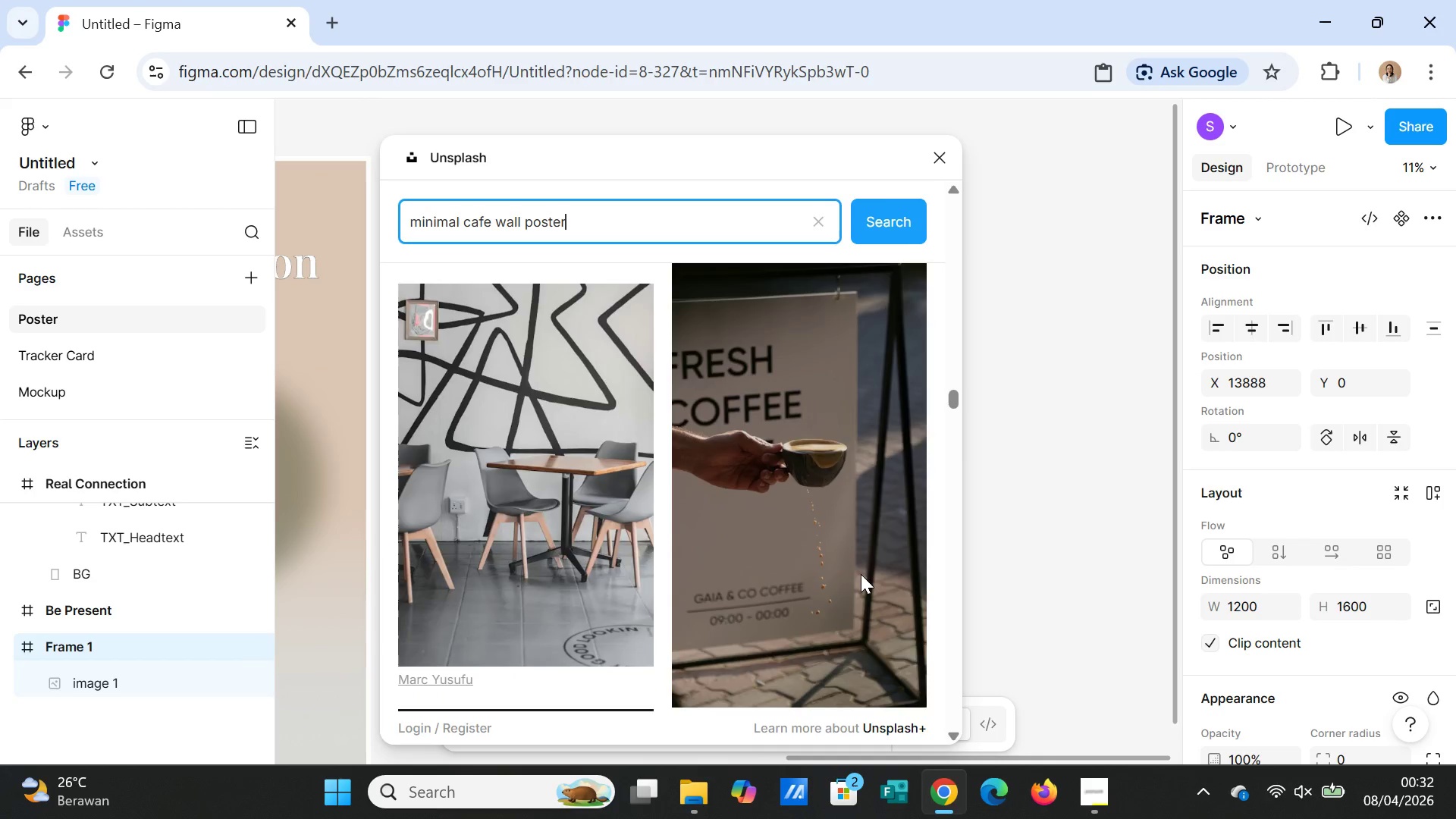 
scroll: coordinate [861, 574], scroll_direction: down, amount: 3.0
 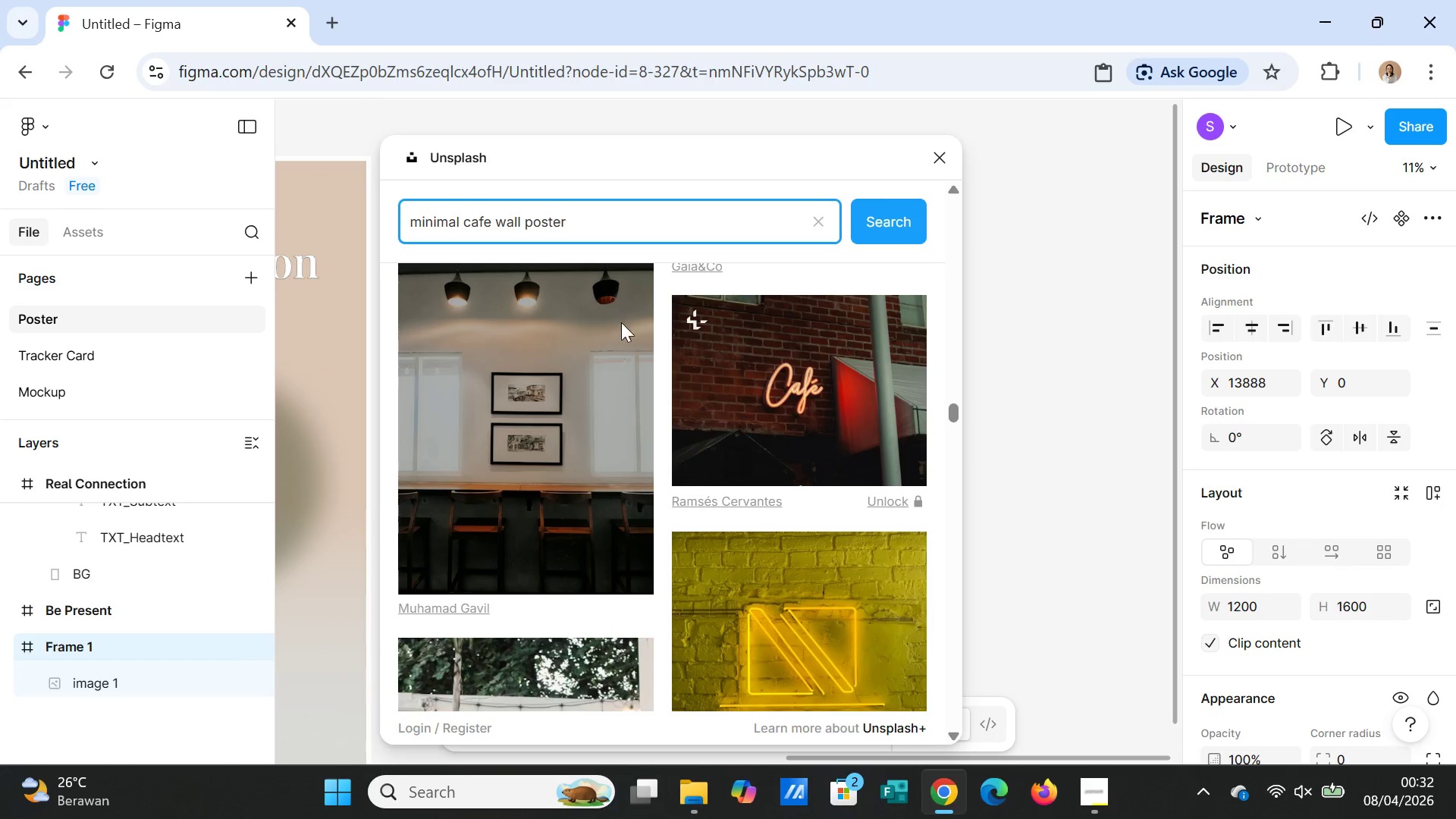 
left_click([556, 445])
 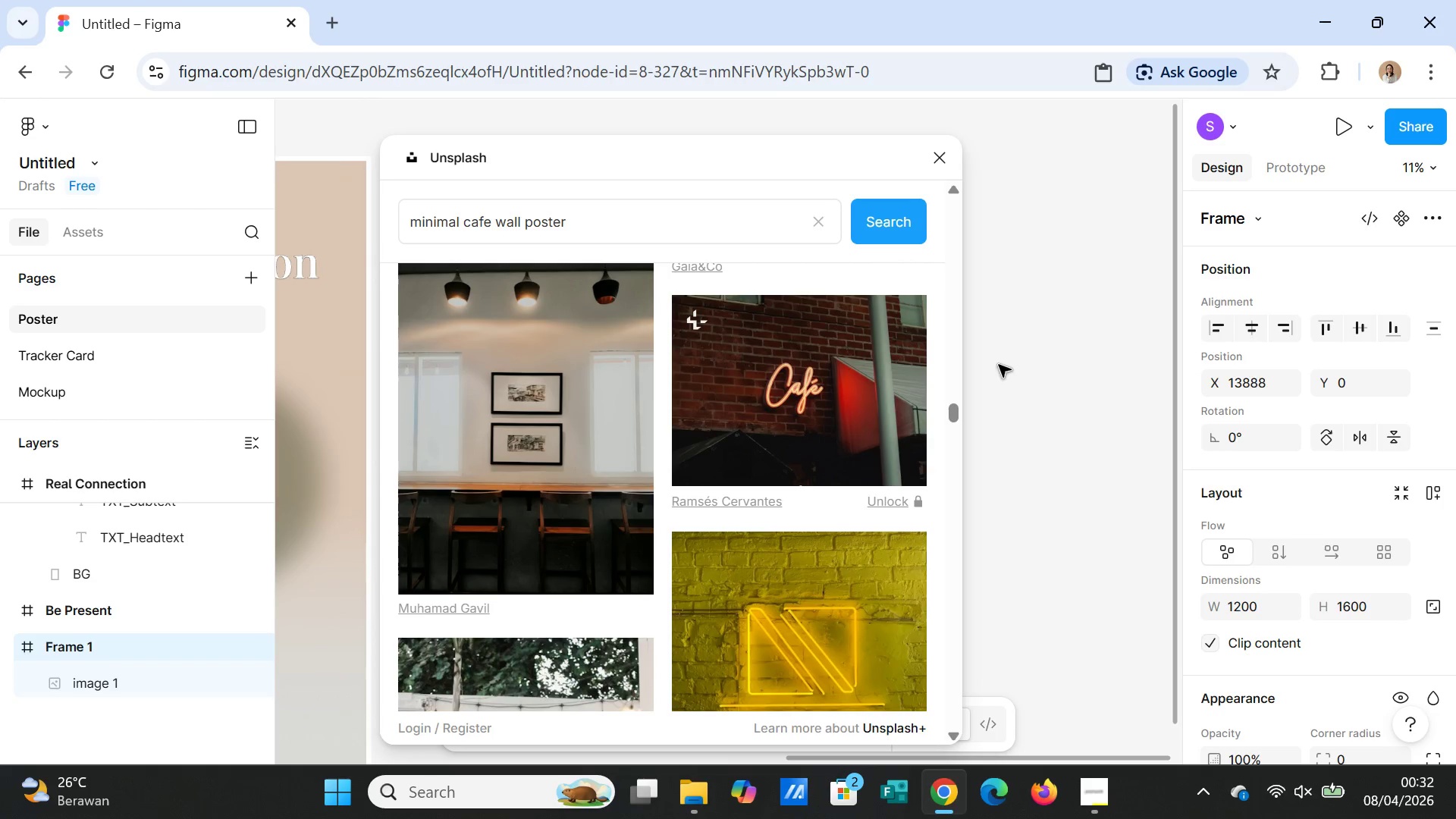 
left_click([942, 162])
 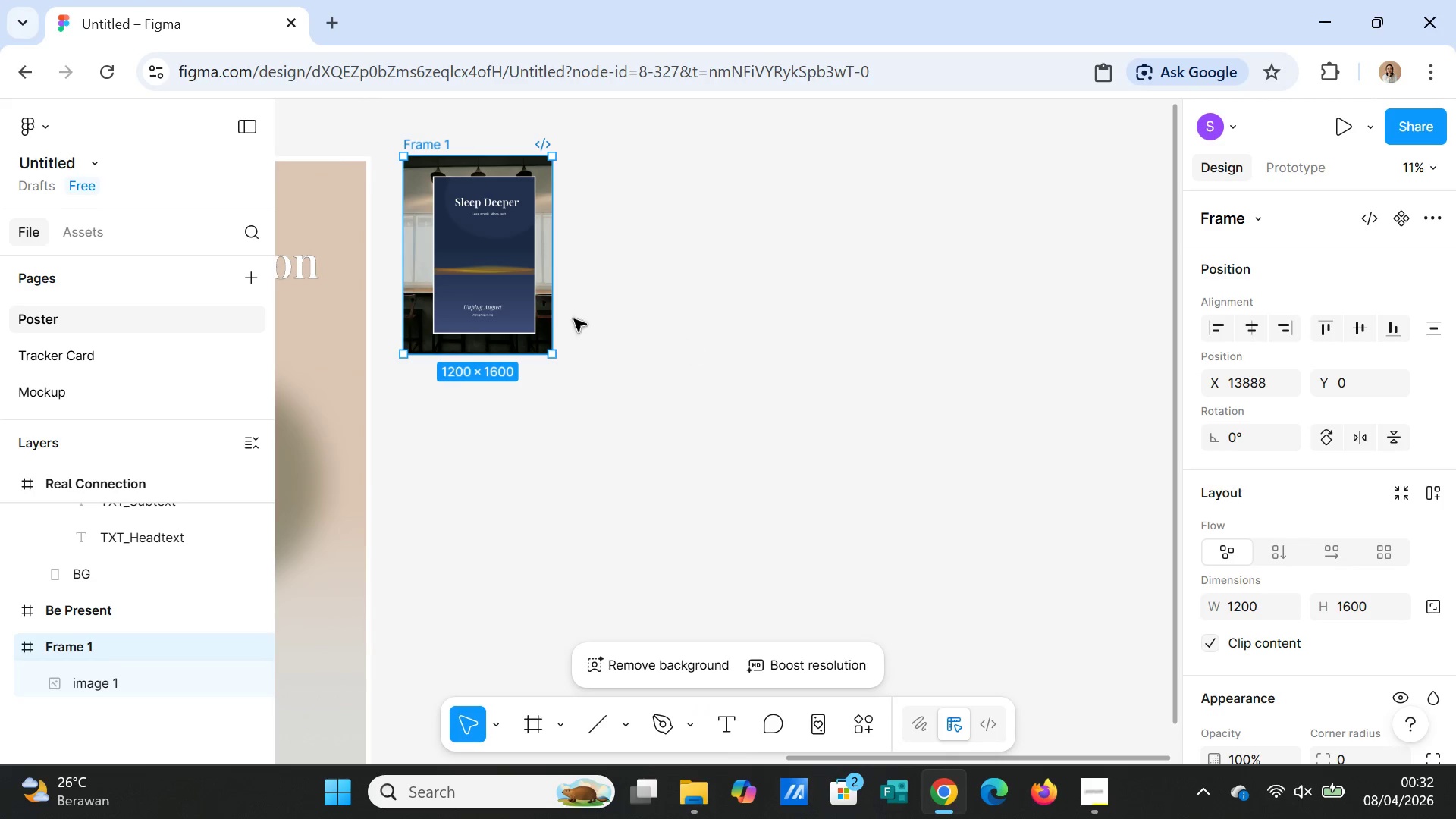 
left_click([489, 284])
 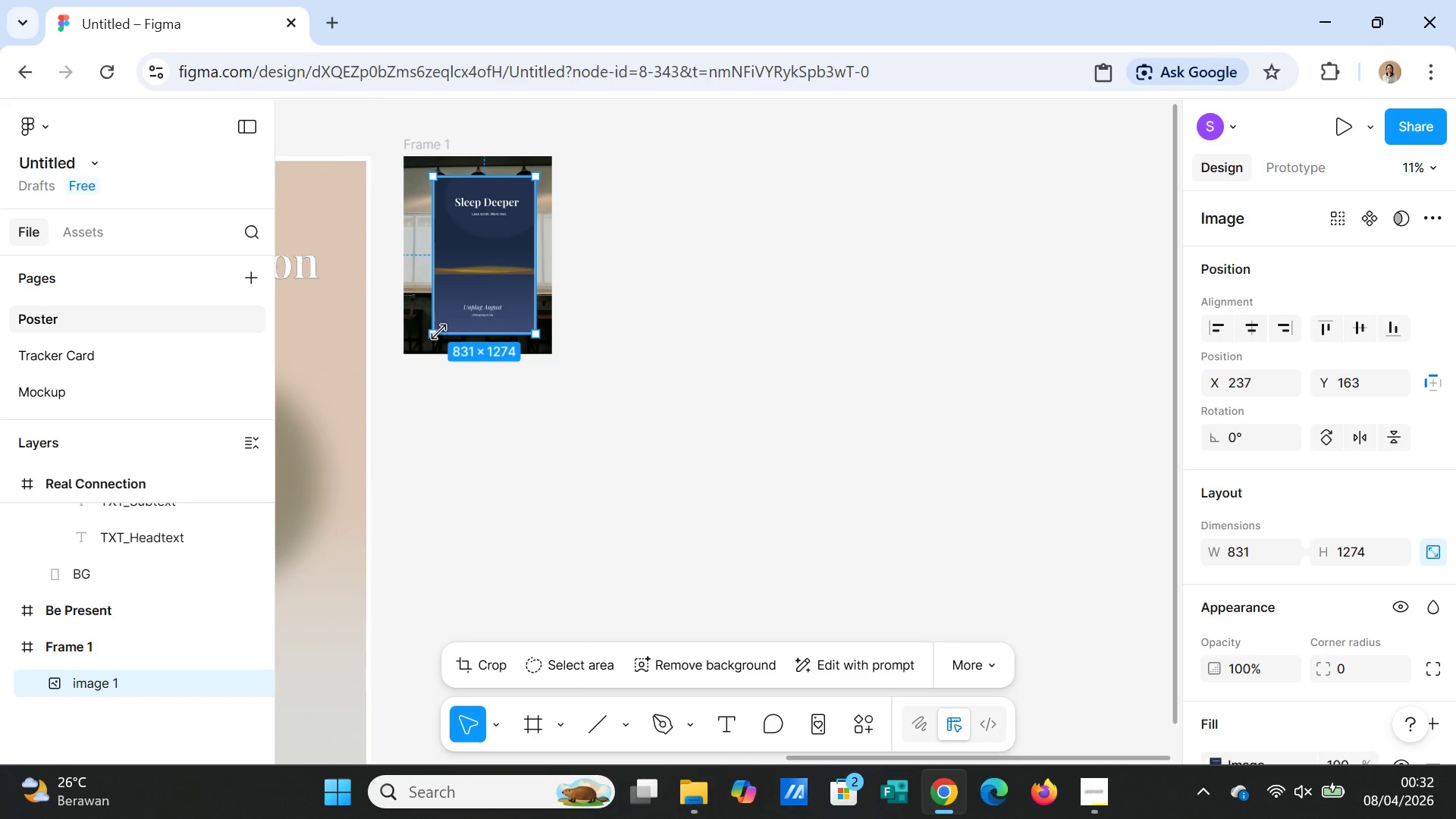 
left_click_drag(start_coordinate=[438, 331], to_coordinate=[478, 275])
 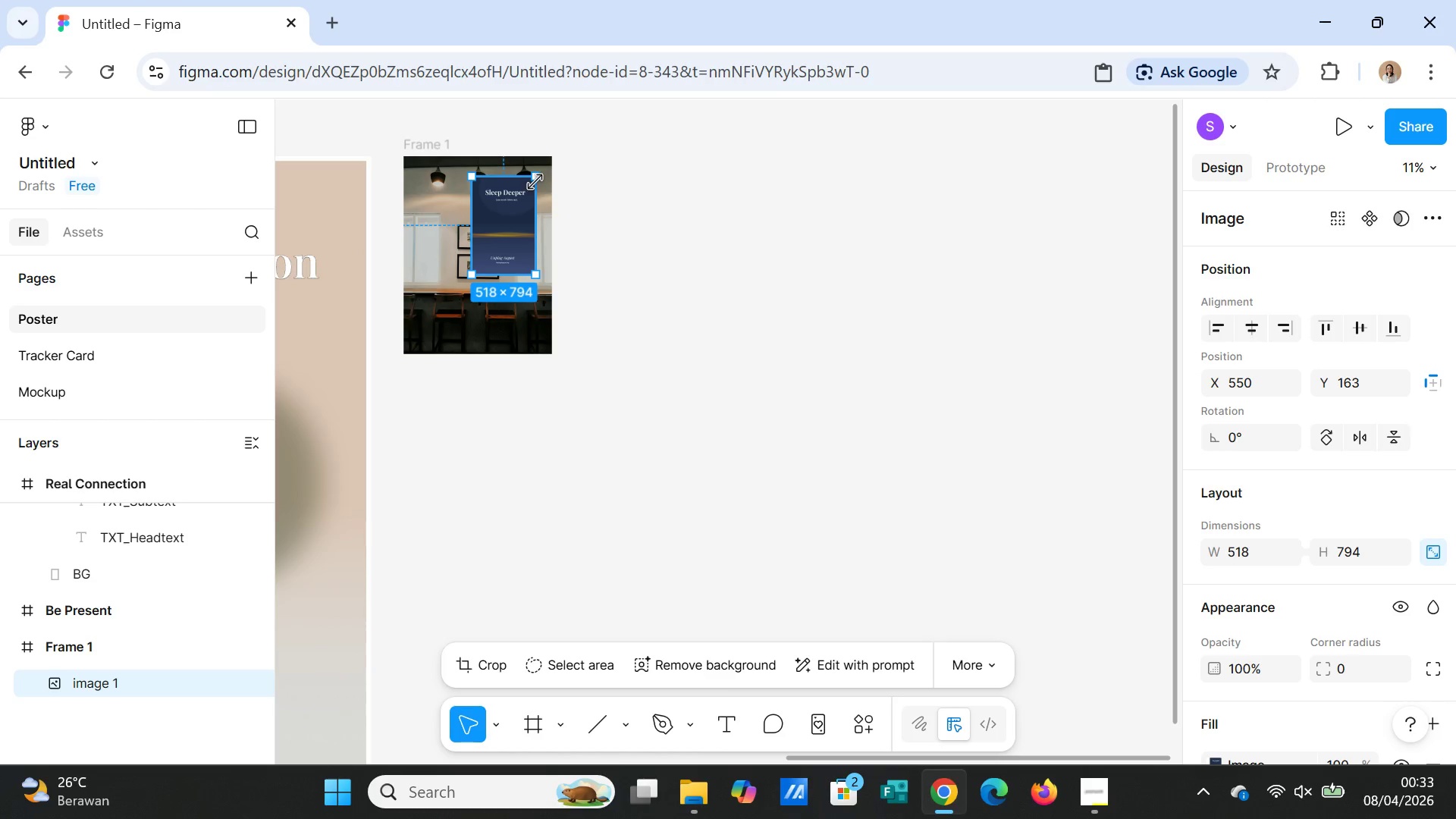 
left_click_drag(start_coordinate=[535, 182], to_coordinate=[509, 216])
 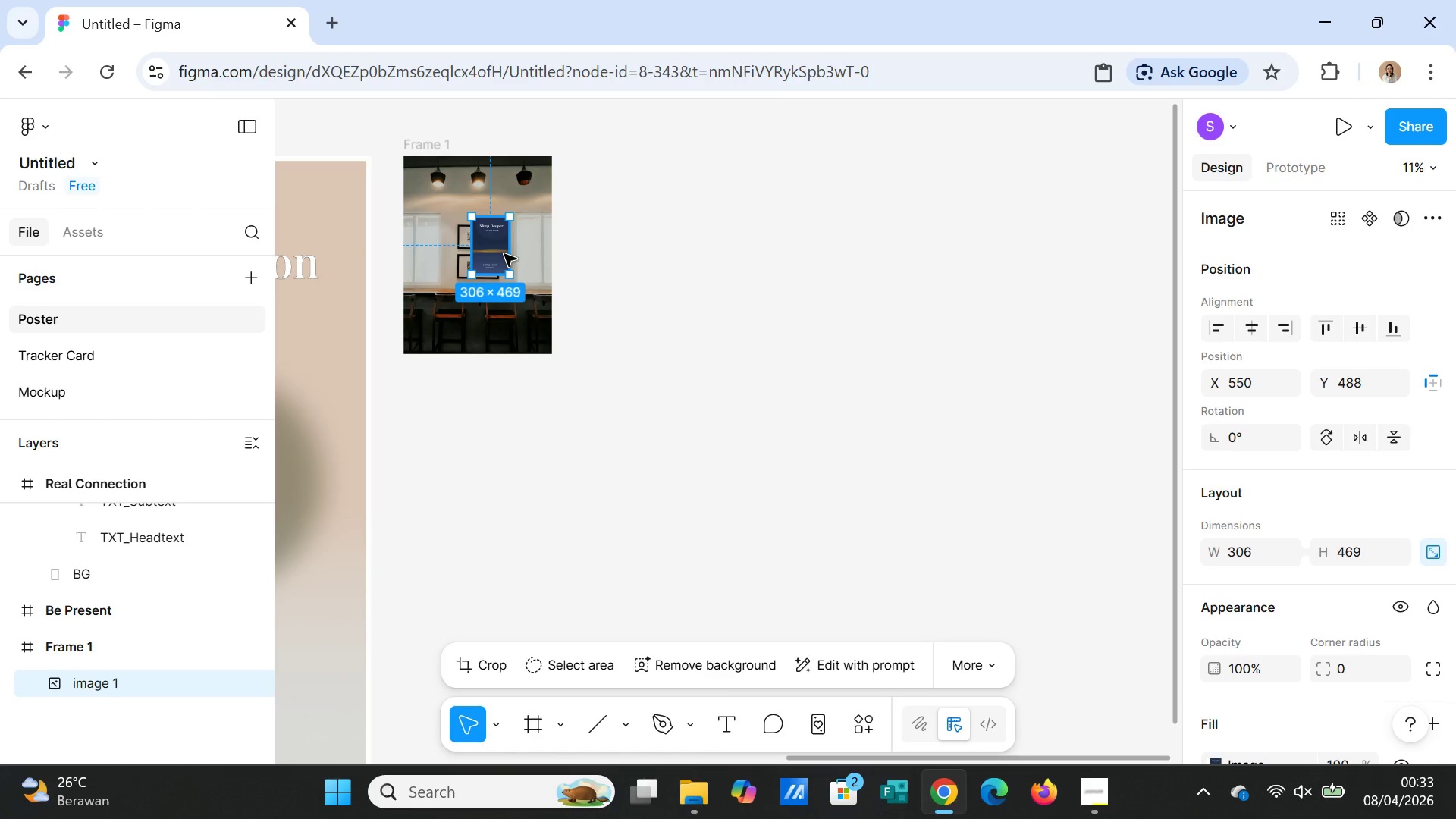 
left_click_drag(start_coordinate=[504, 254], to_coordinate=[488, 257])
 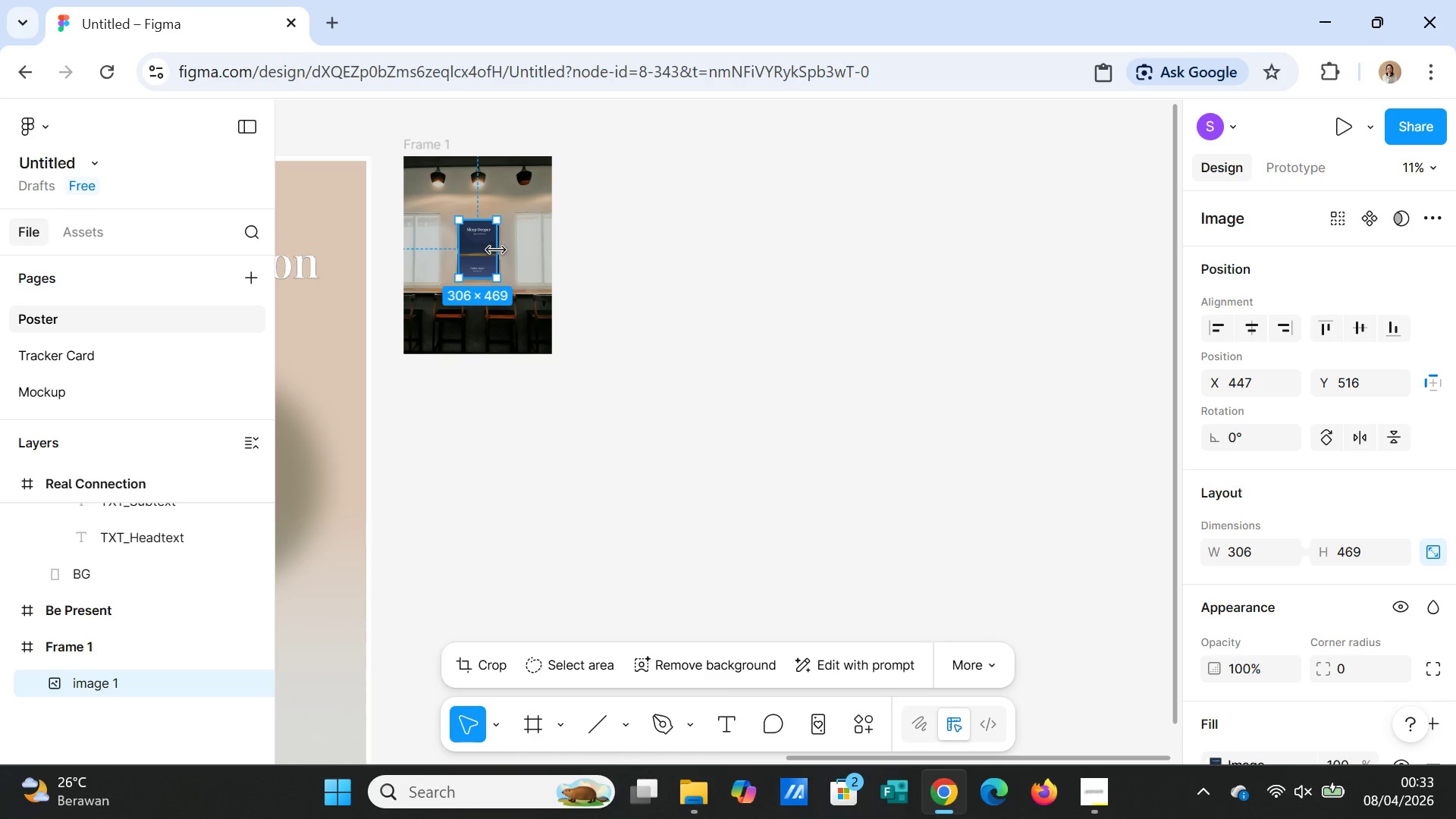 
left_click_drag(start_coordinate=[496, 250], to_coordinate=[503, 250])
 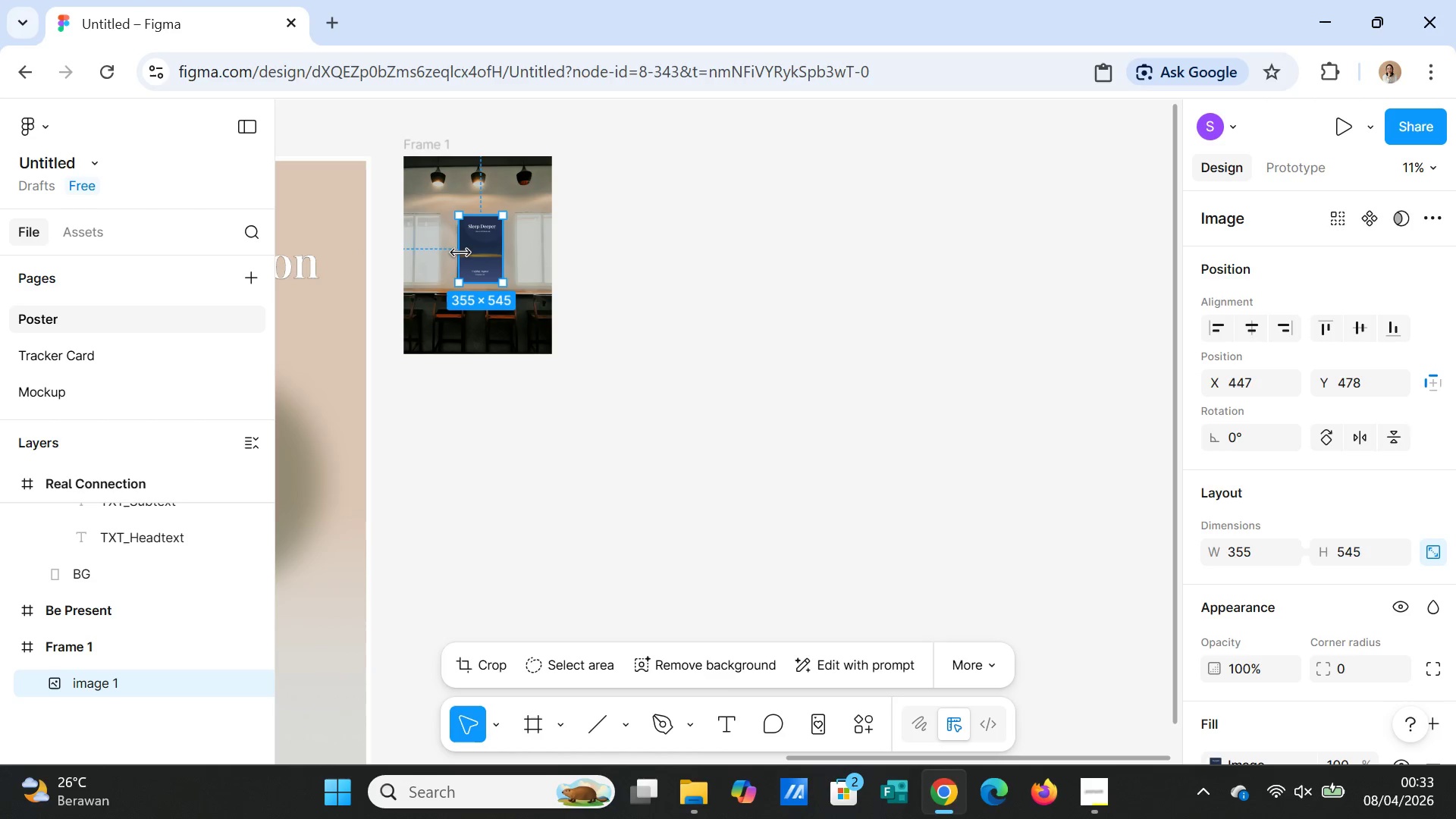 
left_click_drag(start_coordinate=[460, 252], to_coordinate=[454, 249])
 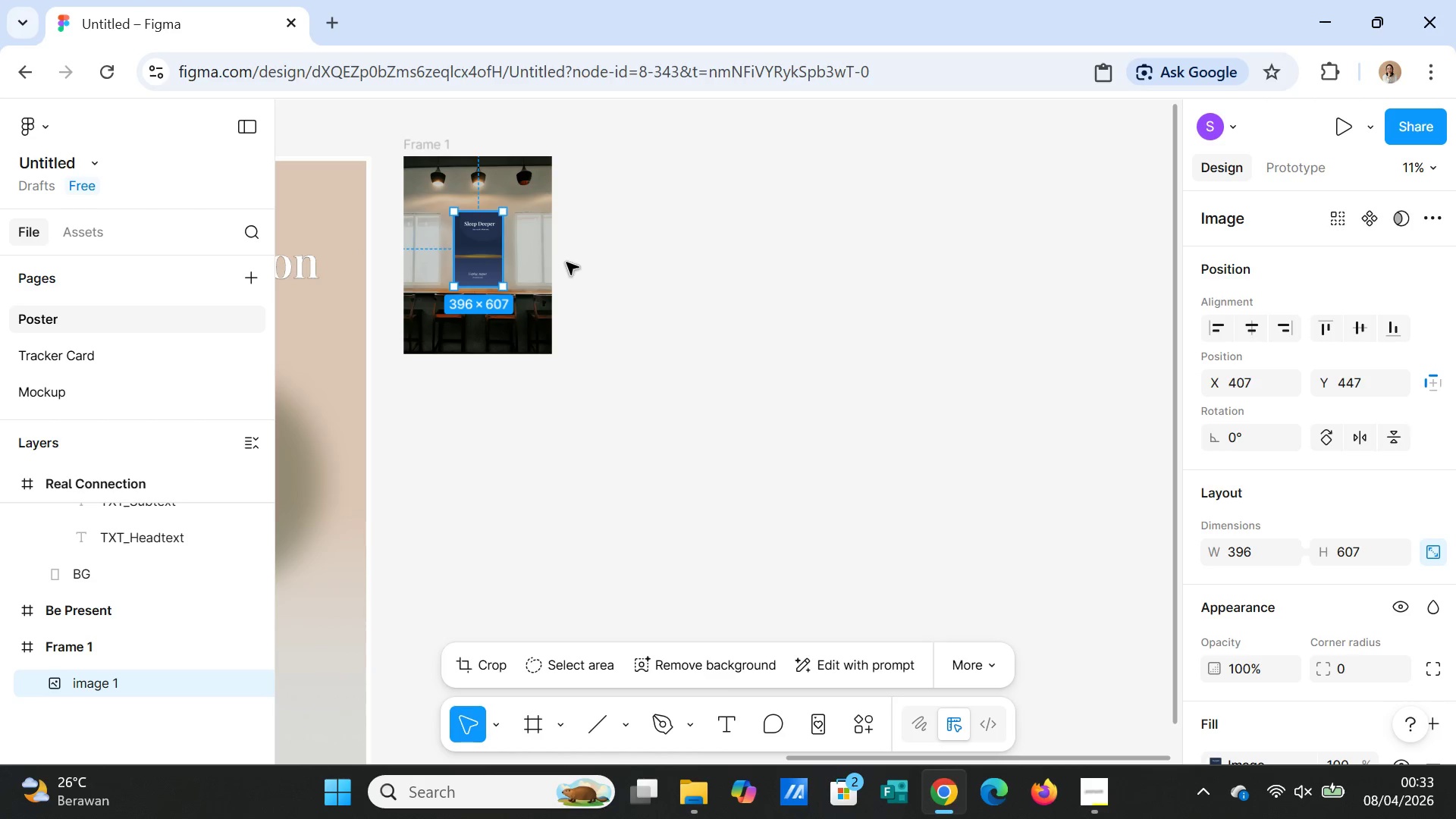 
left_click([566, 262])
 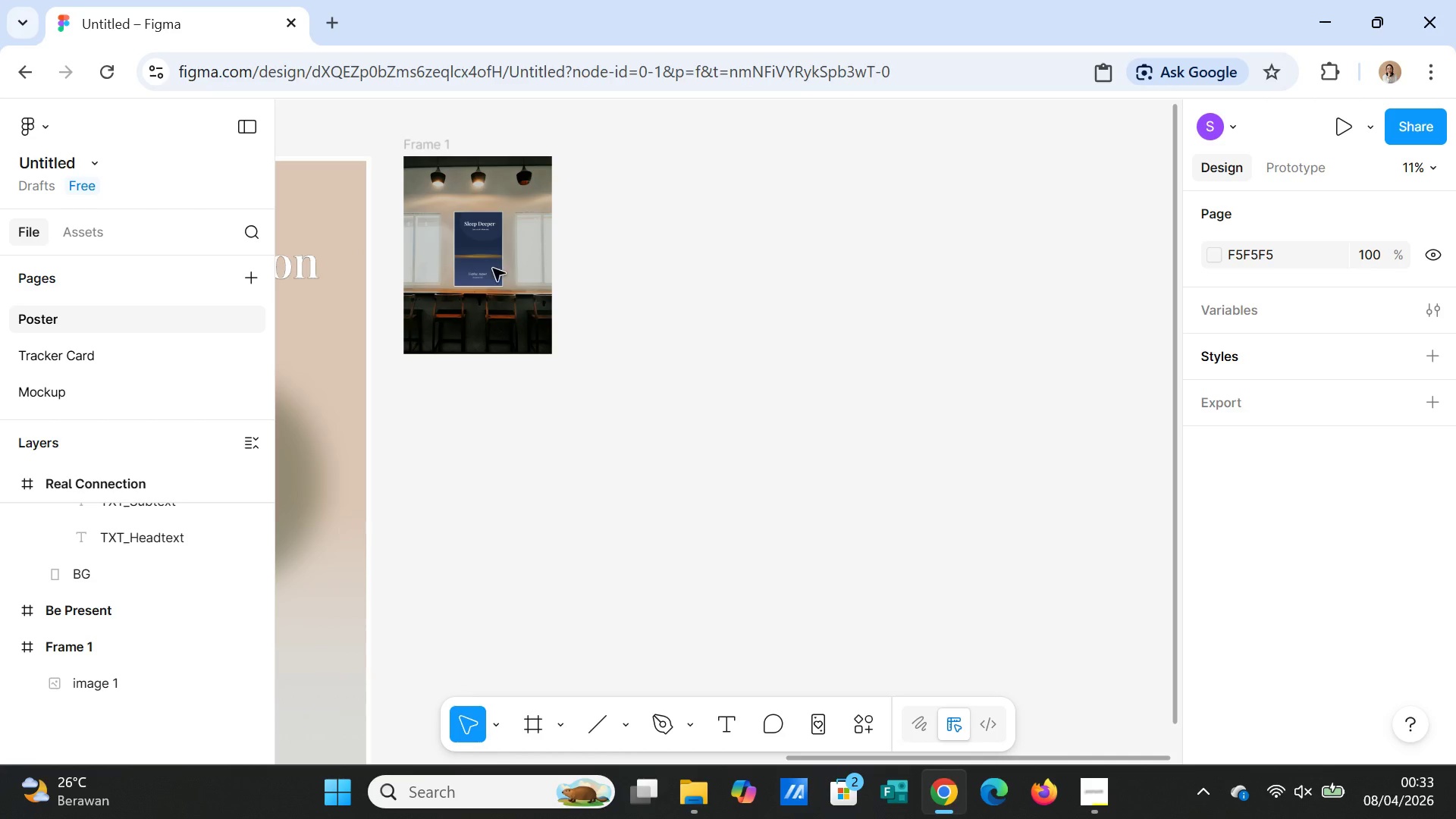 
left_click([457, 254])
 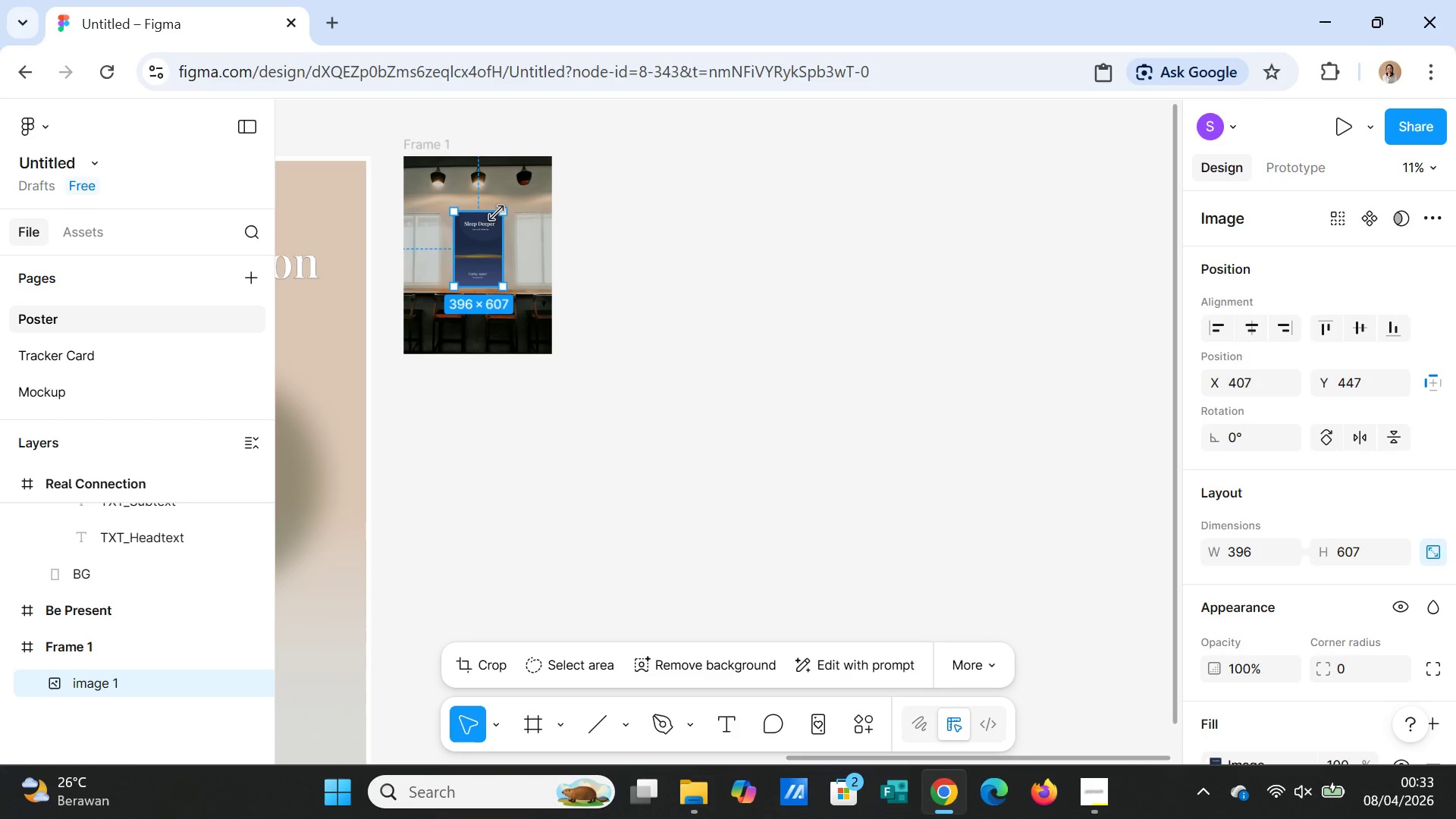 
left_click_drag(start_coordinate=[497, 212], to_coordinate=[495, 222])
 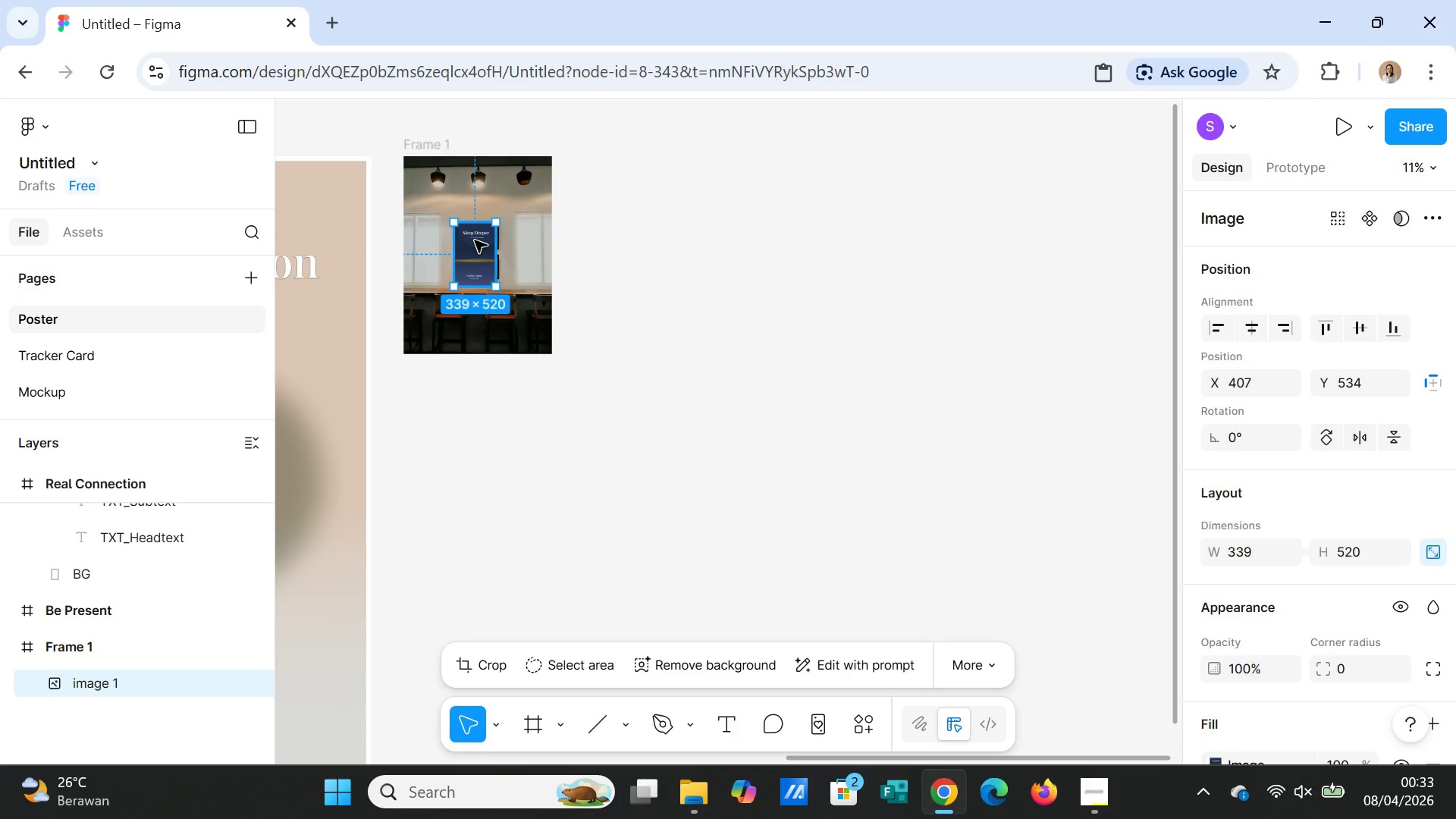 
left_click_drag(start_coordinate=[475, 240], to_coordinate=[482, 237])
 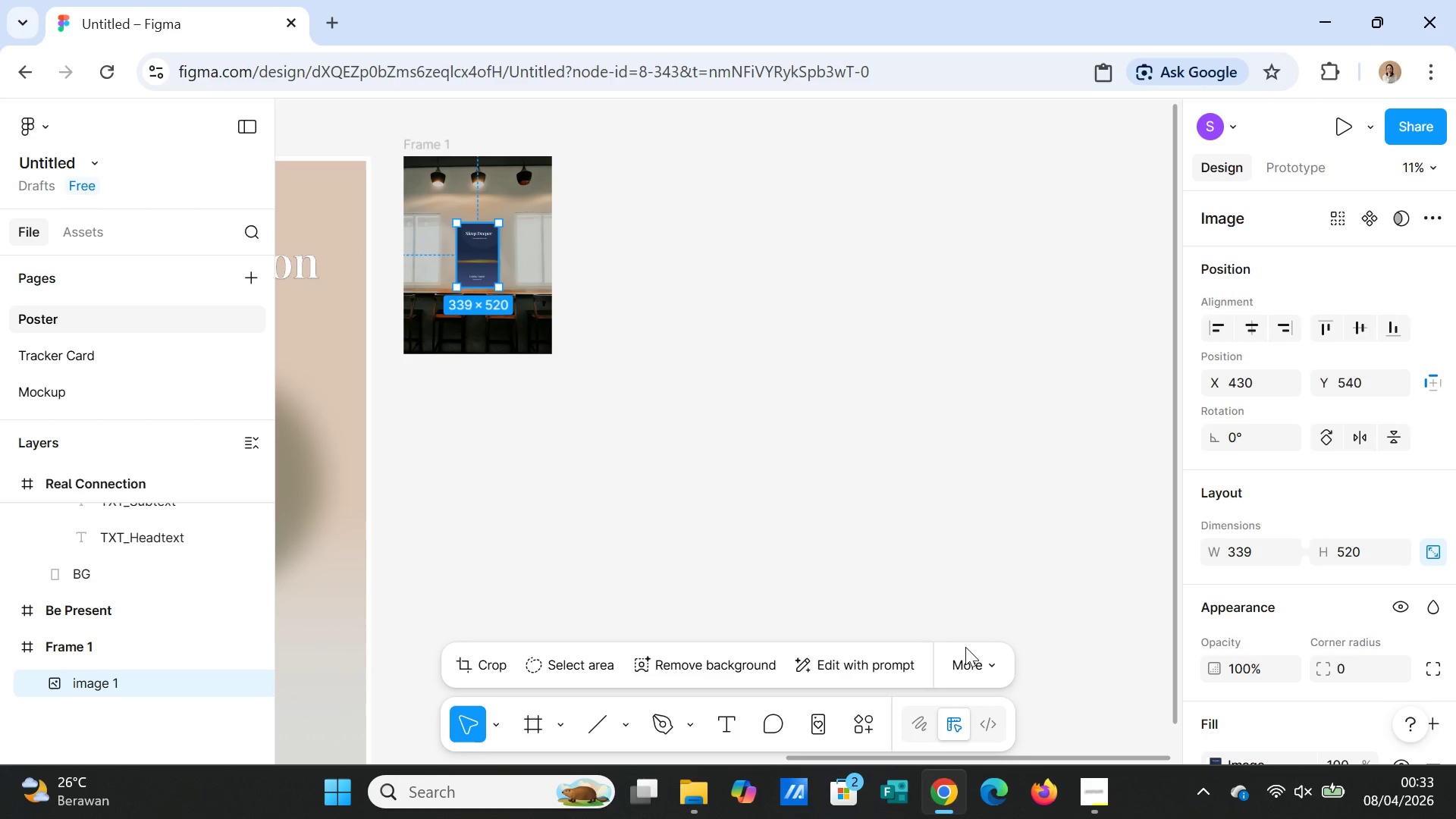 
key(Equal)
 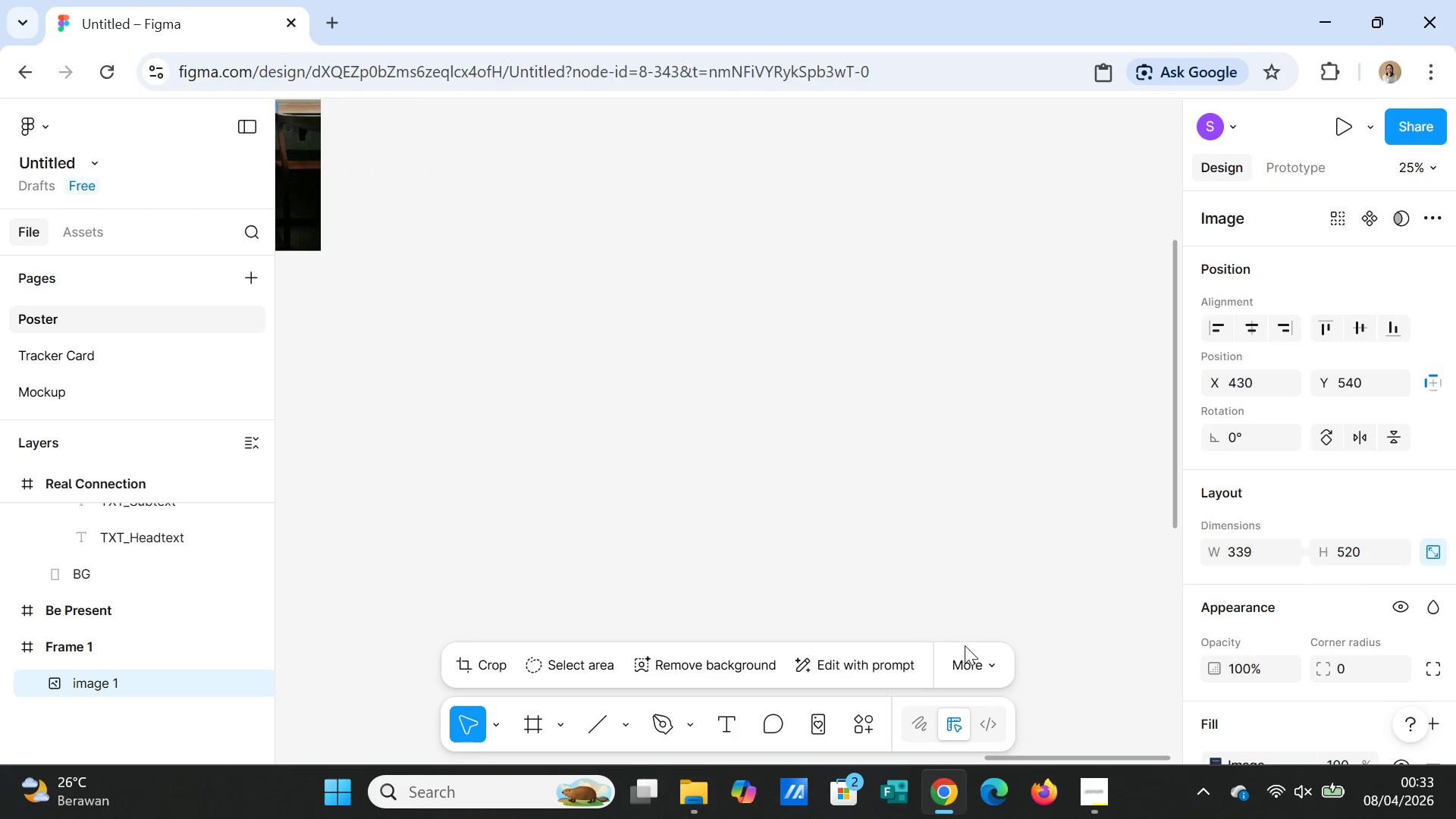 
key(Equal)
 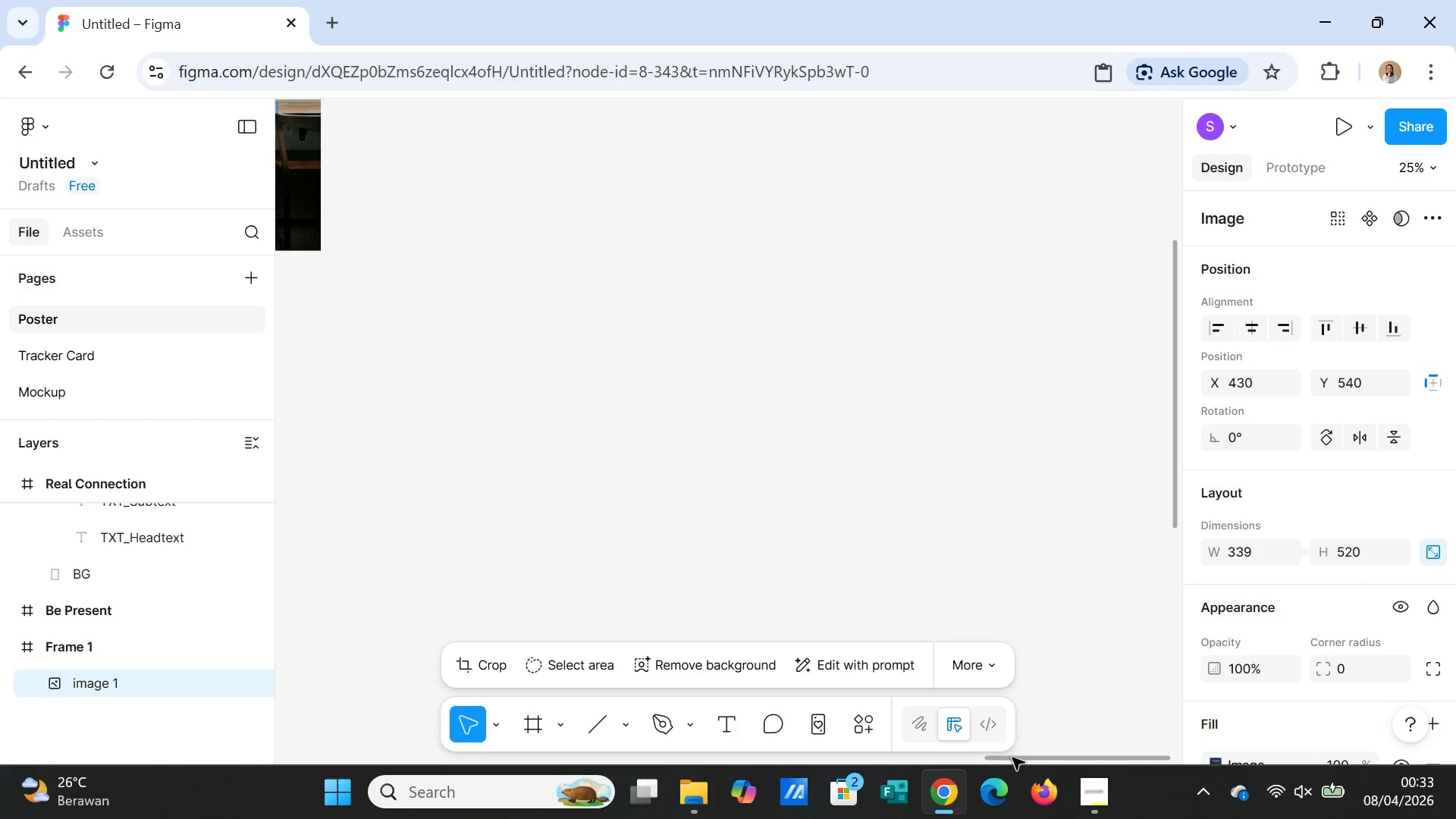 
left_click_drag(start_coordinate=[1012, 758], to_coordinate=[902, 752])
 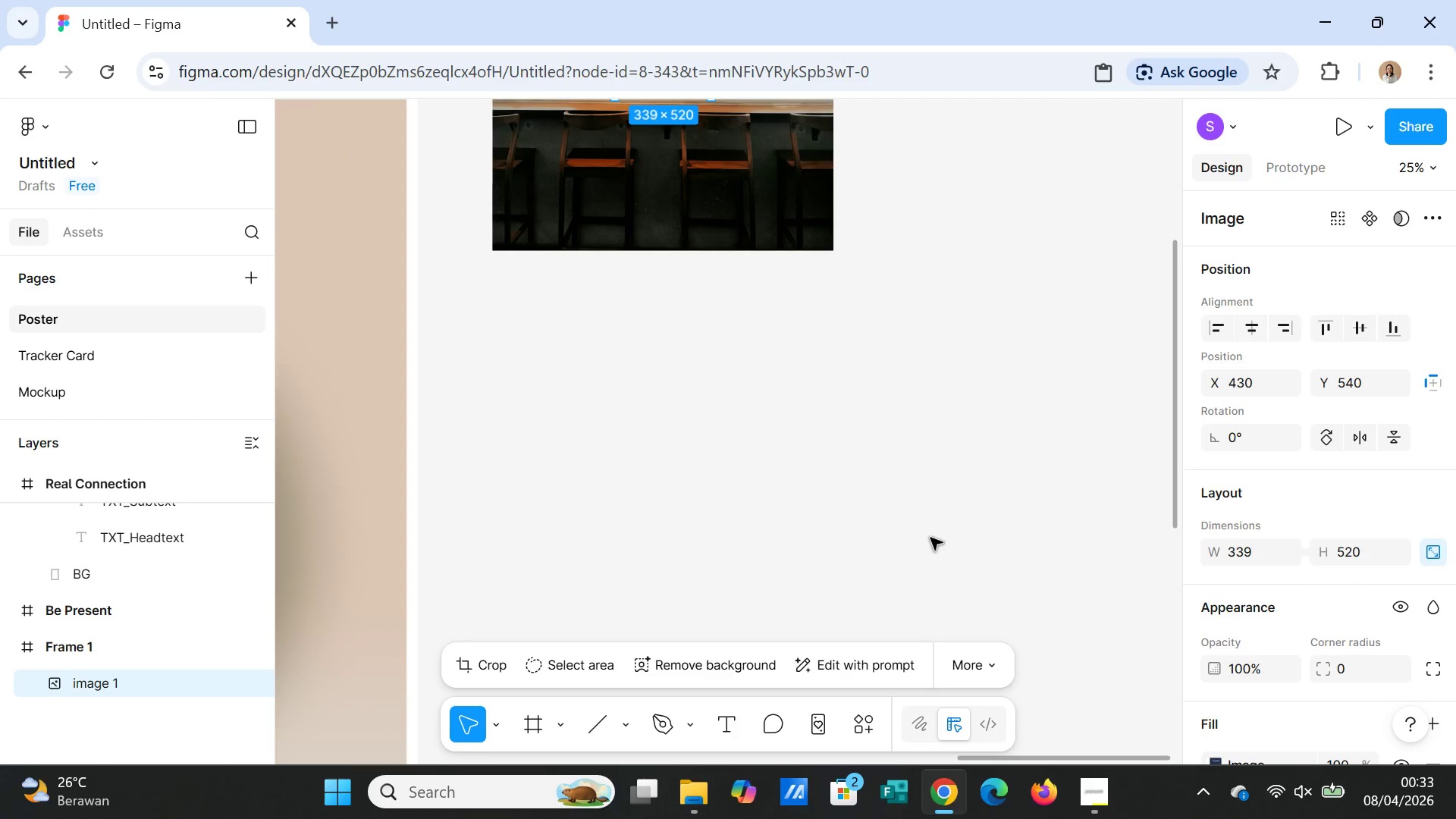 
scroll: coordinate [930, 538], scroll_direction: up, amount: 4.0
 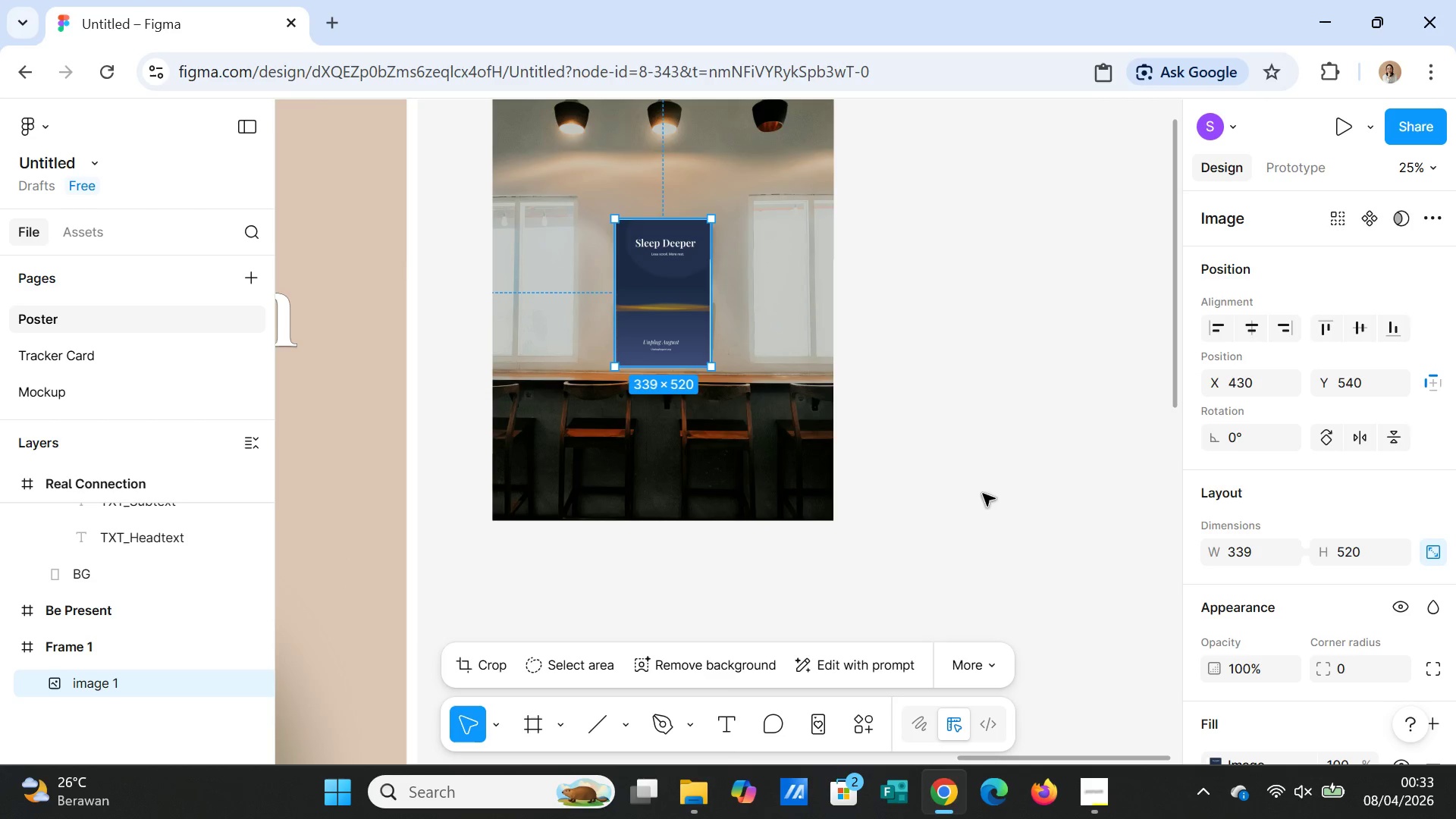 
left_click([989, 478])
 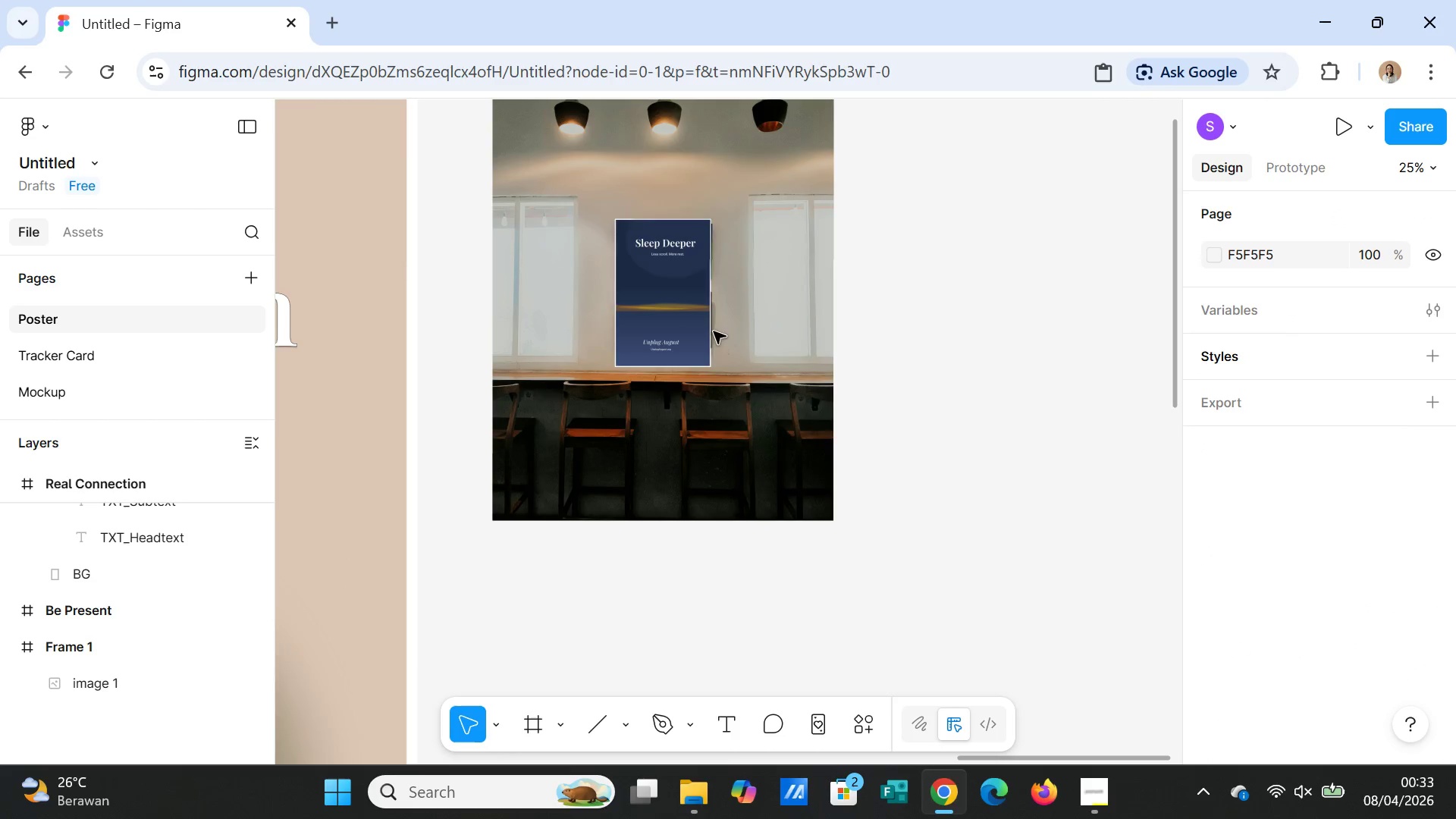 
left_click([670, 307])
 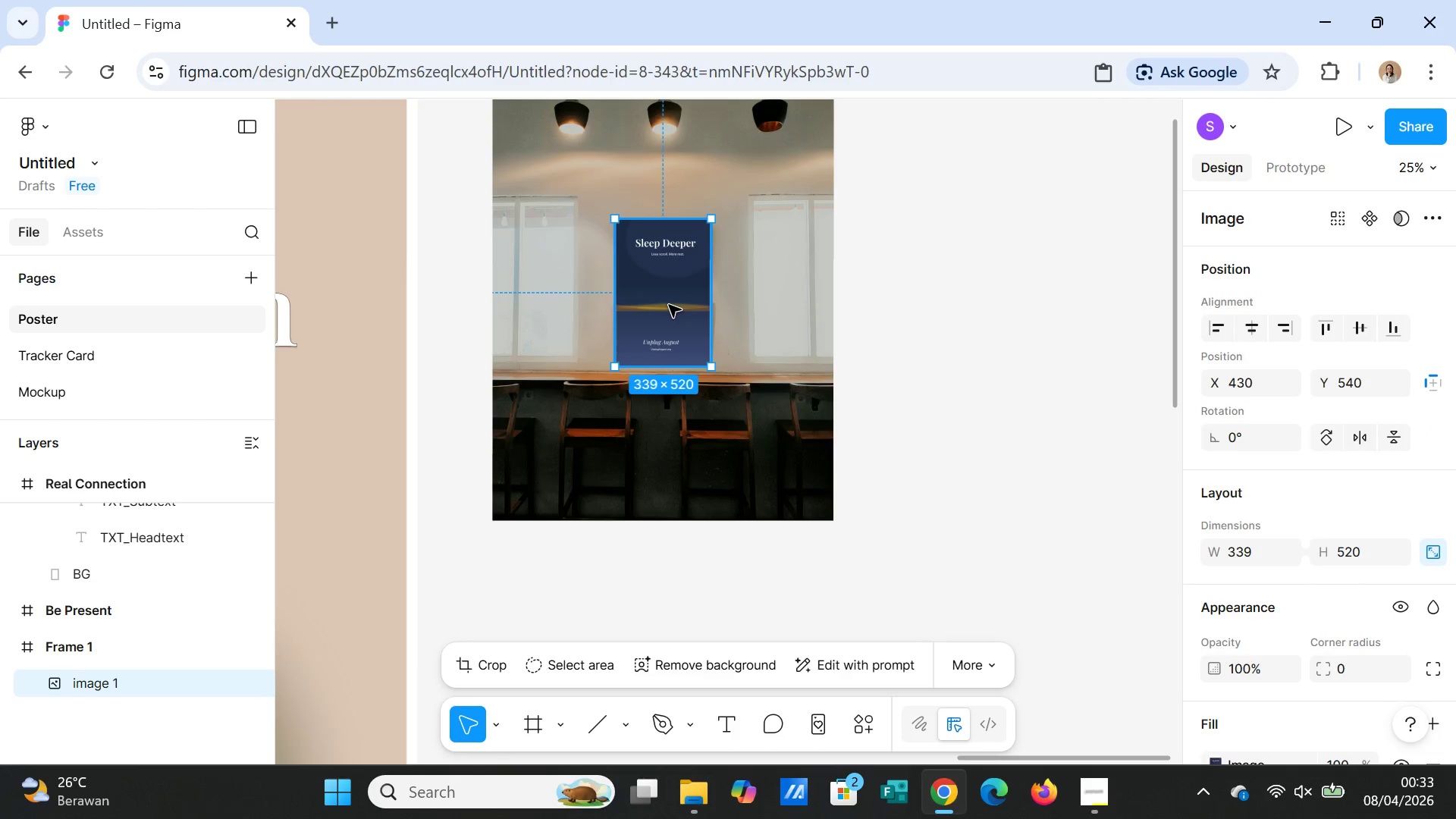 
left_click_drag(start_coordinate=[669, 305], to_coordinate=[672, 296])
 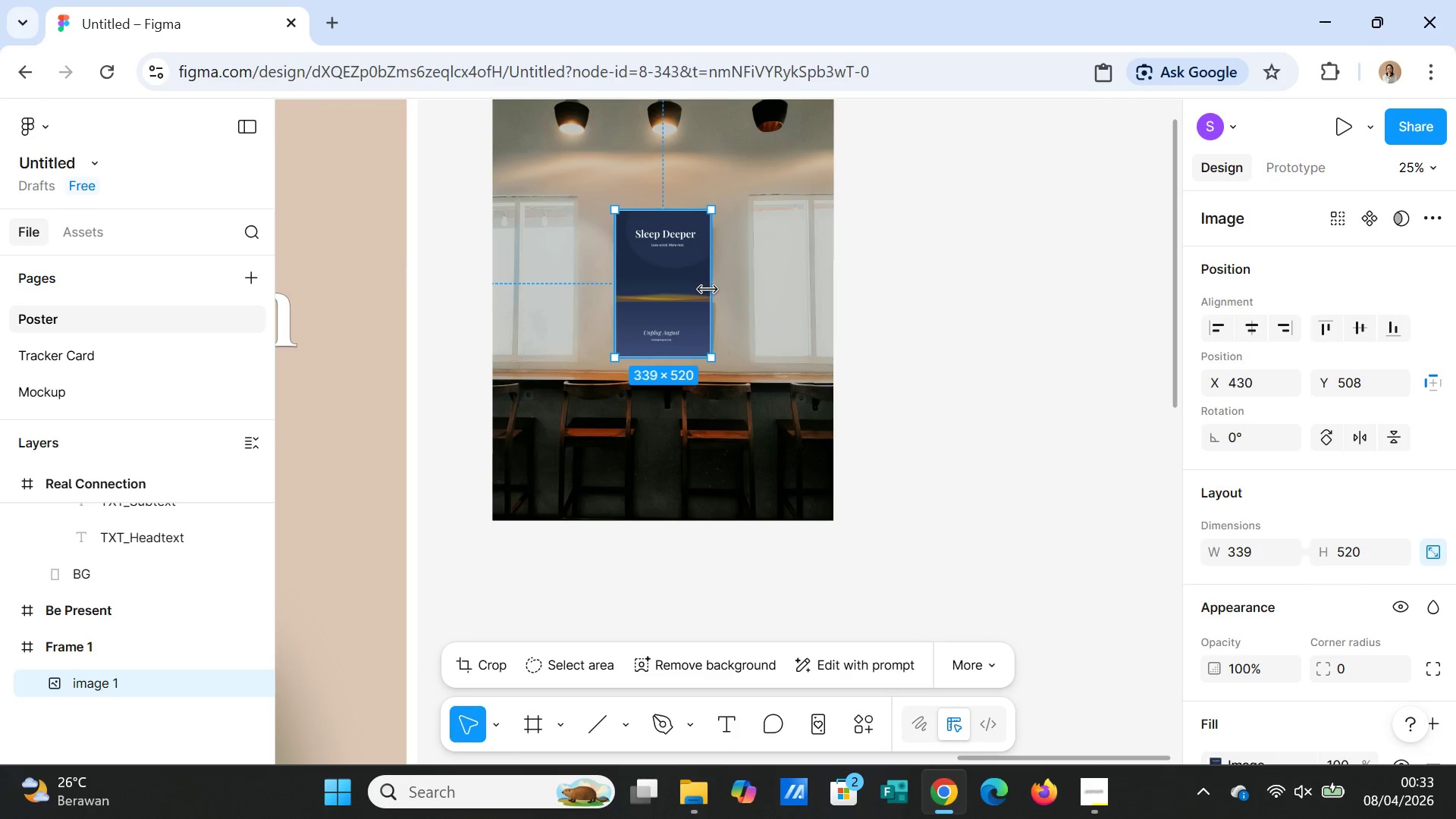 
left_click_drag(start_coordinate=[708, 290], to_coordinate=[714, 290])
 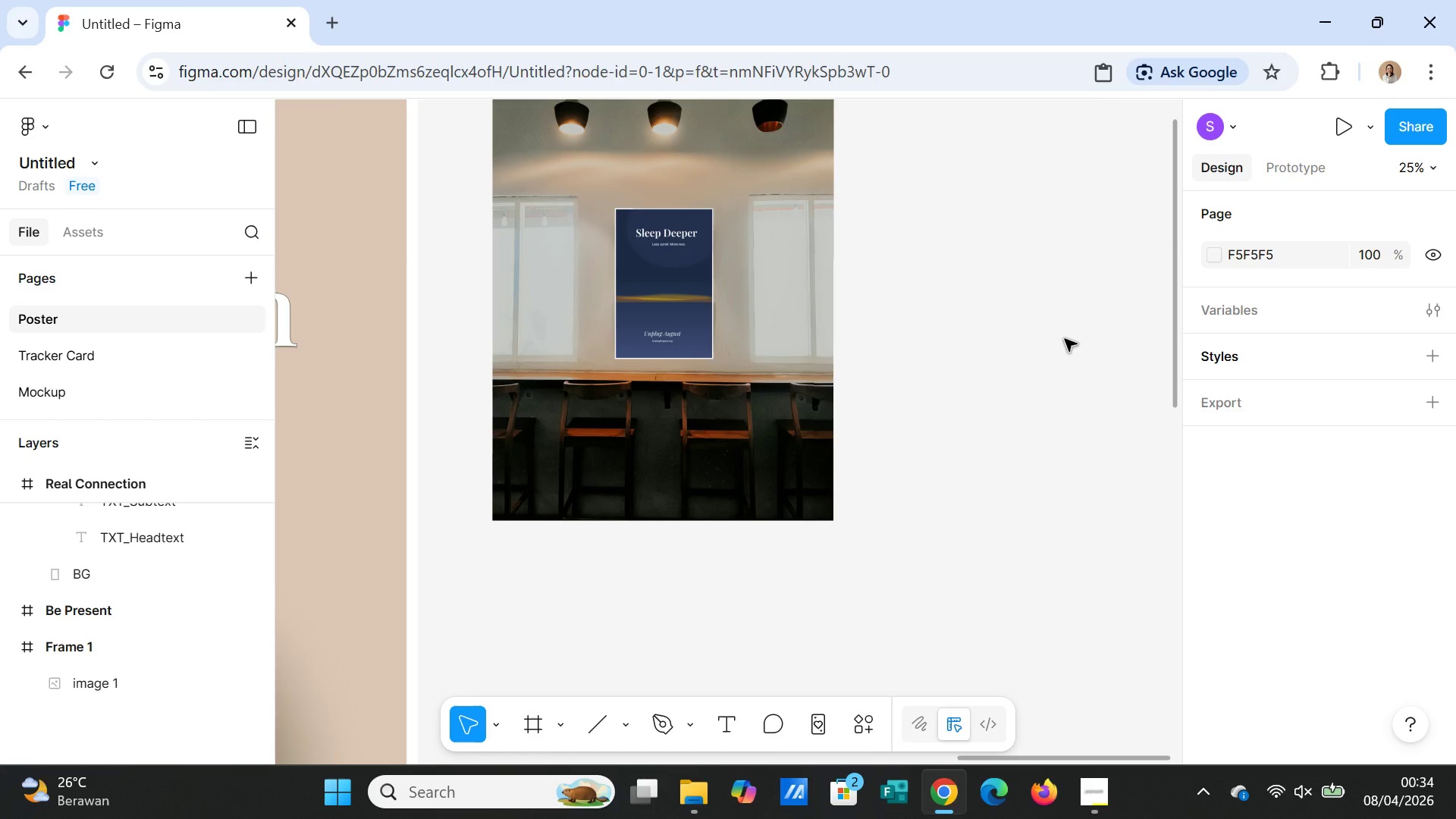 
wait(35.03)
 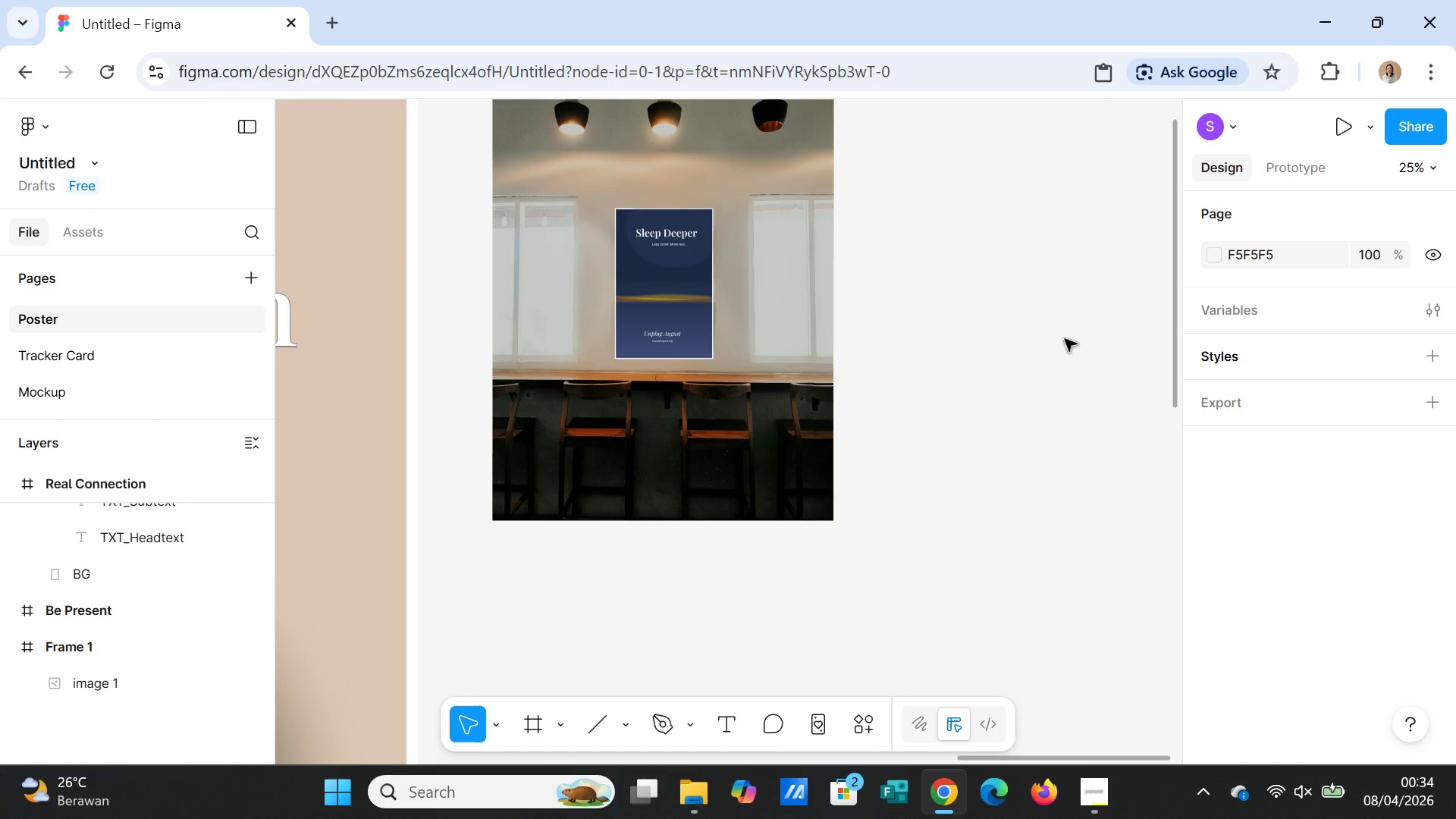 
left_click([1009, 435])
 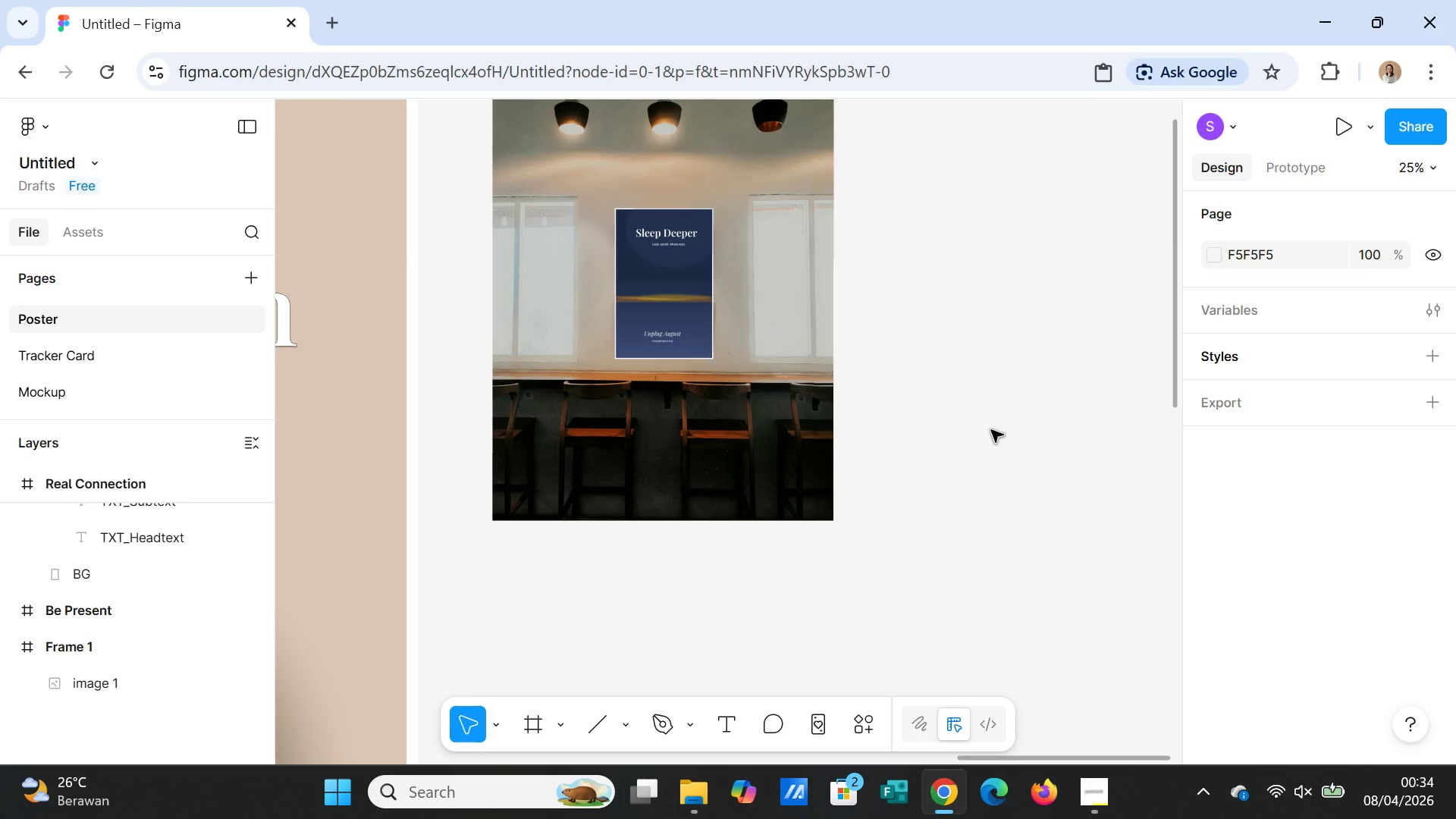 
wait(7.95)
 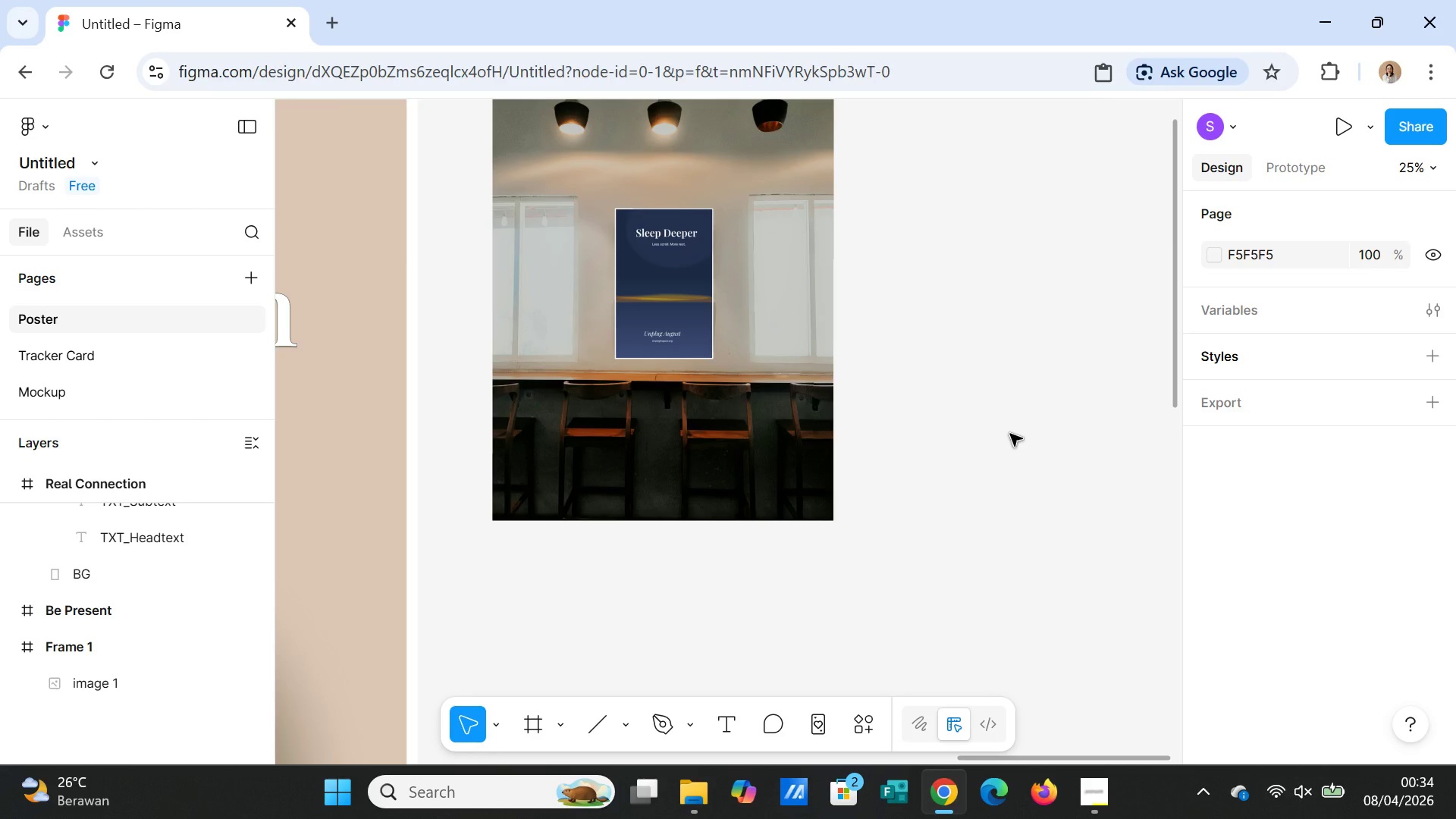 
left_click([632, 285])
 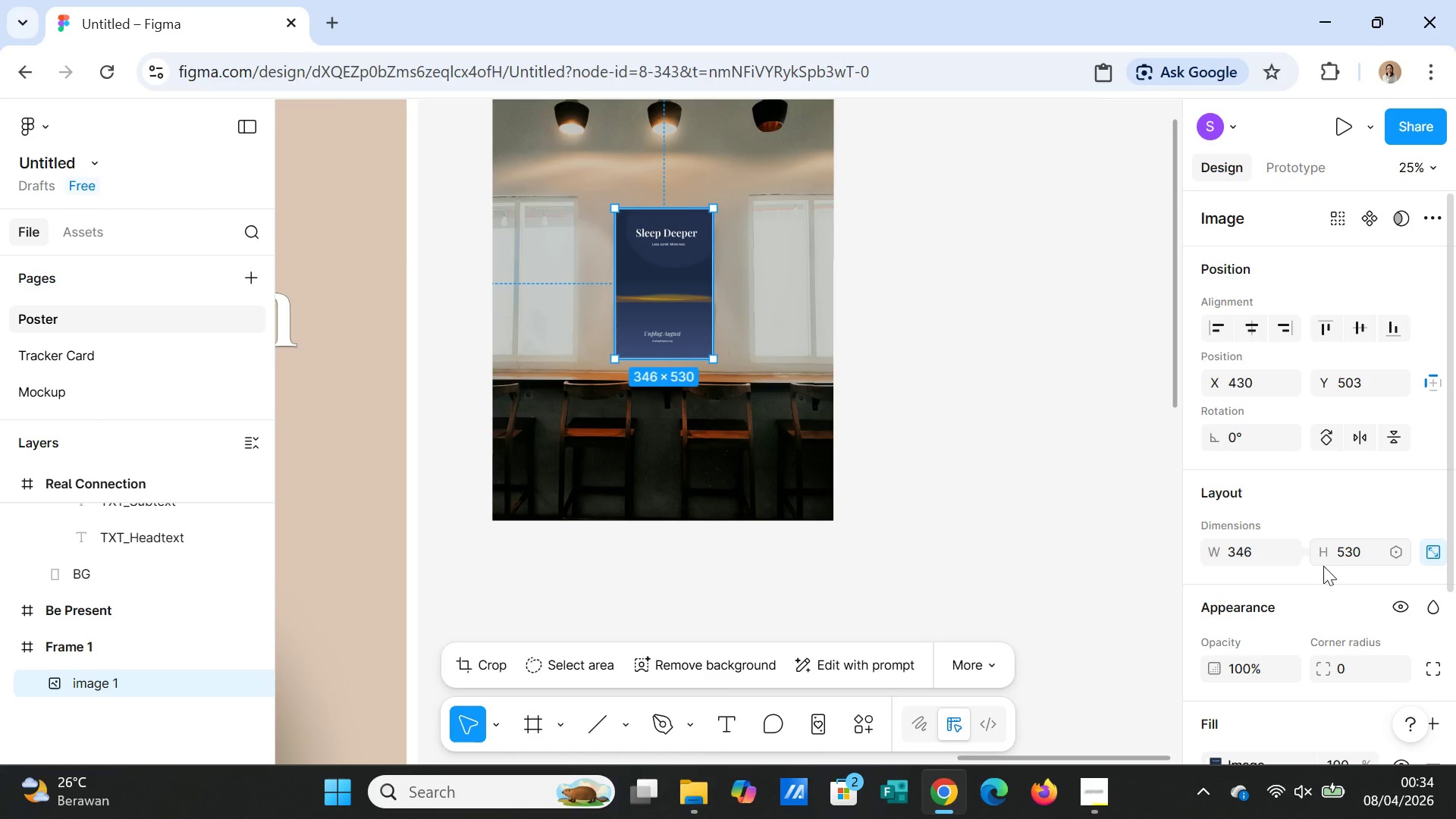 
scroll: coordinate [1270, 568], scroll_direction: down, amount: 2.0
 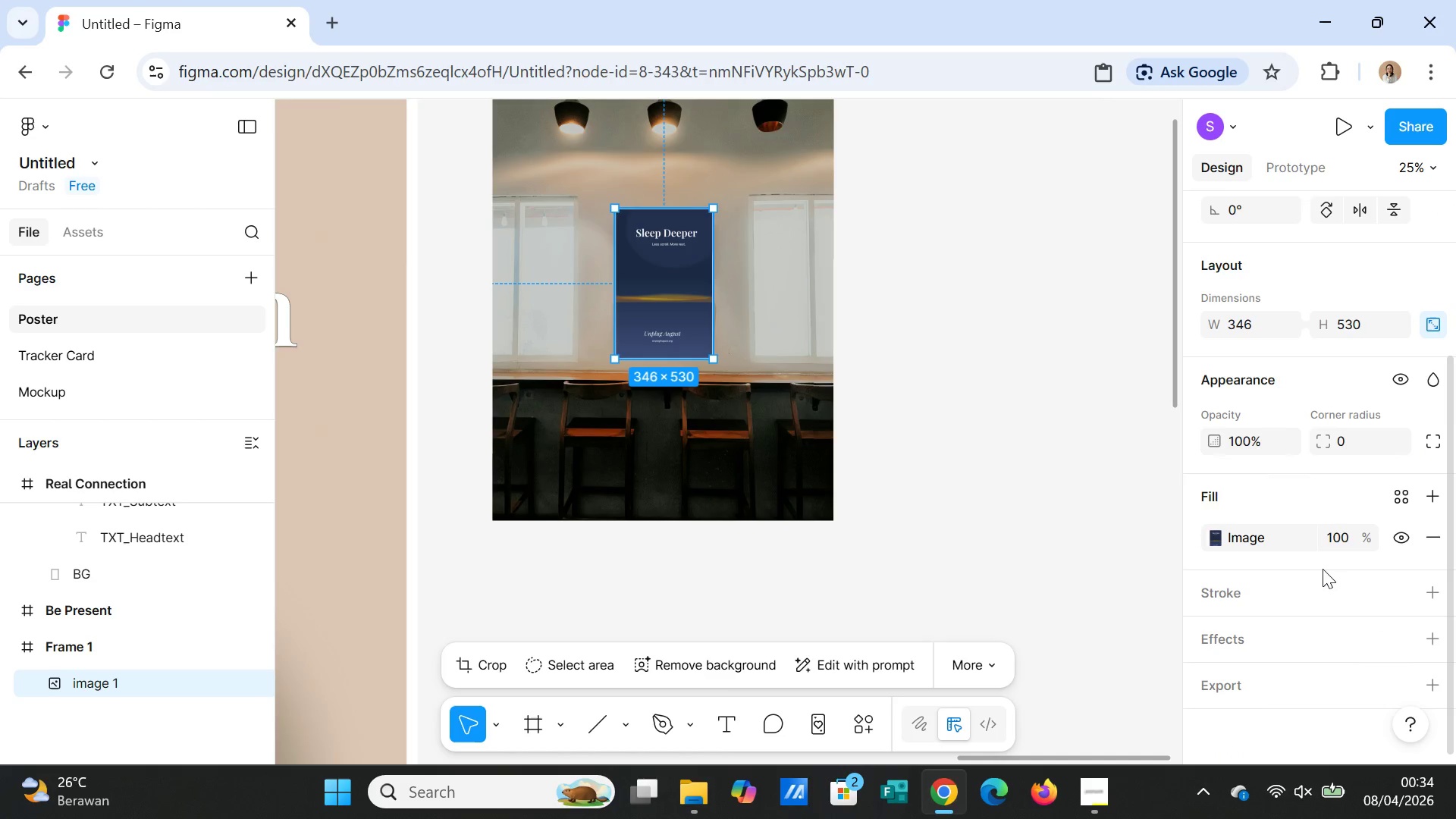 
wait(7.36)
 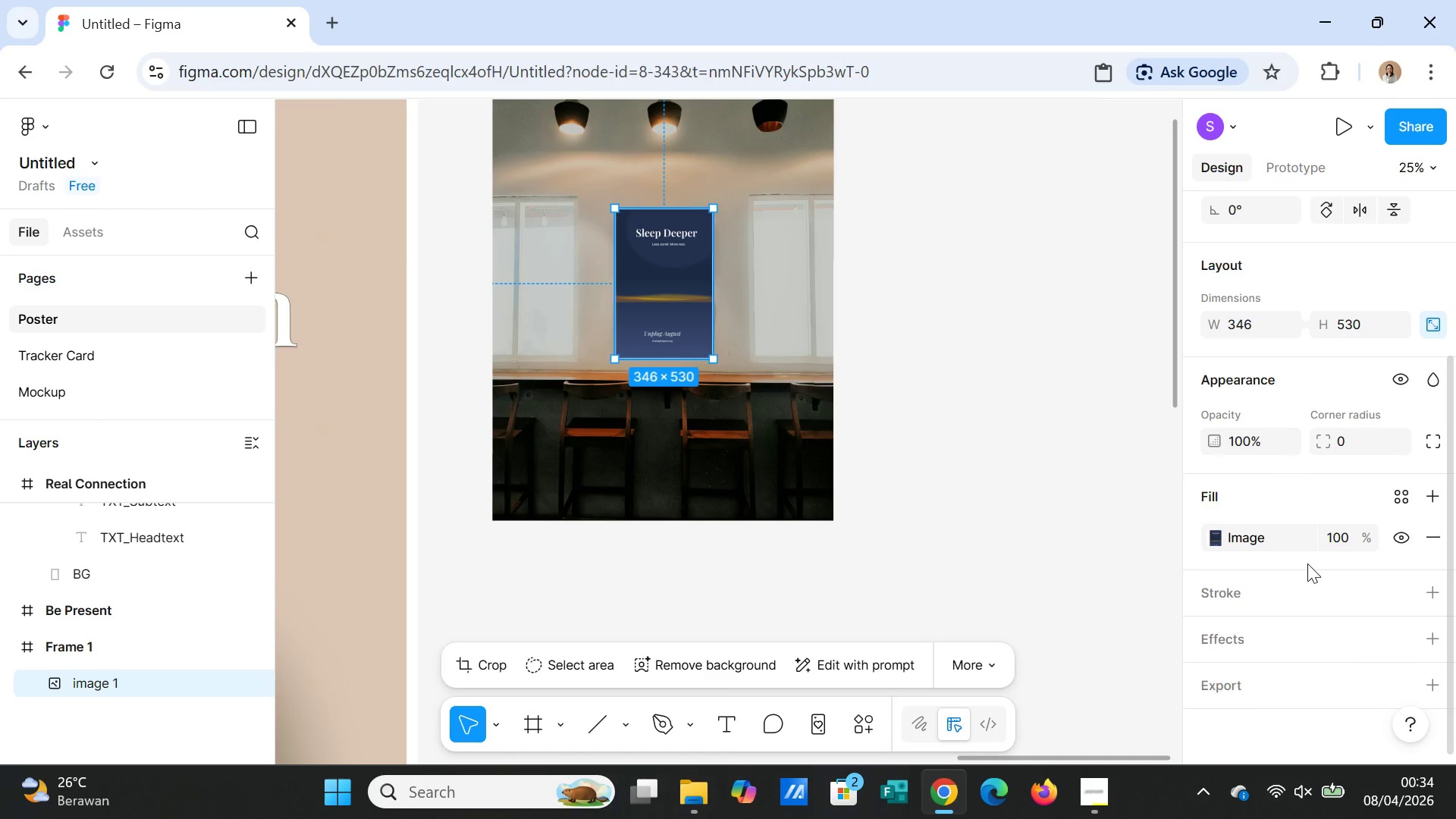 
left_click([1247, 443])
 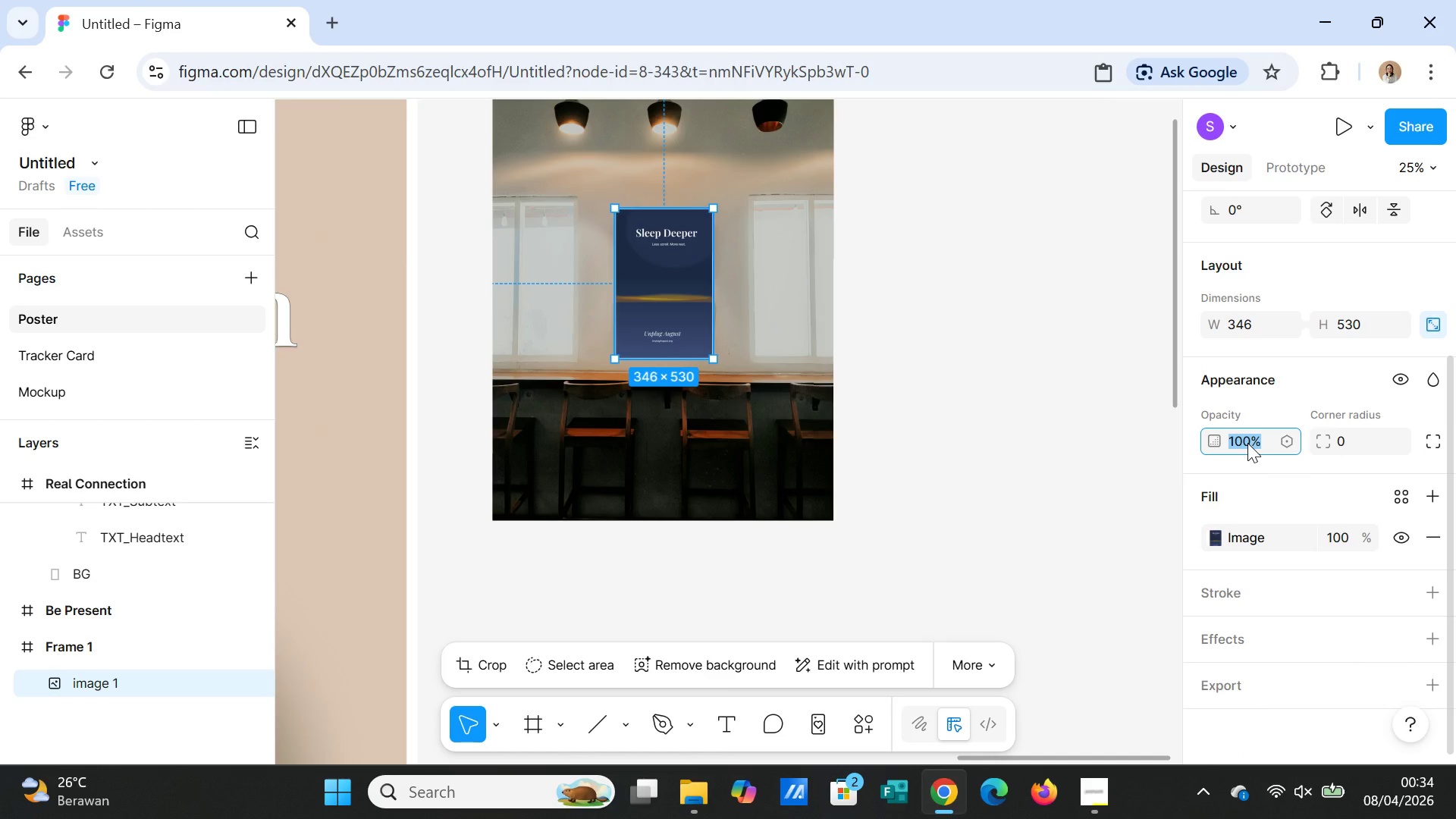 
type(90)
 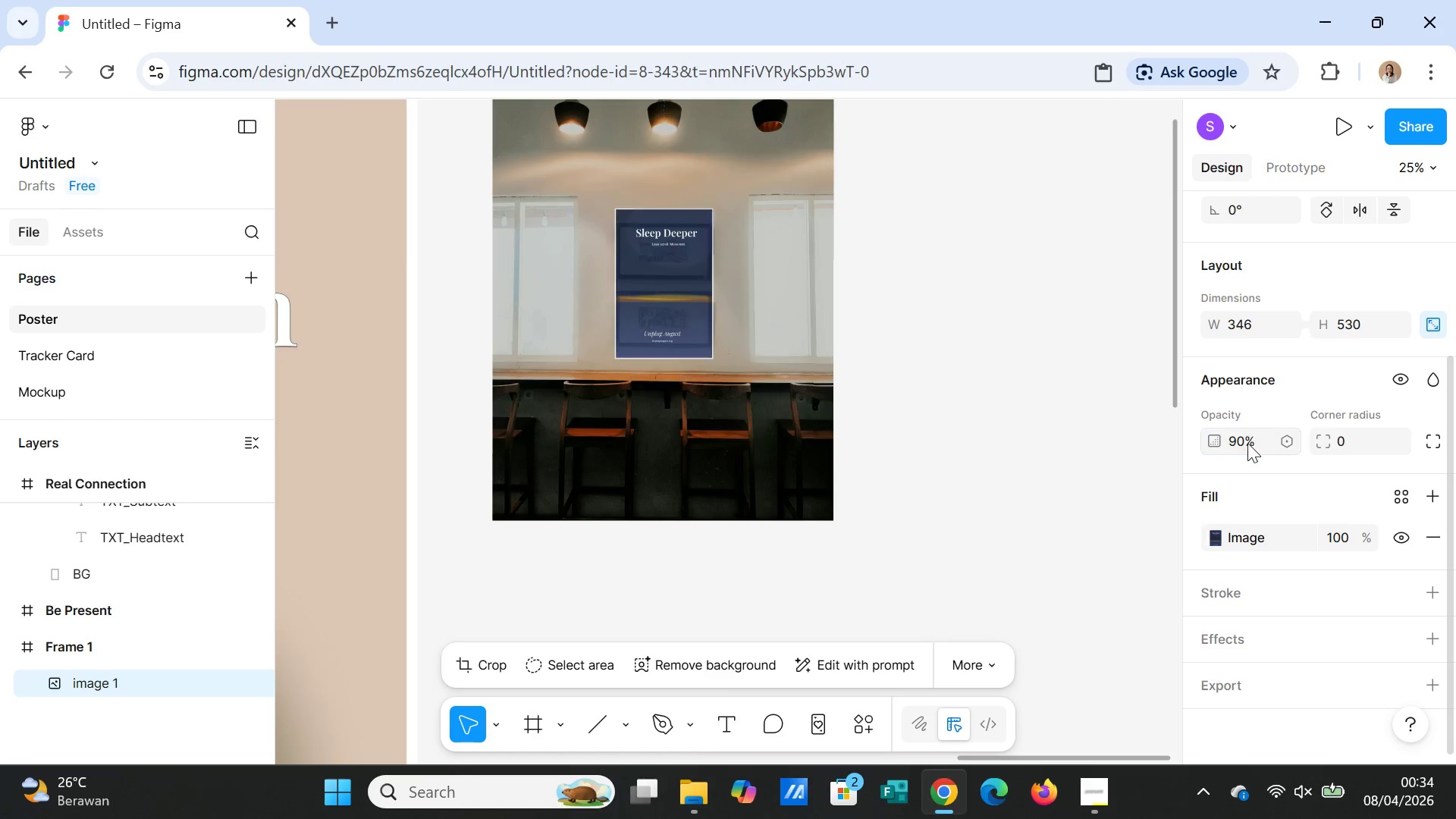 
key(Enter)
 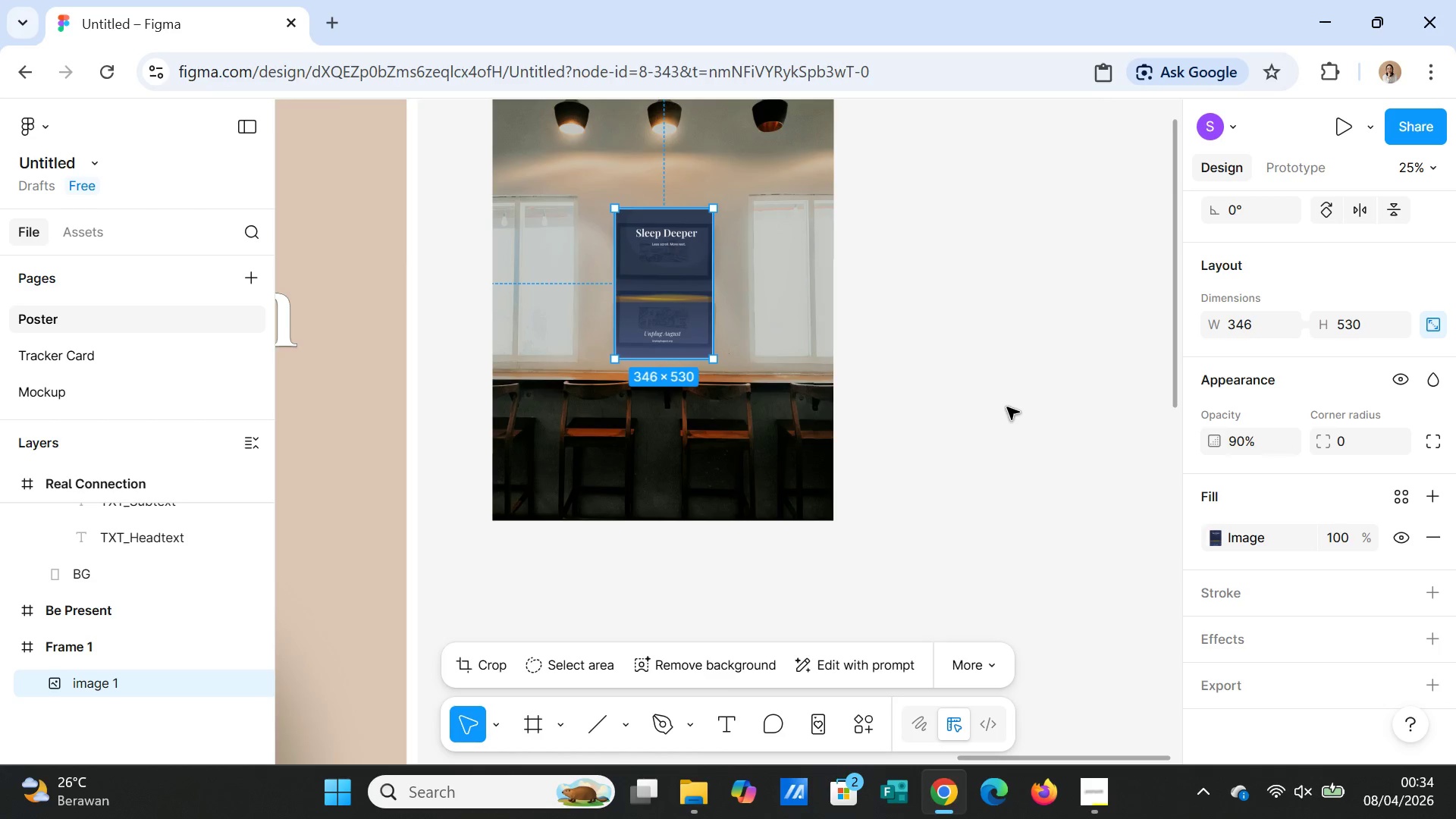 
left_click([1005, 404])
 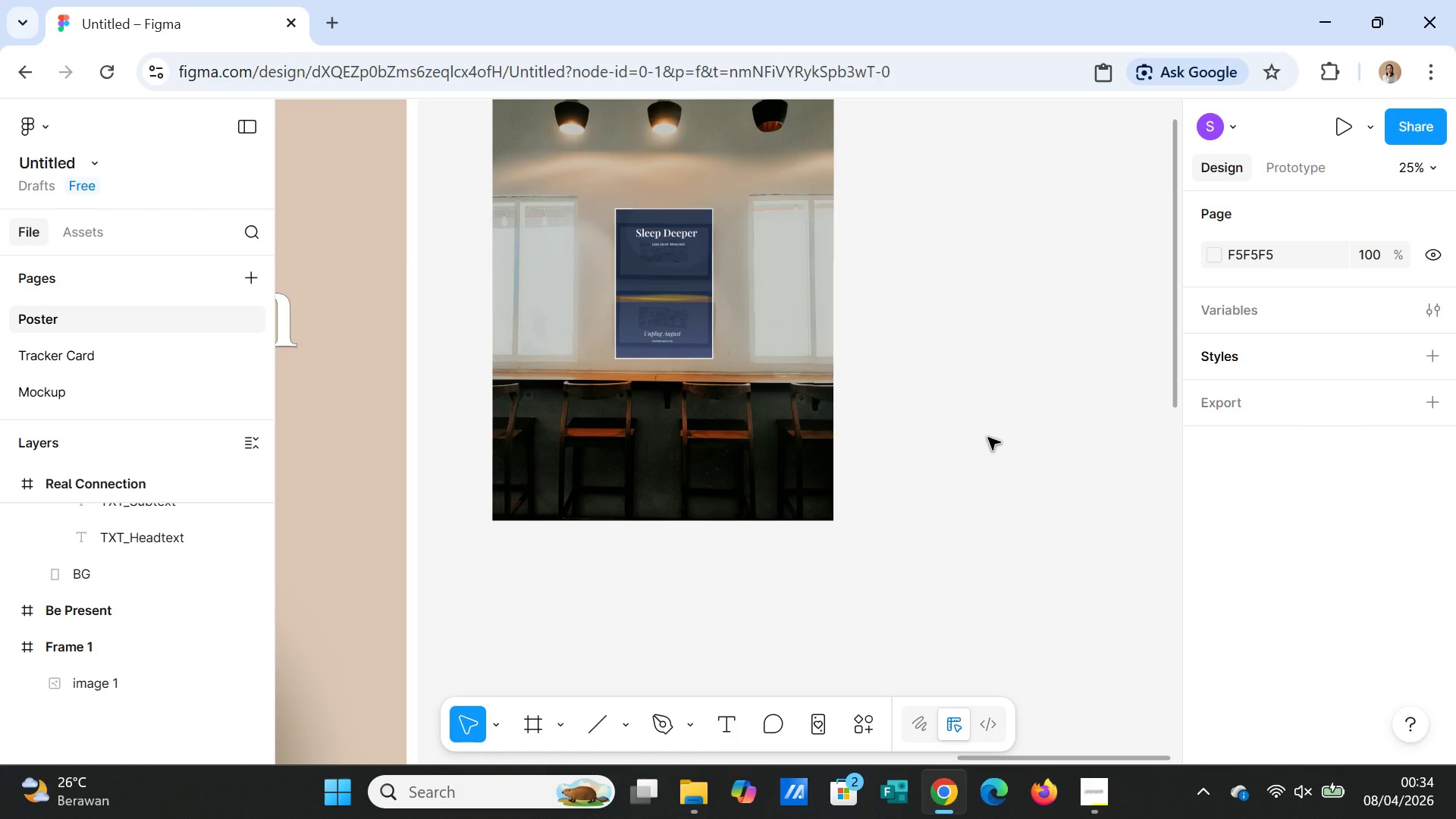 
key(Control+Z)
 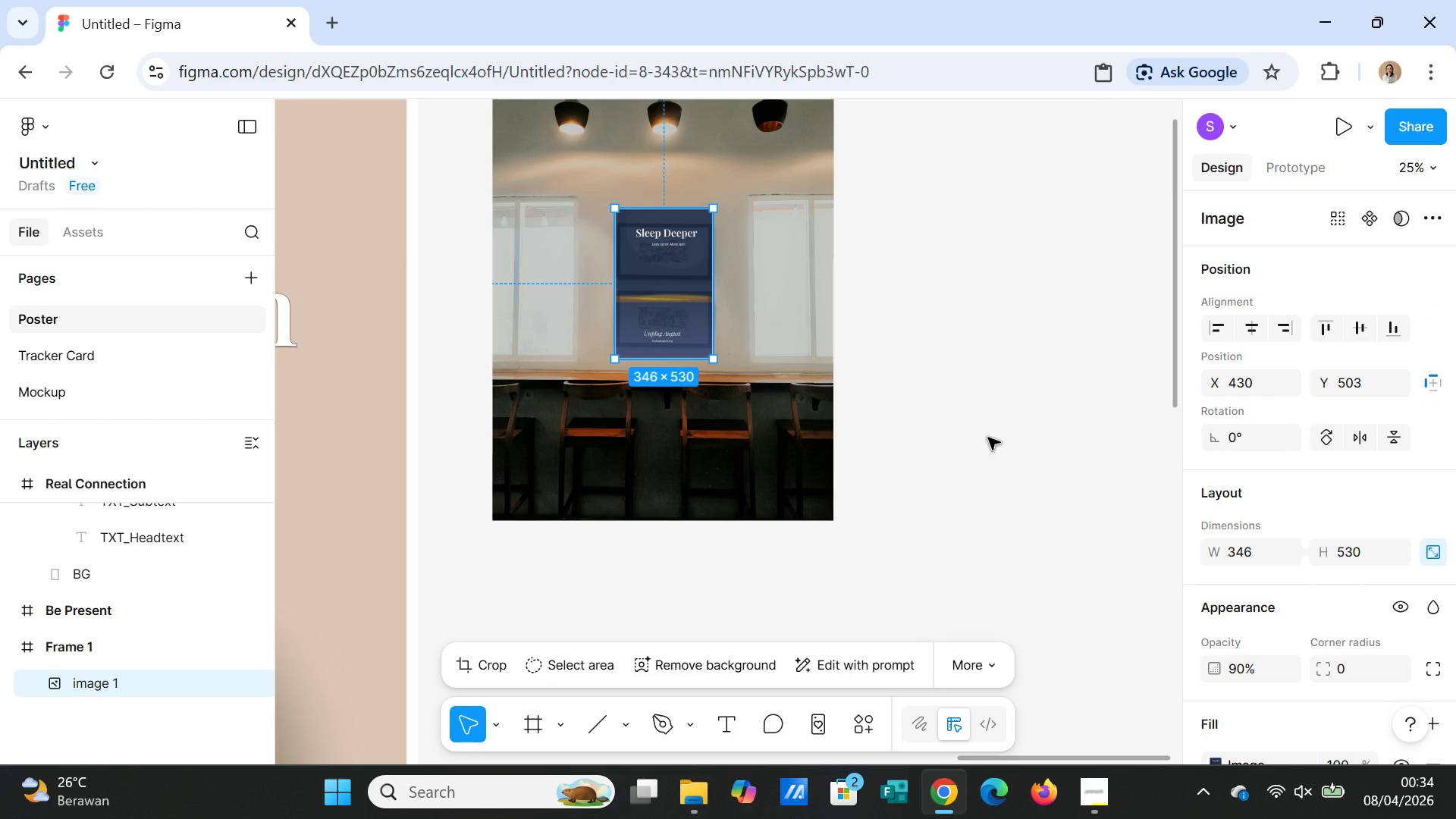 
key(Control+Z)
 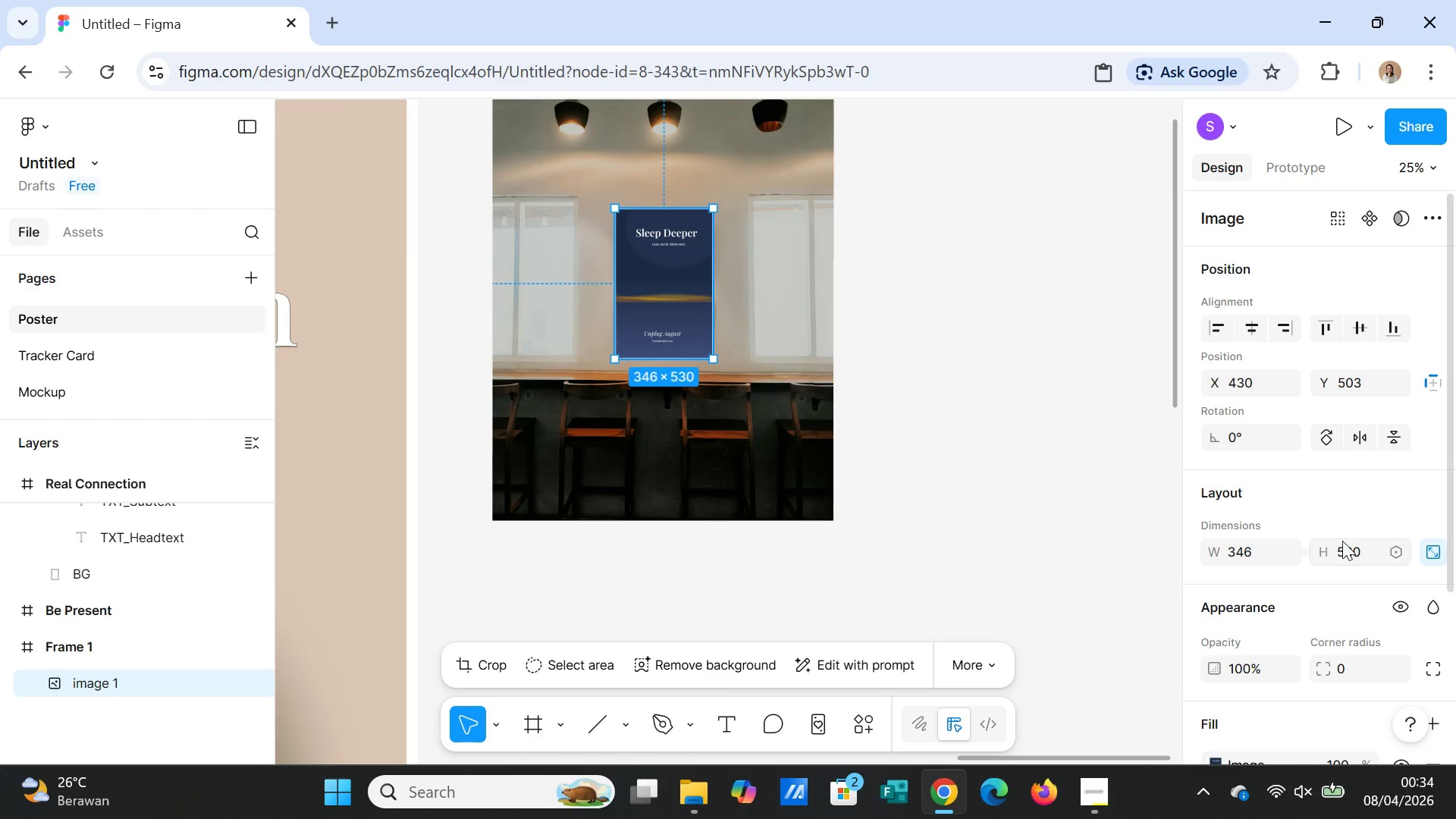 
scroll: coordinate [1315, 560], scroll_direction: down, amount: 2.0
 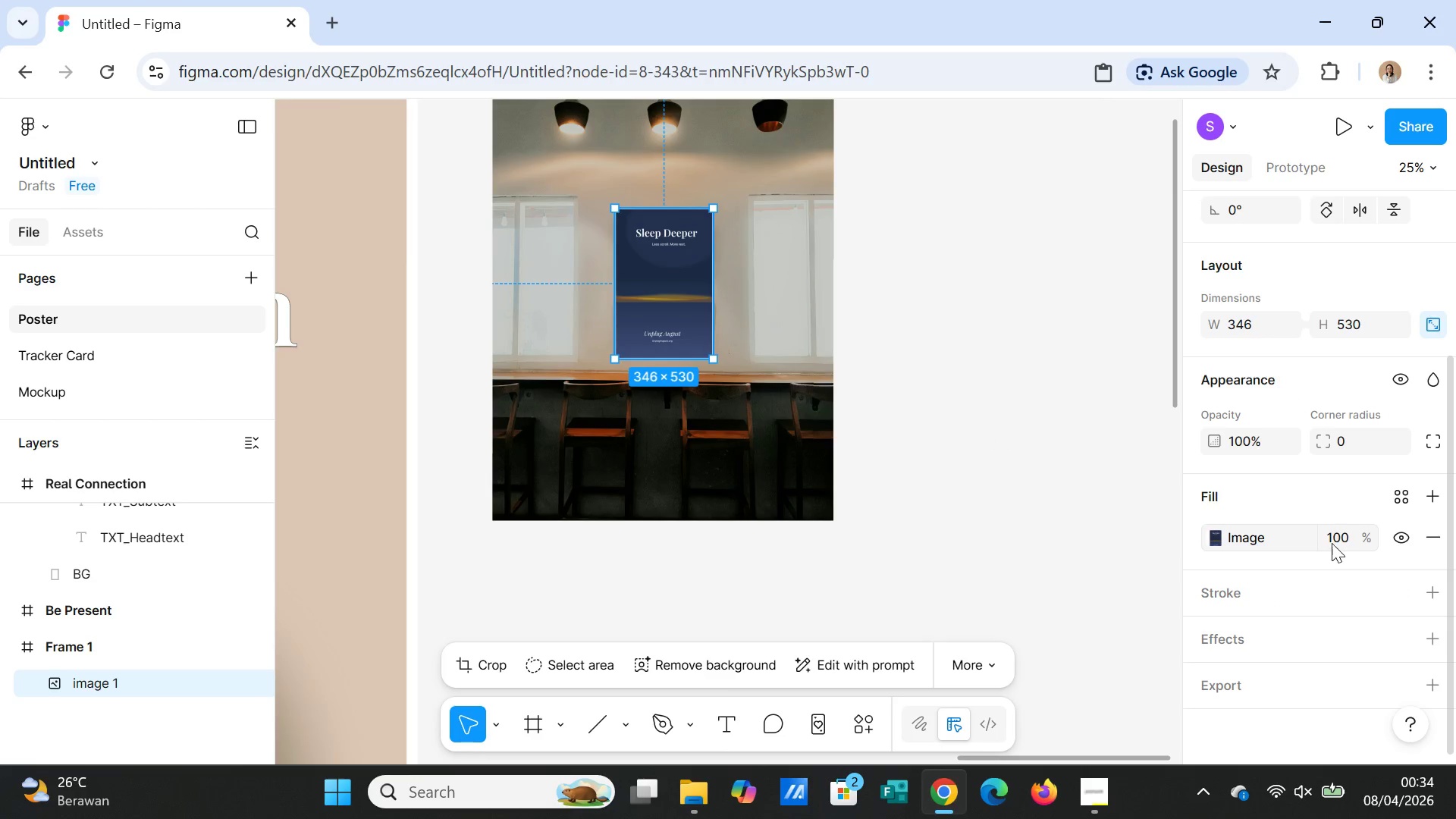 
left_click([1334, 542])
 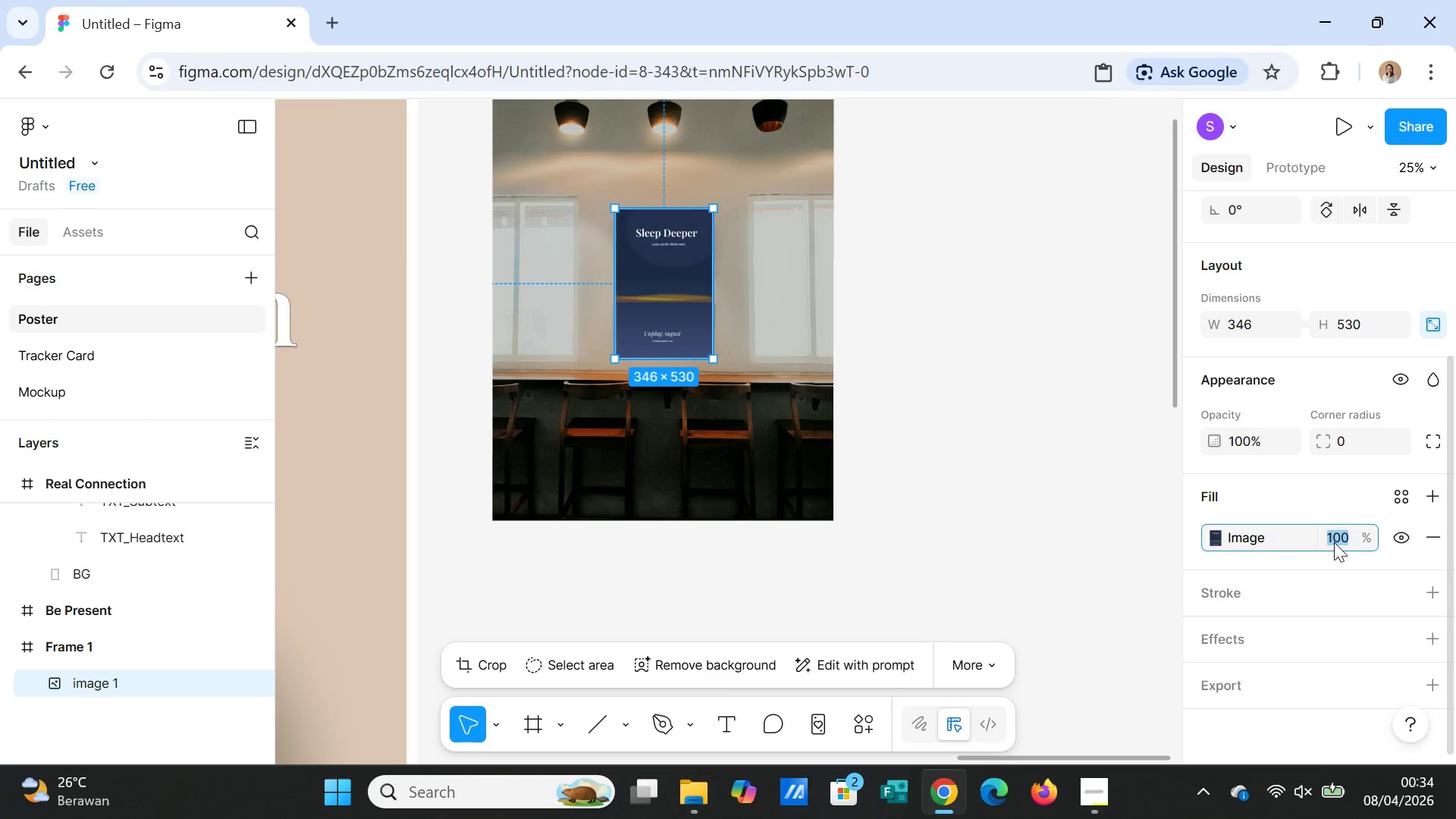 
type(90)
 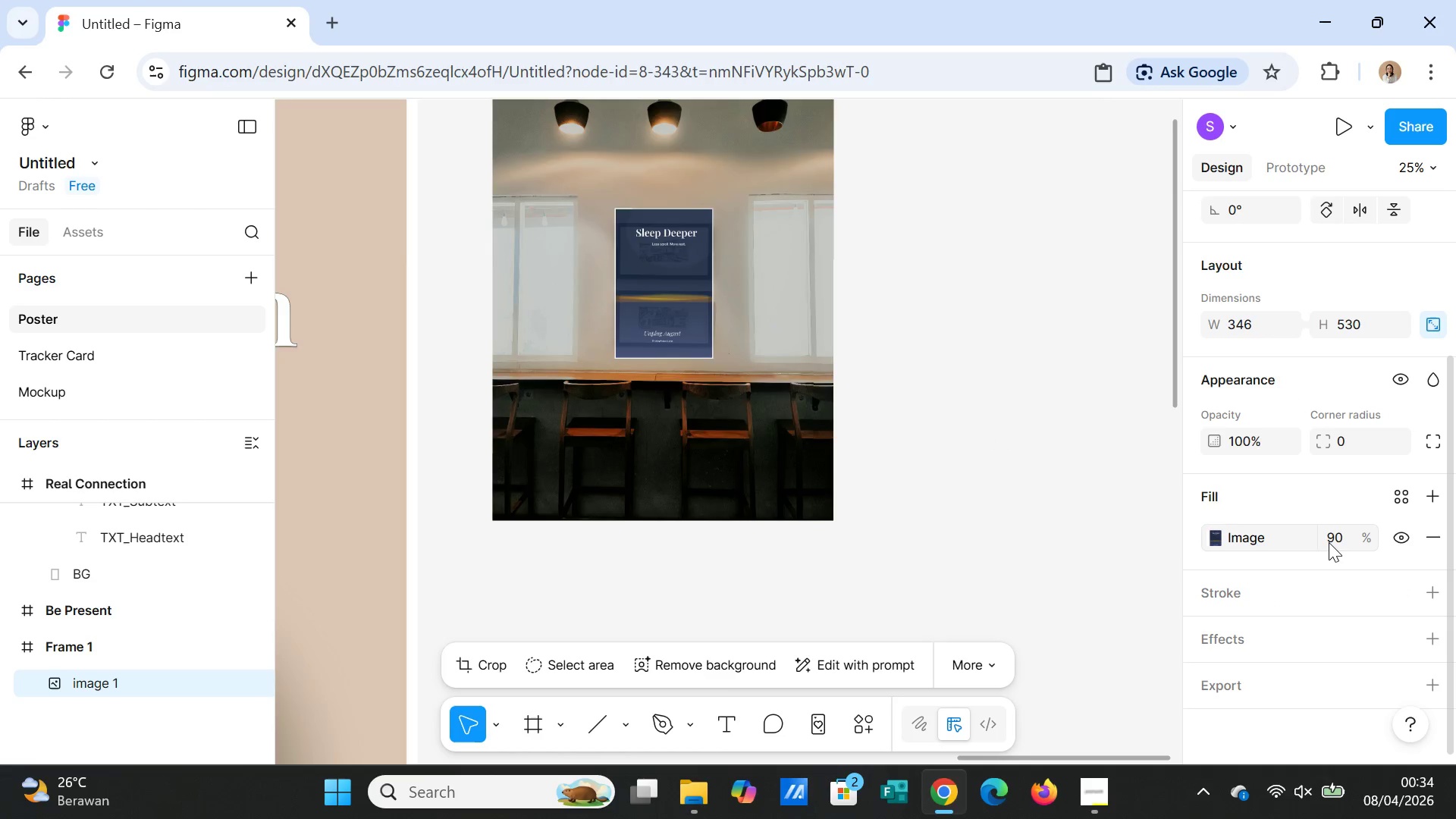 
key(Enter)
 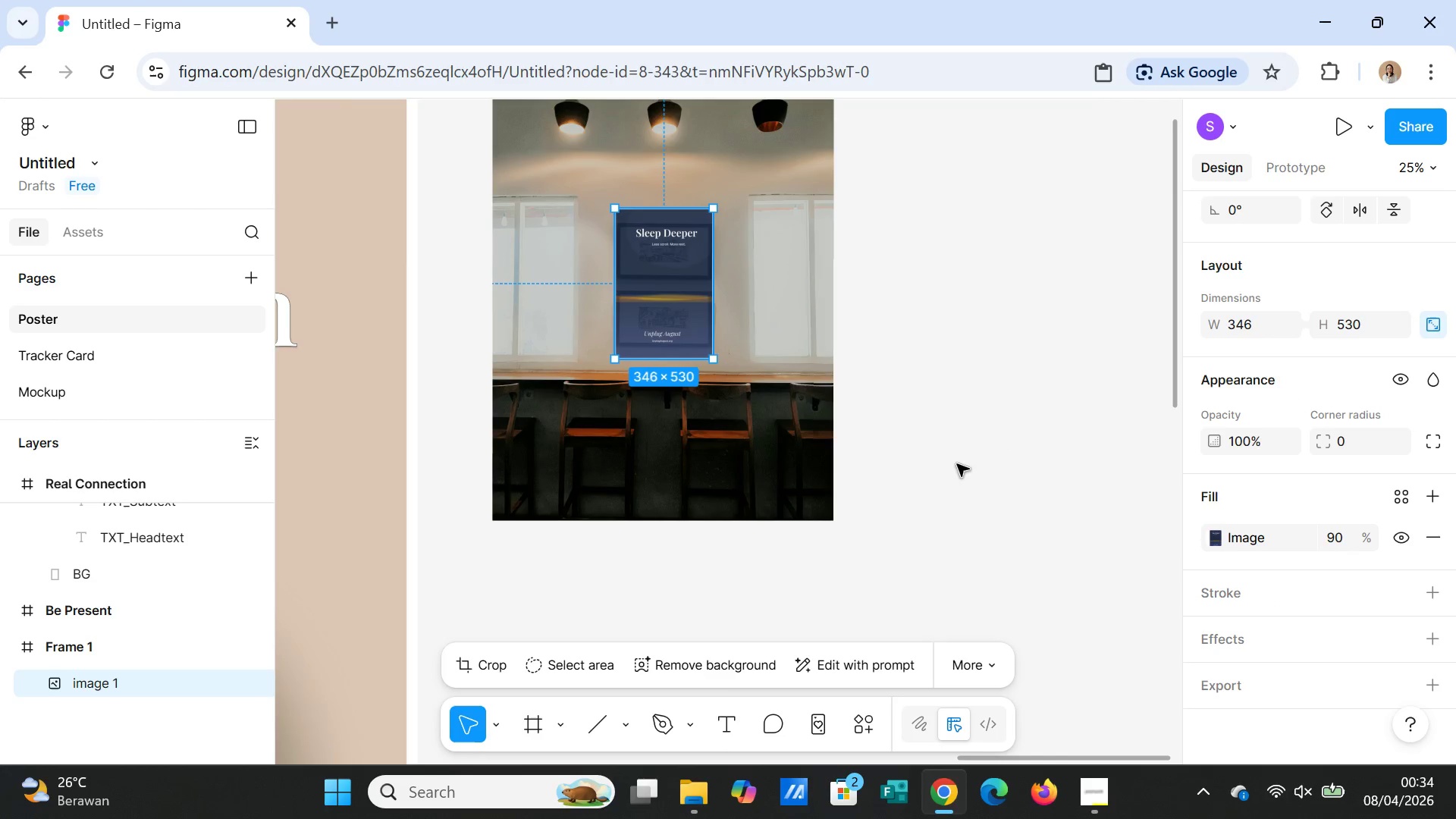 
left_click([966, 457])
 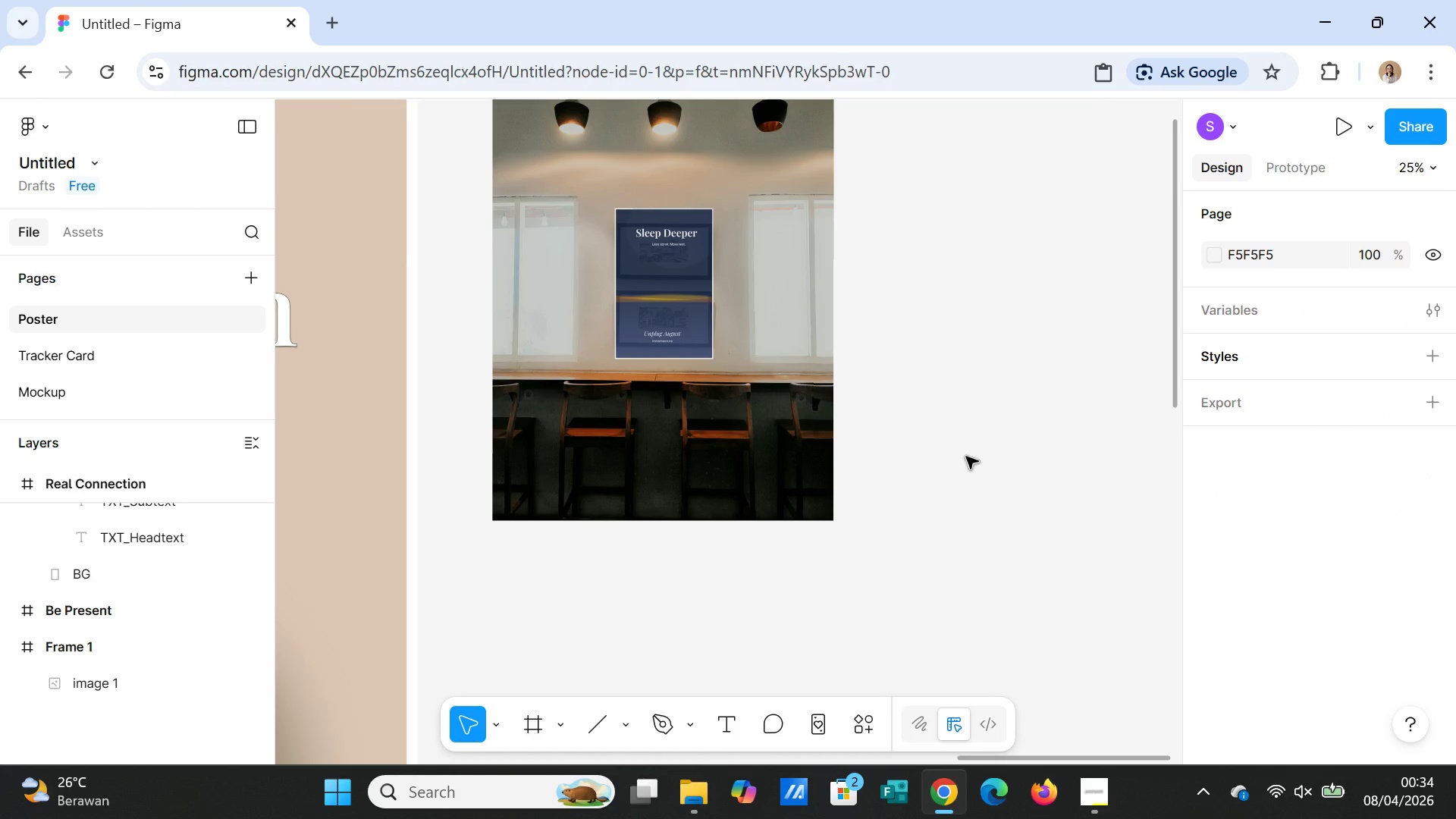 
key(Control+Z)
 